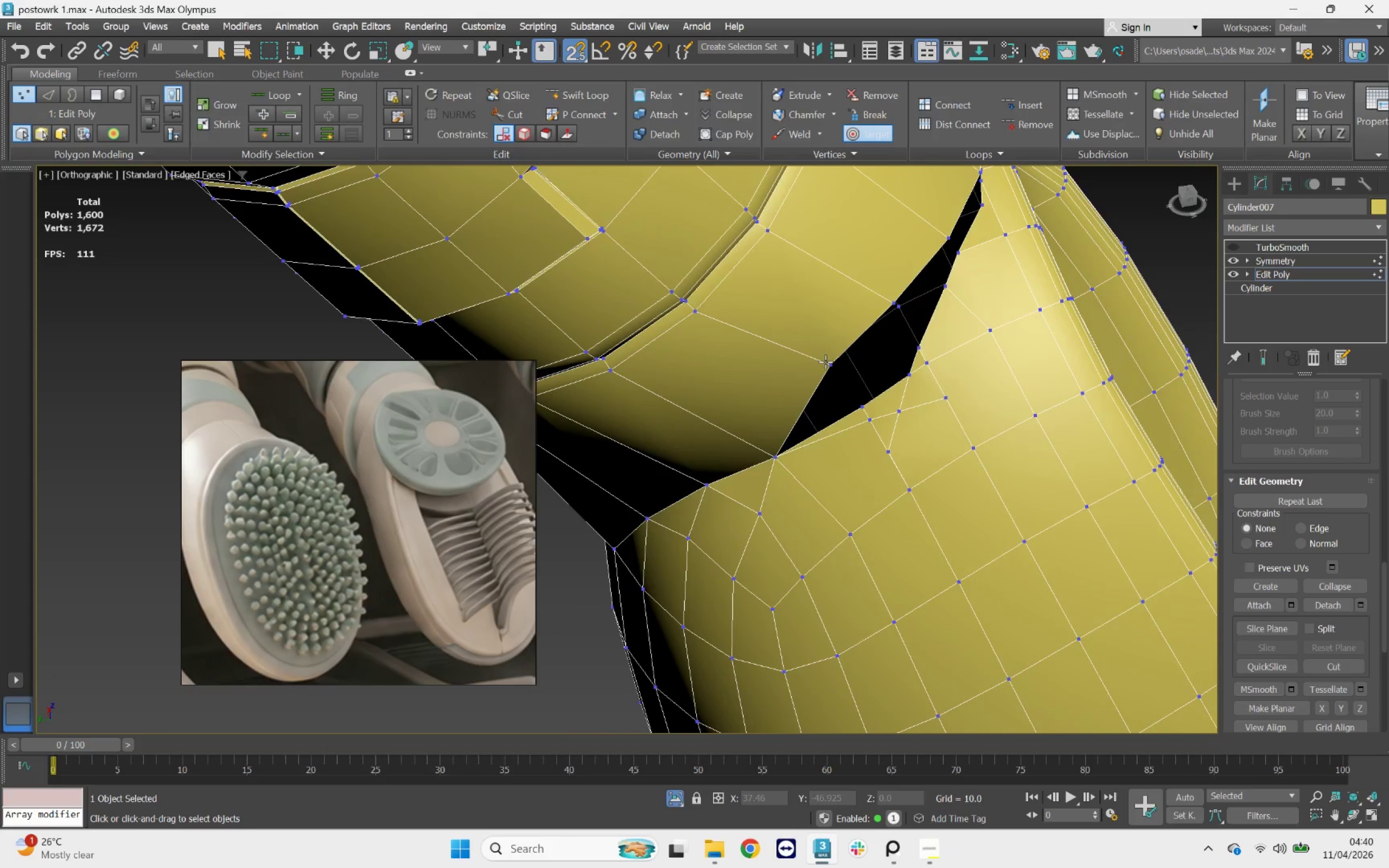 
left_click_drag(start_coordinate=[827, 363], to_coordinate=[859, 401])
 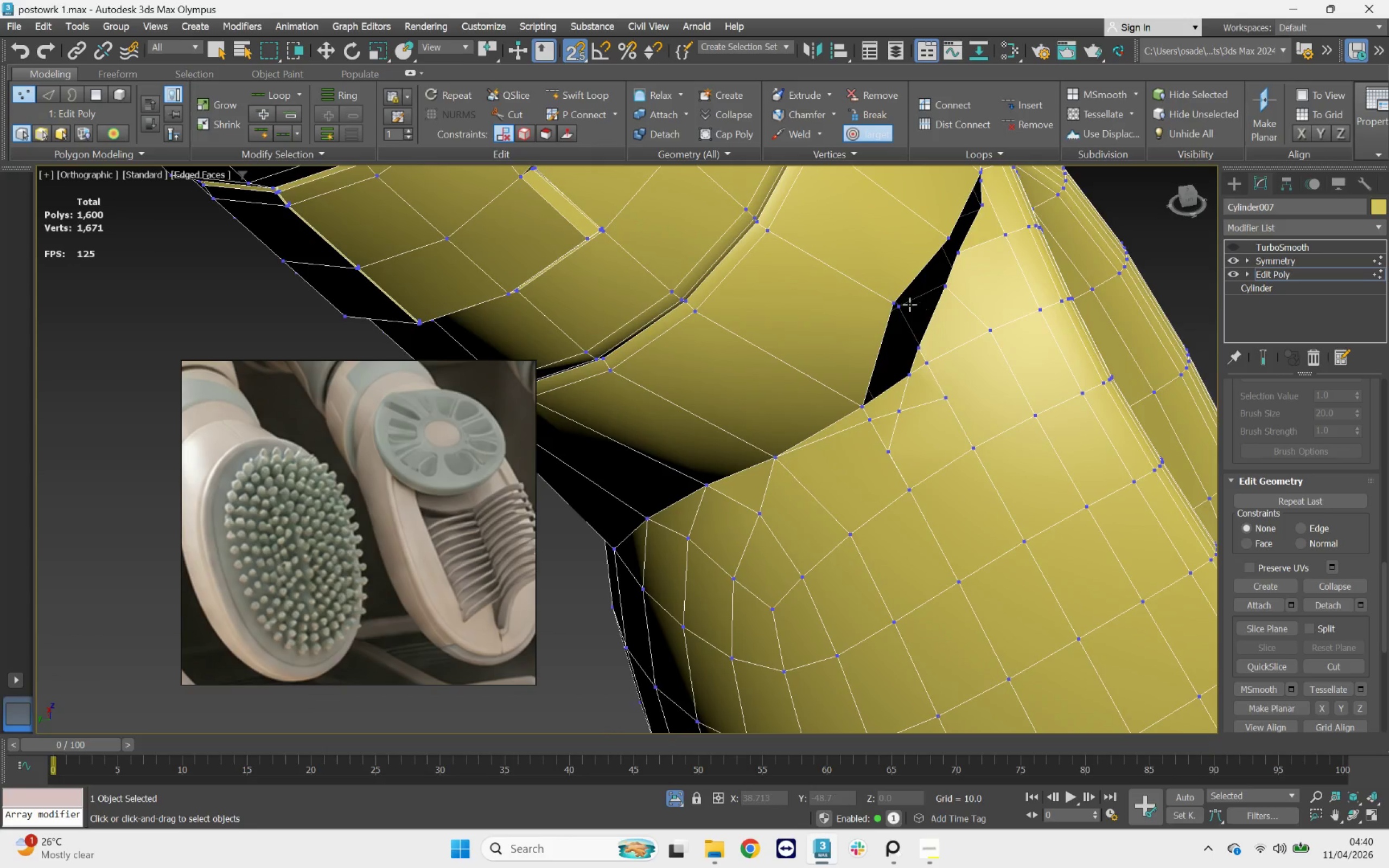 
scroll: coordinate [895, 307], scroll_direction: up, amount: 1.0
 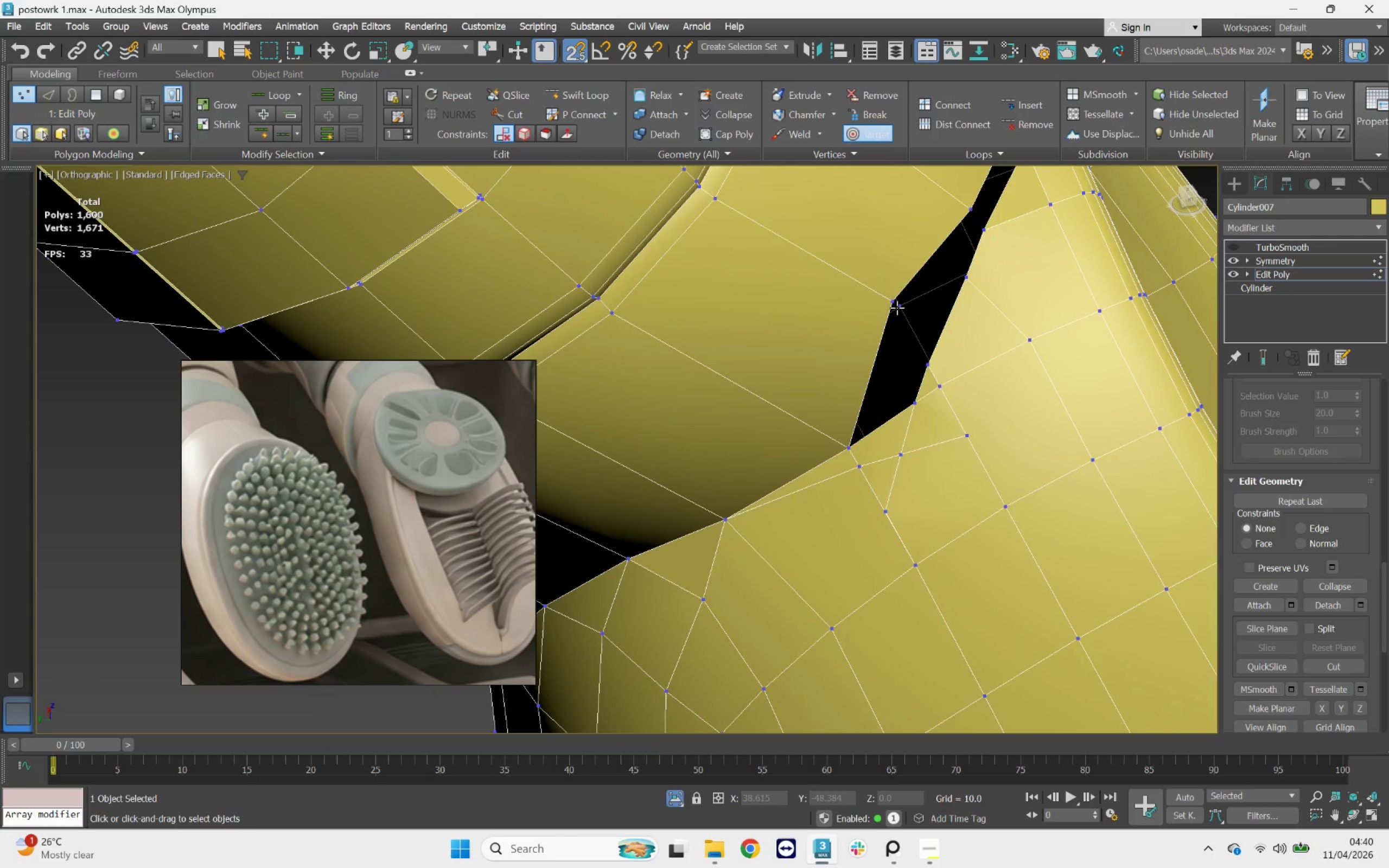 
left_click_drag(start_coordinate=[894, 305], to_coordinate=[925, 365])
 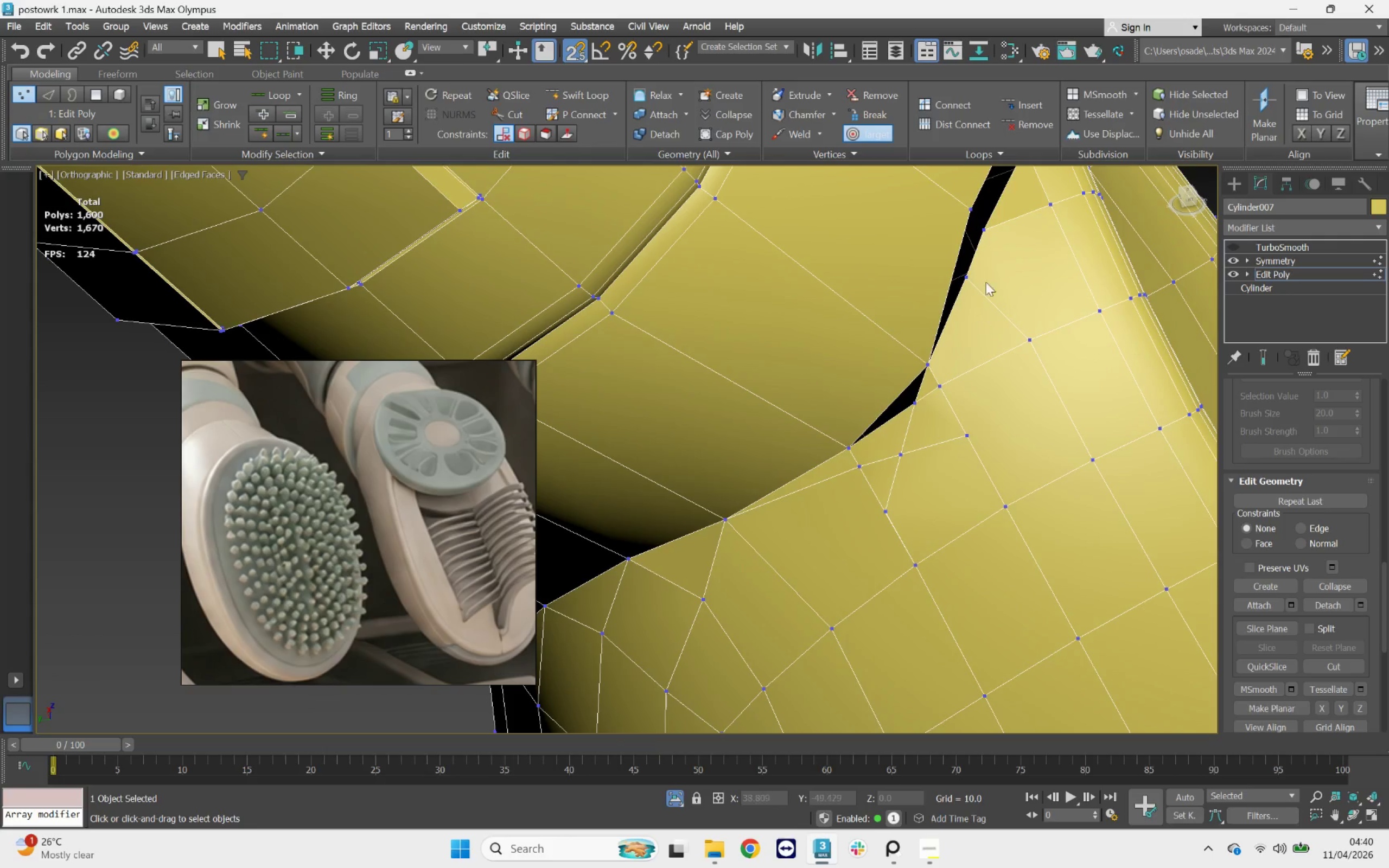 
scroll: coordinate [989, 277], scroll_direction: down, amount: 1.0
 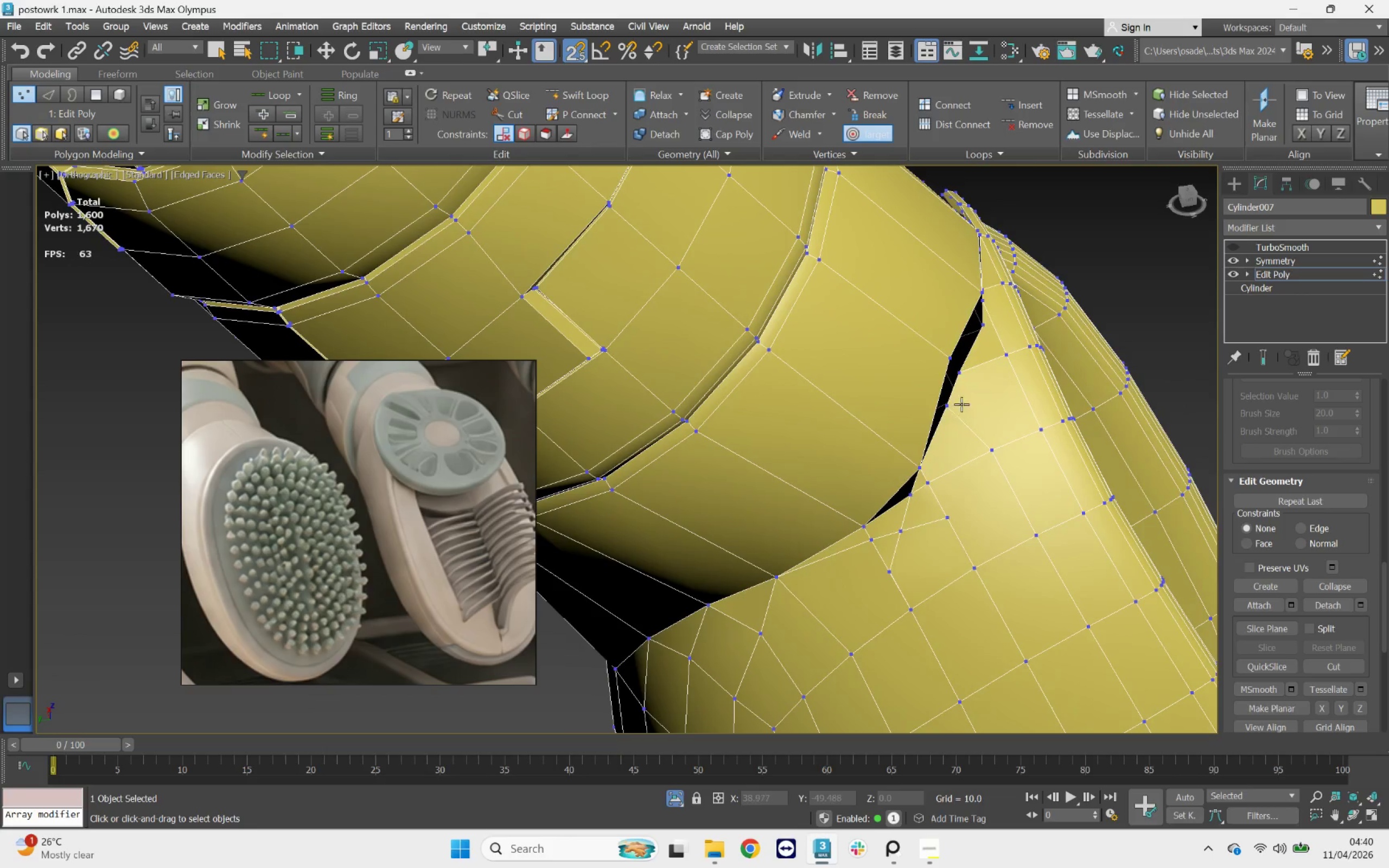 
scroll: coordinate [961, 337], scroll_direction: up, amount: 2.0
 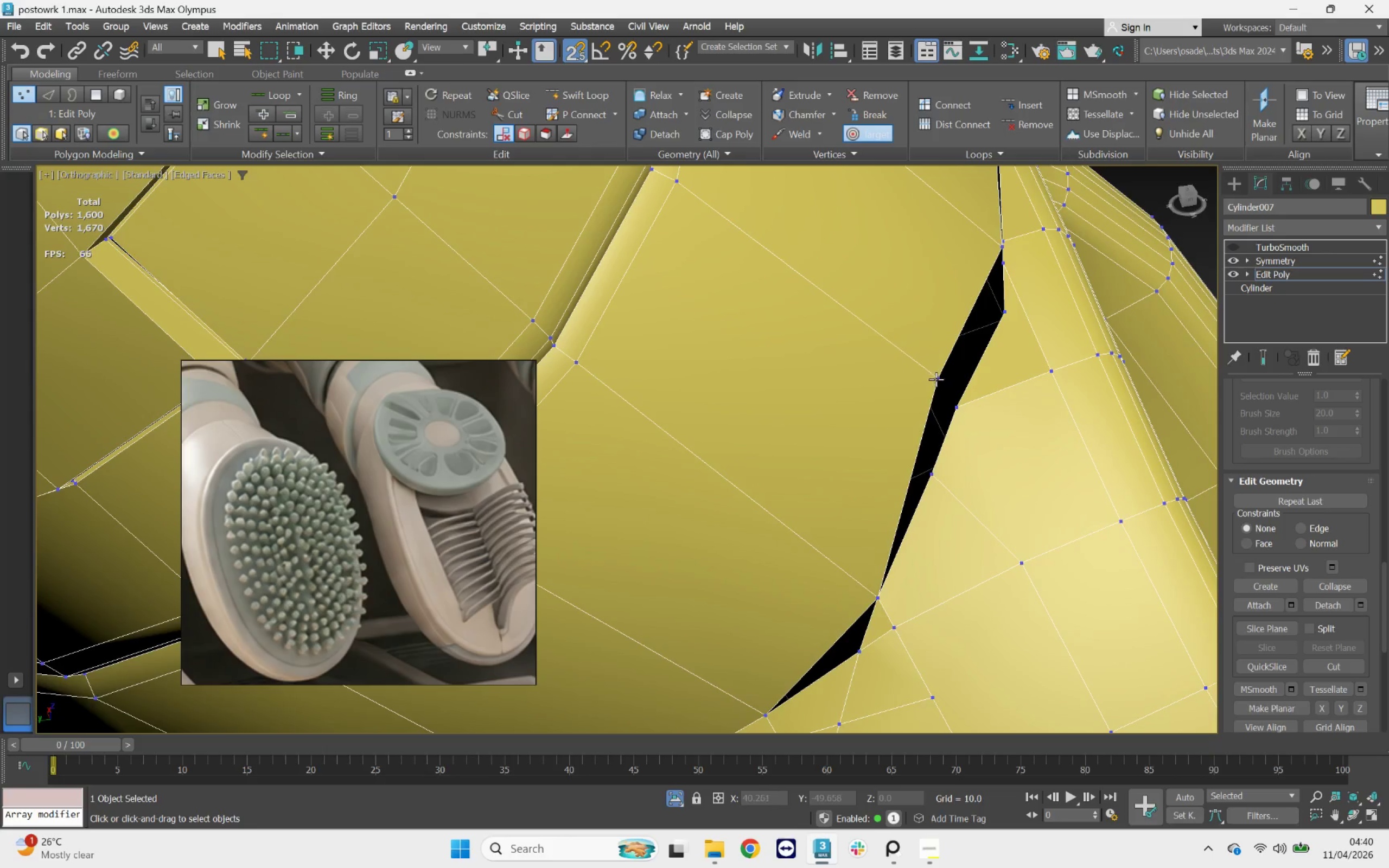 
left_click_drag(start_coordinate=[932, 375], to_coordinate=[954, 407])
 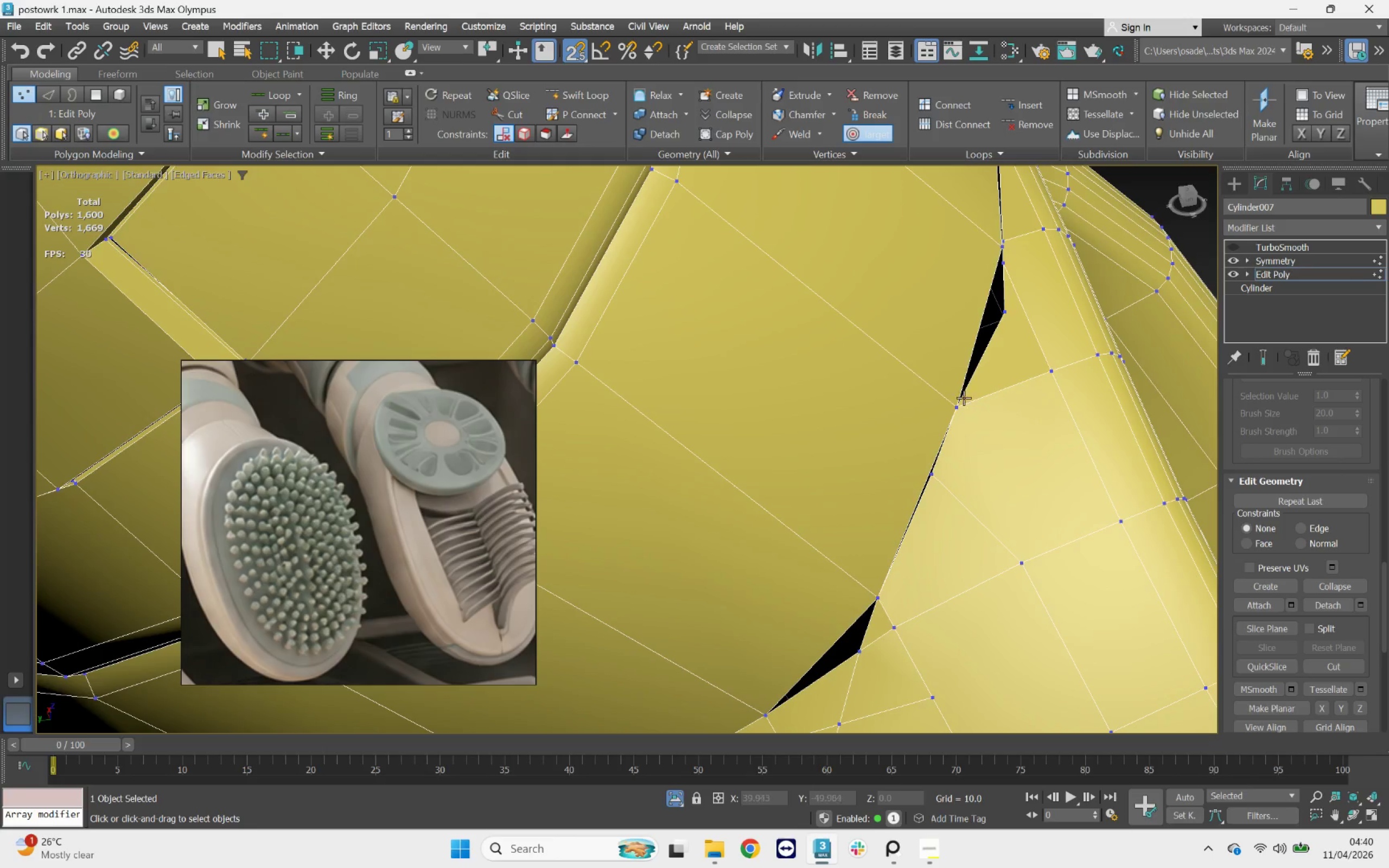 
scroll: coordinate [944, 396], scroll_direction: down, amount: 2.0
 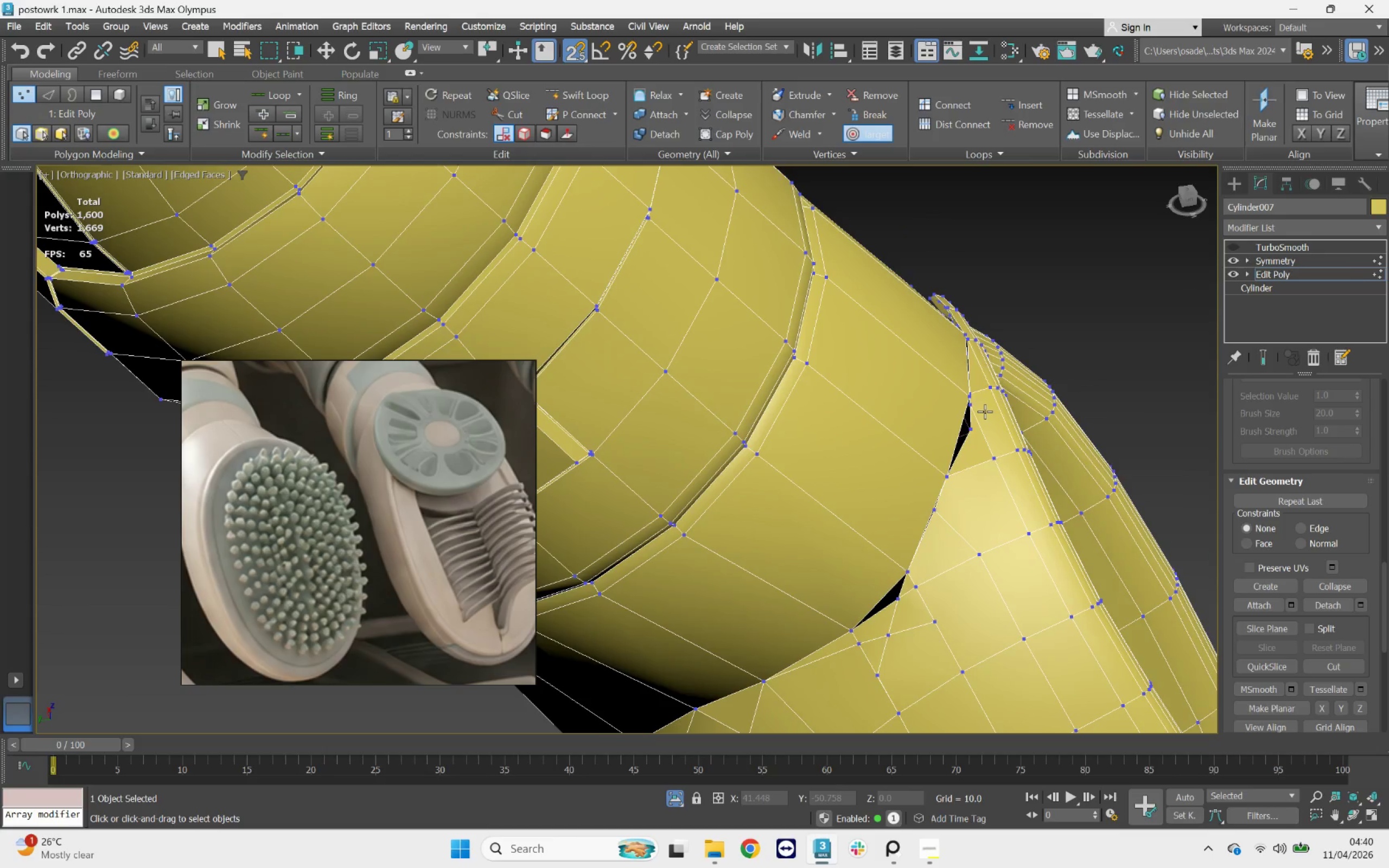 
hold_key(key=AltLeft, duration=0.73)
 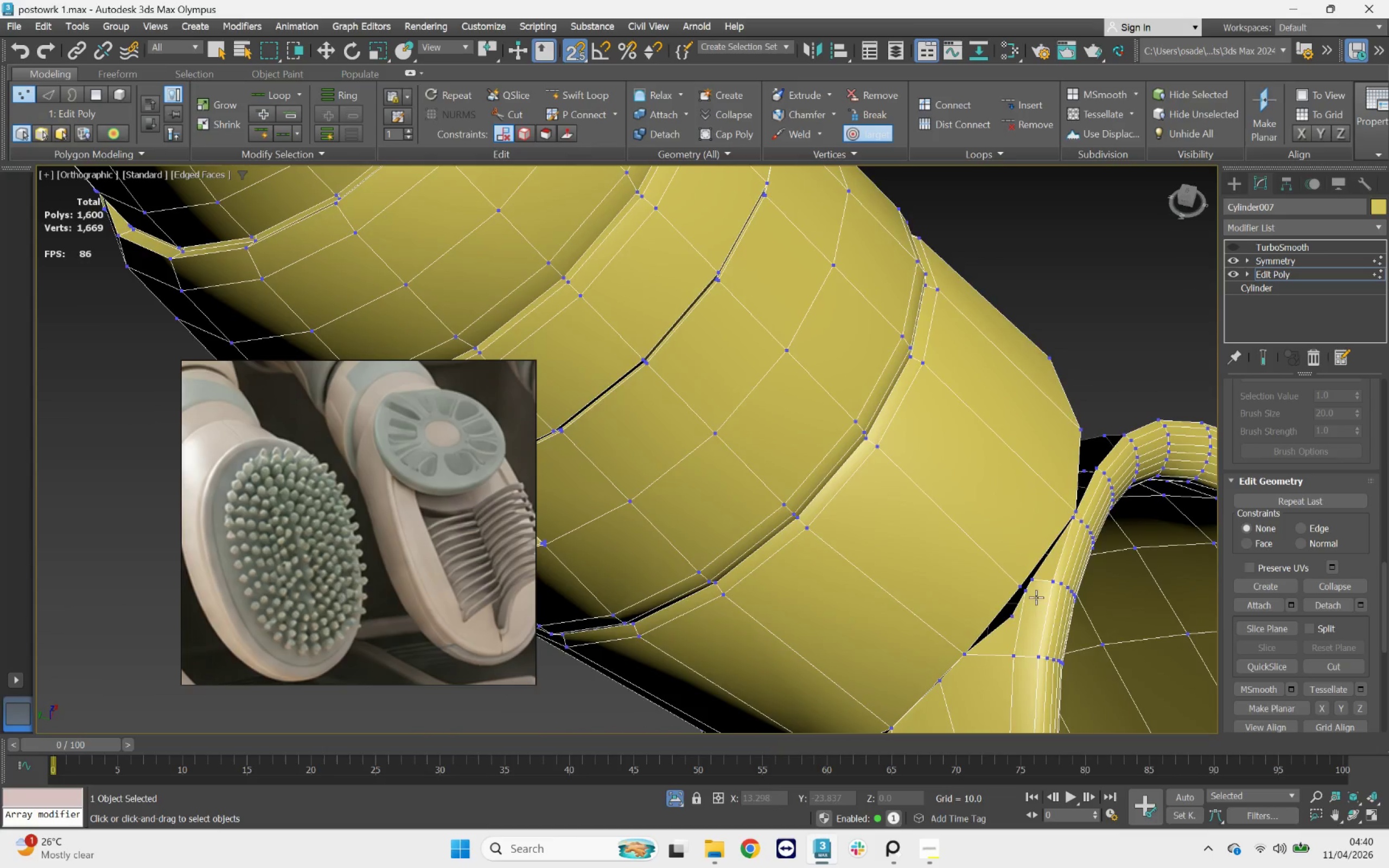 
scroll: coordinate [999, 492], scroll_direction: up, amount: 3.0
 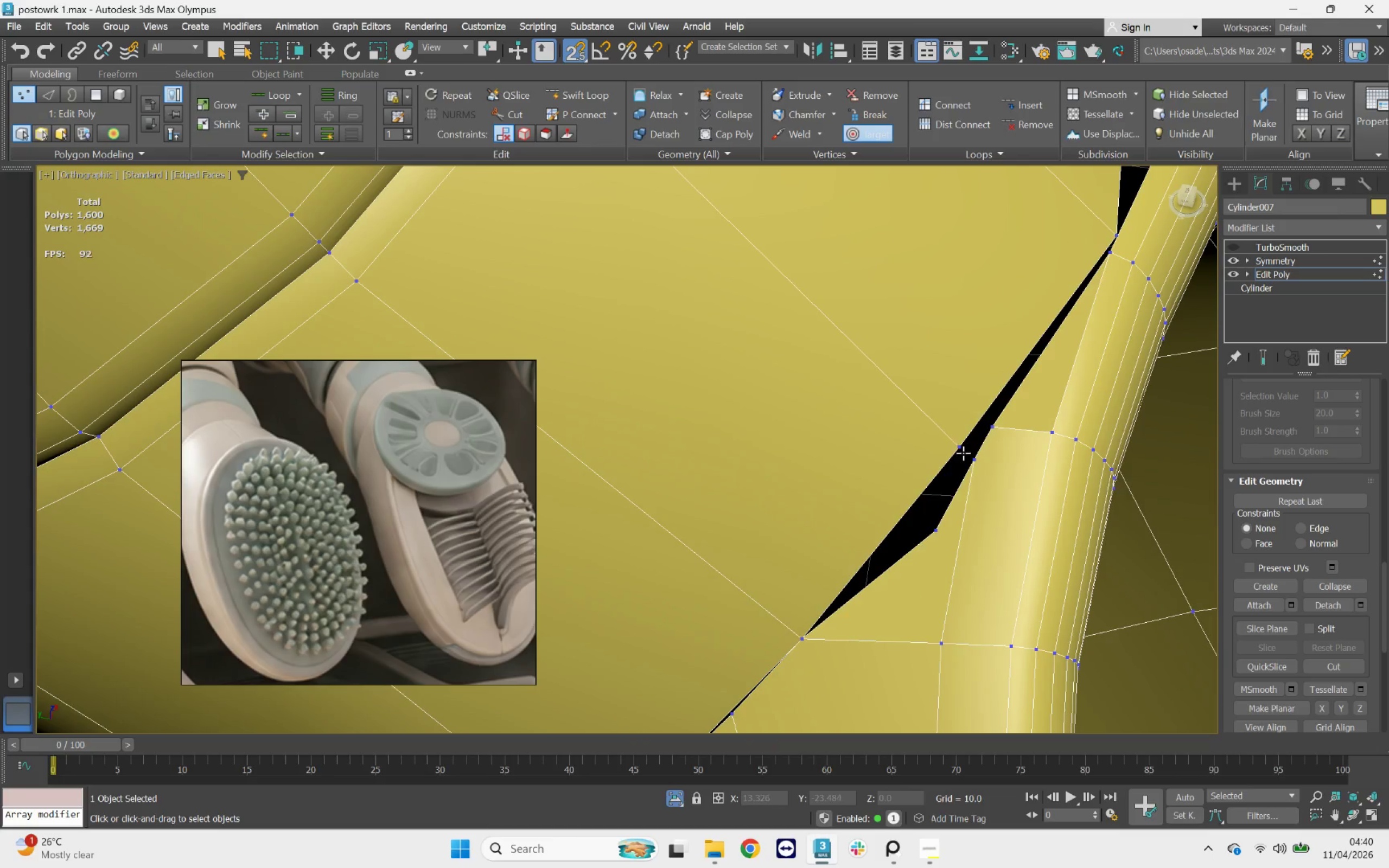 
left_click_drag(start_coordinate=[958, 444], to_coordinate=[988, 427])
 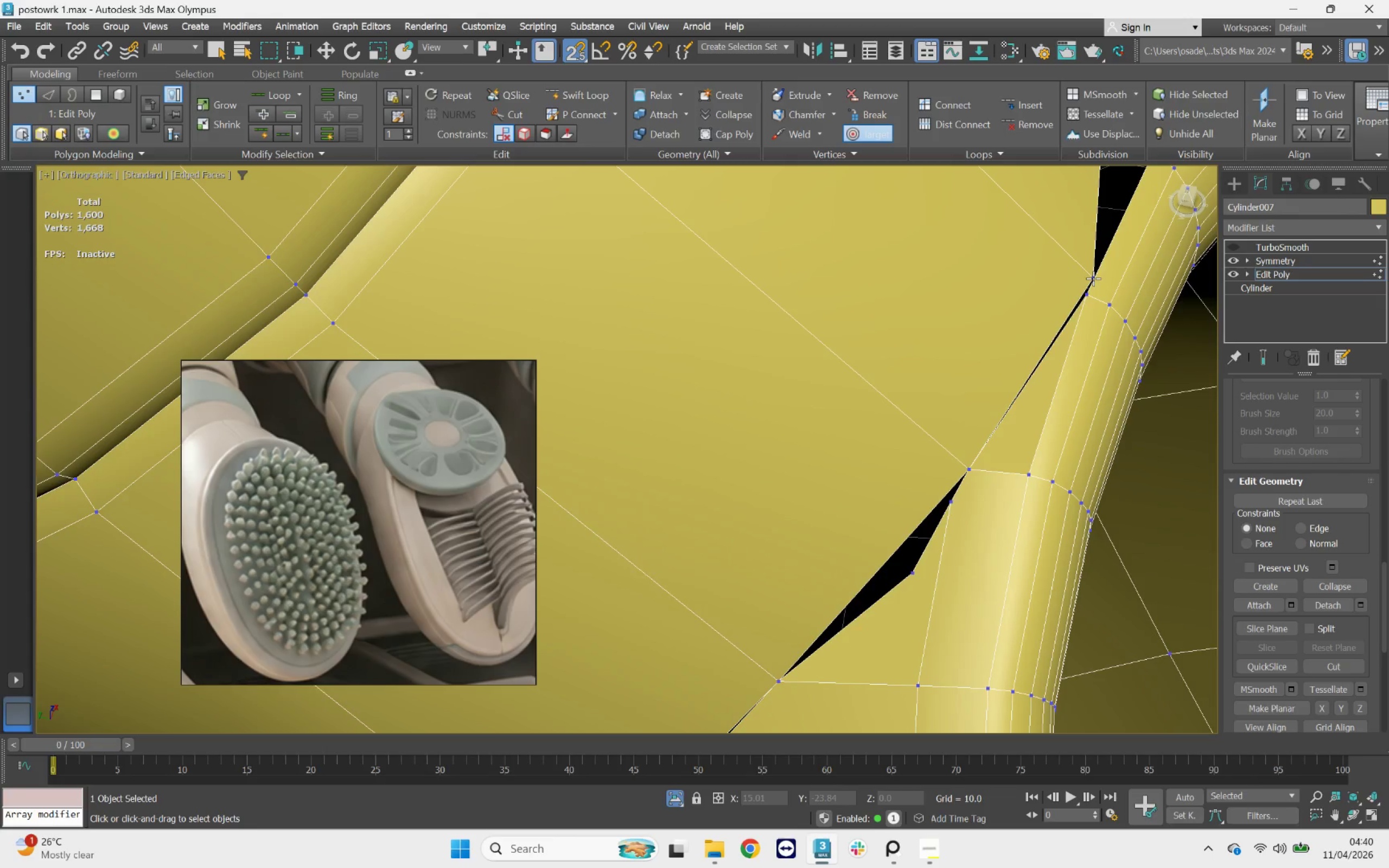 
wait(6.59)
 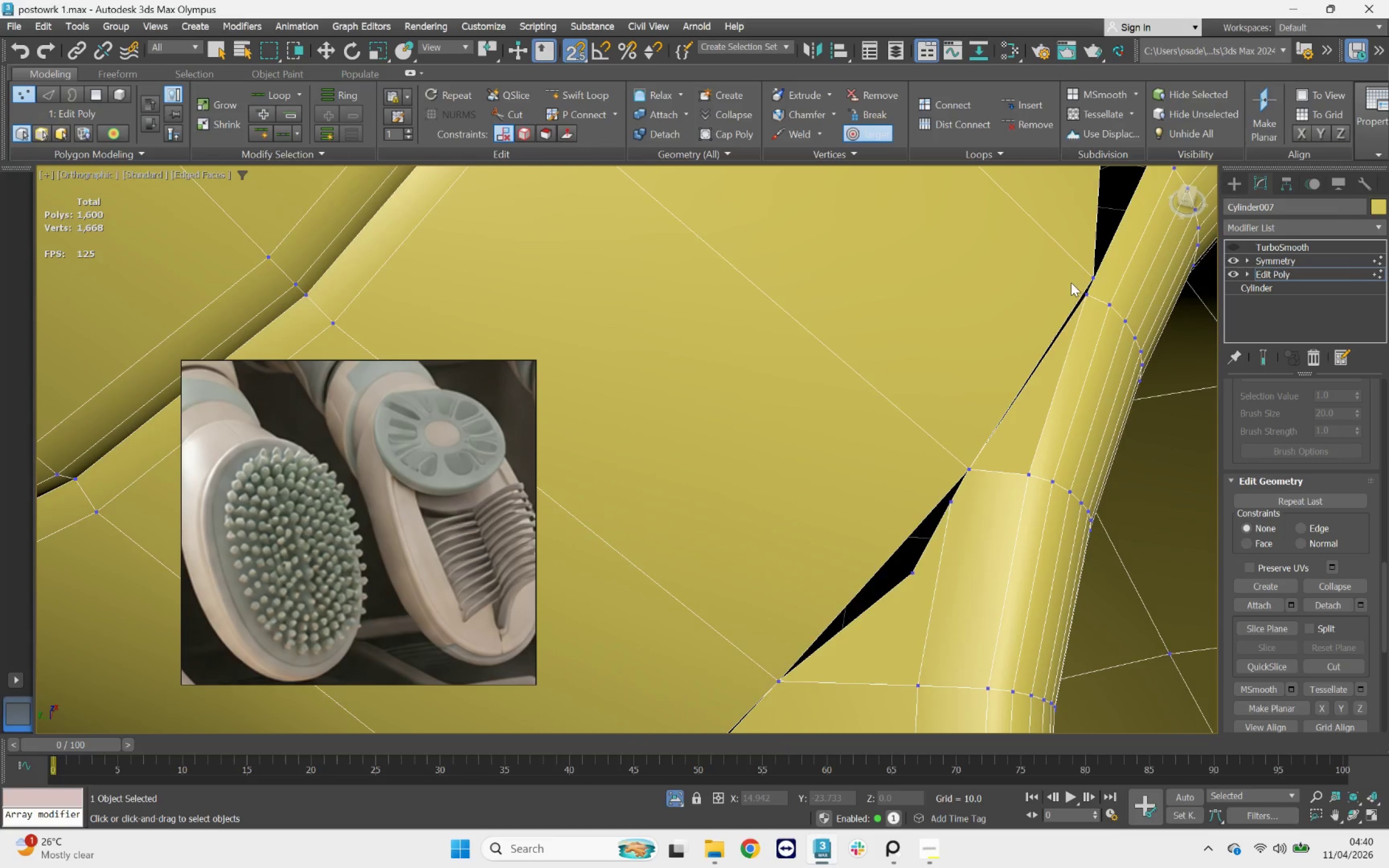 
left_click_drag(start_coordinate=[1093, 279], to_coordinate=[1086, 292])
 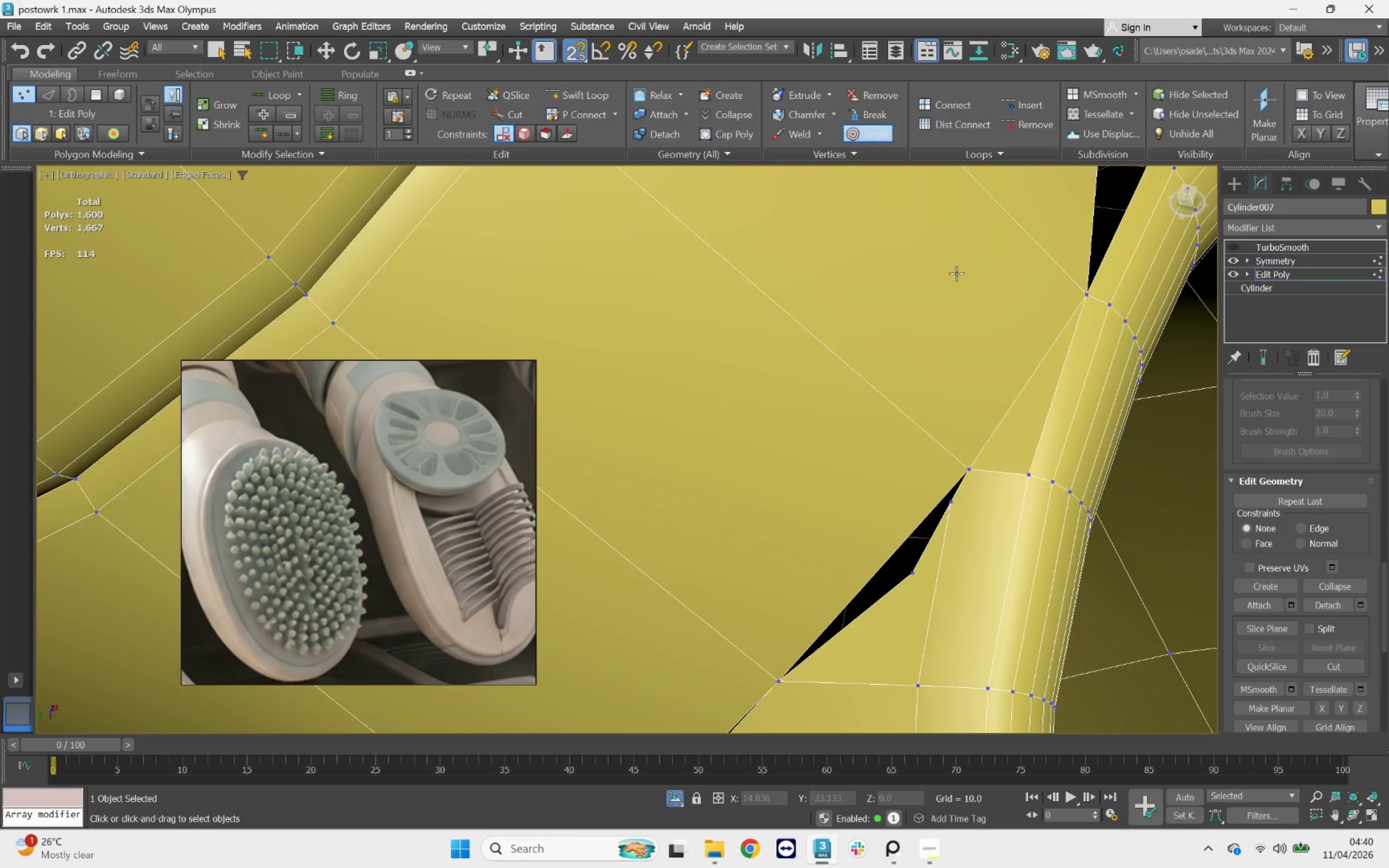 
scroll: coordinate [963, 278], scroll_direction: down, amount: 4.0
 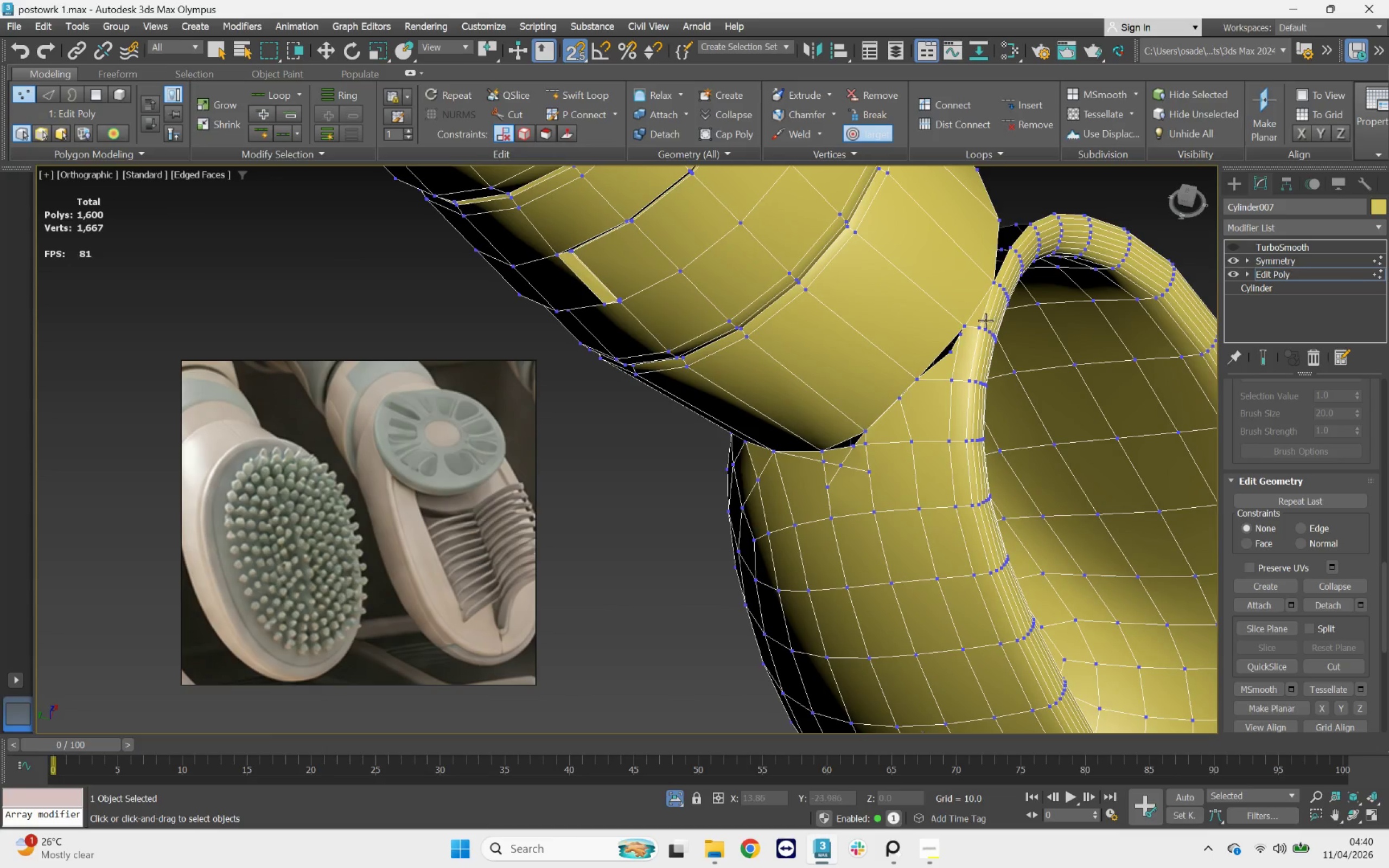 
scroll: coordinate [971, 343], scroll_direction: up, amount: 3.0
 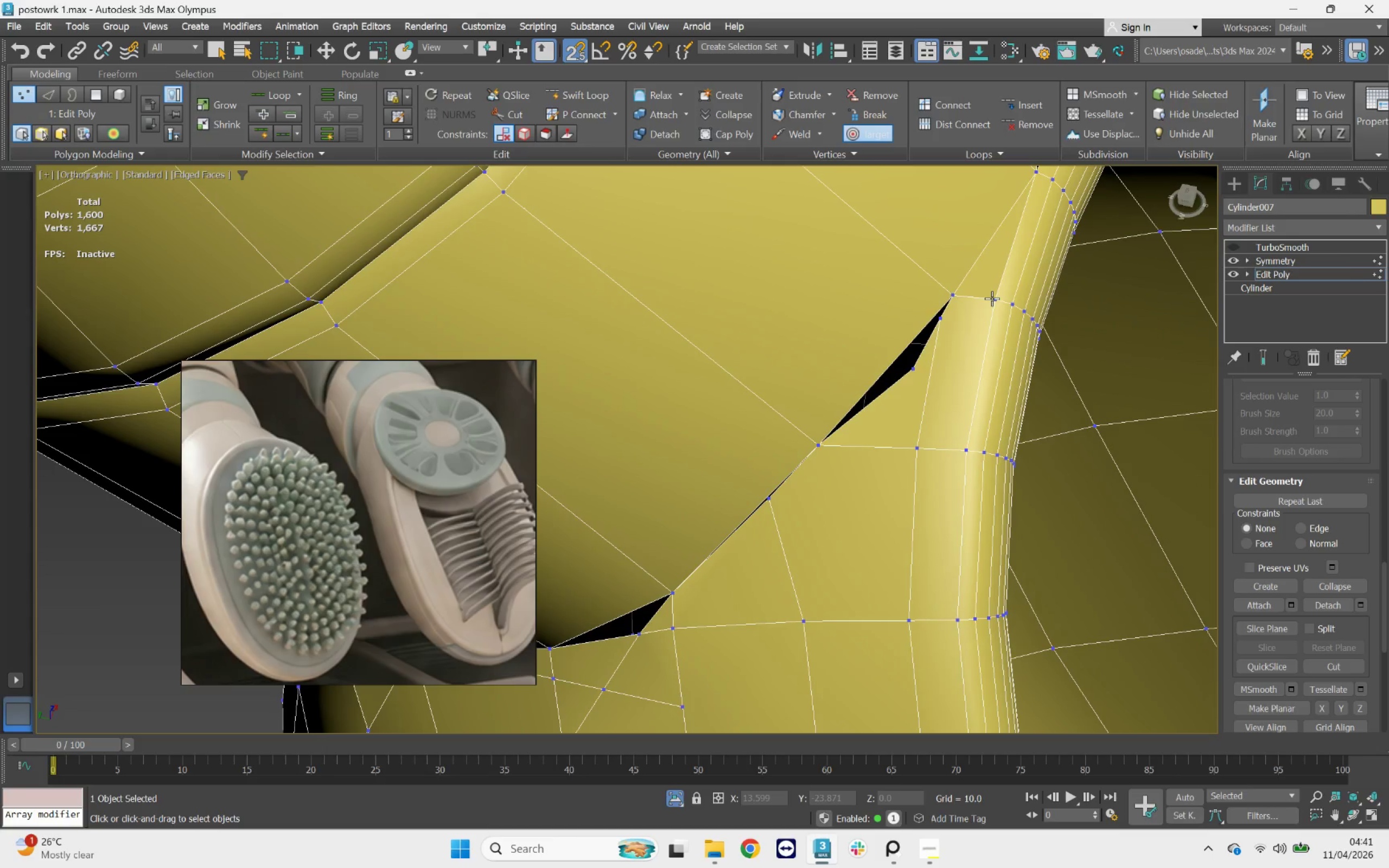 
scroll: coordinate [1035, 275], scroll_direction: down, amount: 3.0
 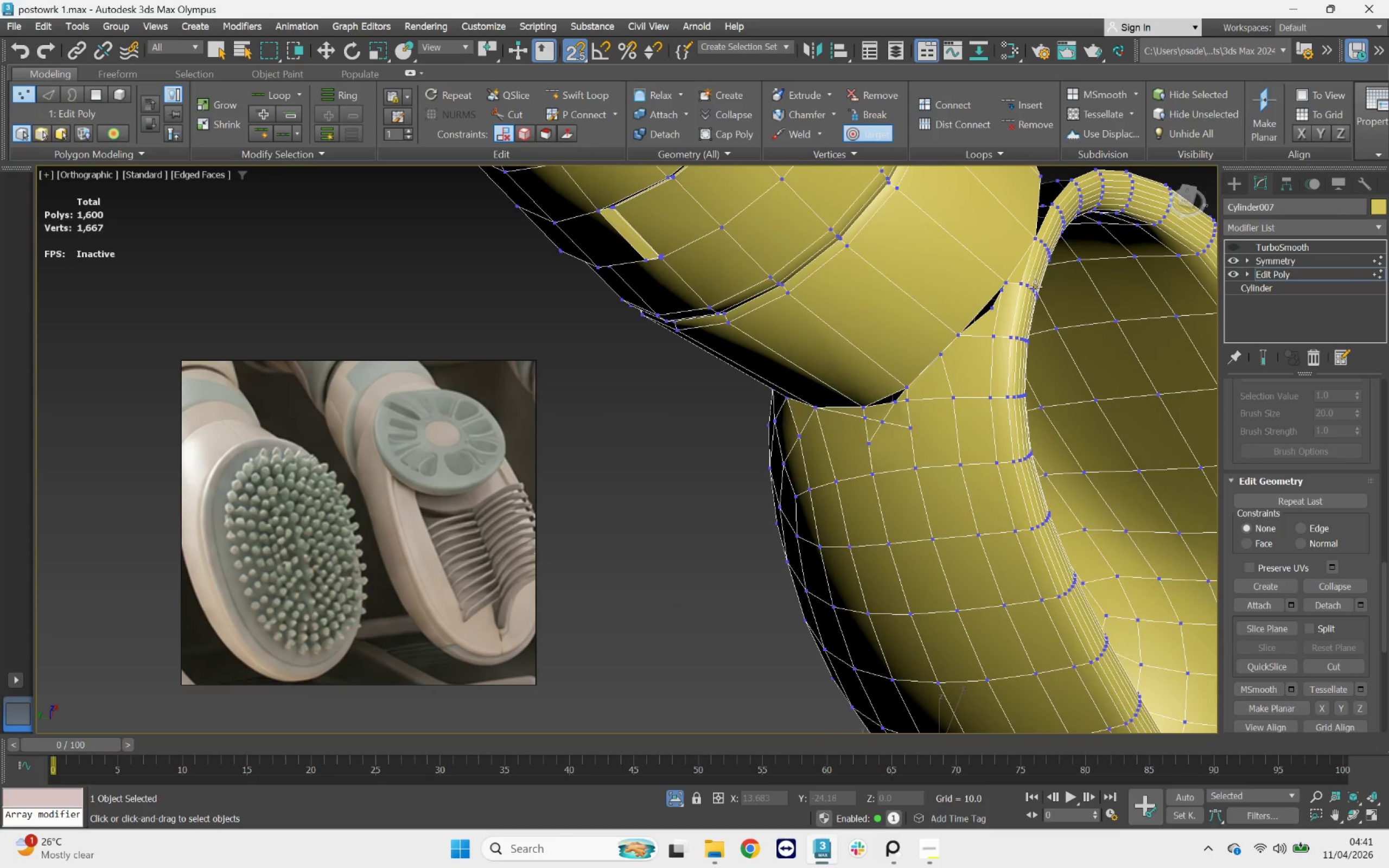 
hold_key(key=AltLeft, duration=3.23)
 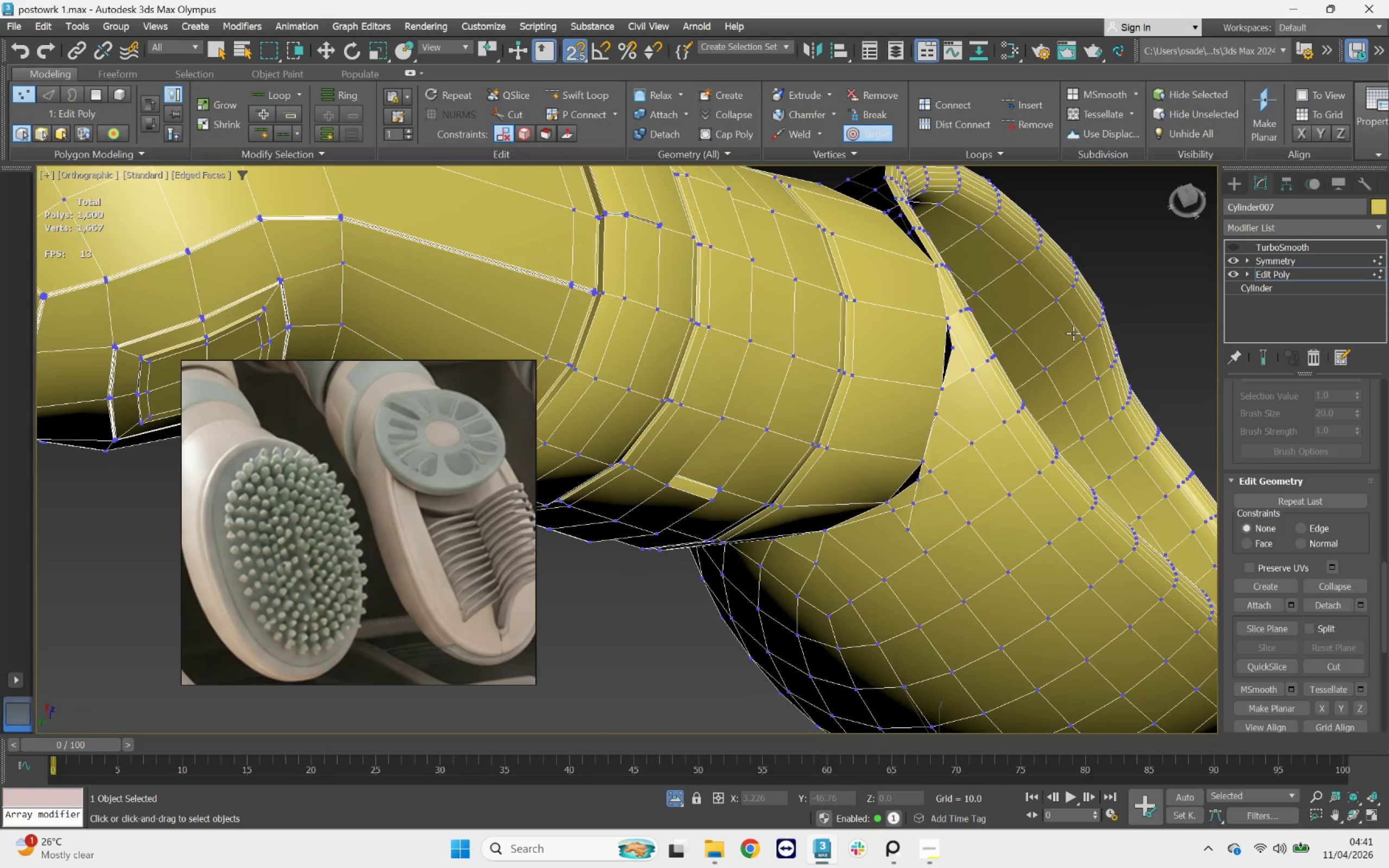 
key(Control+Z)
 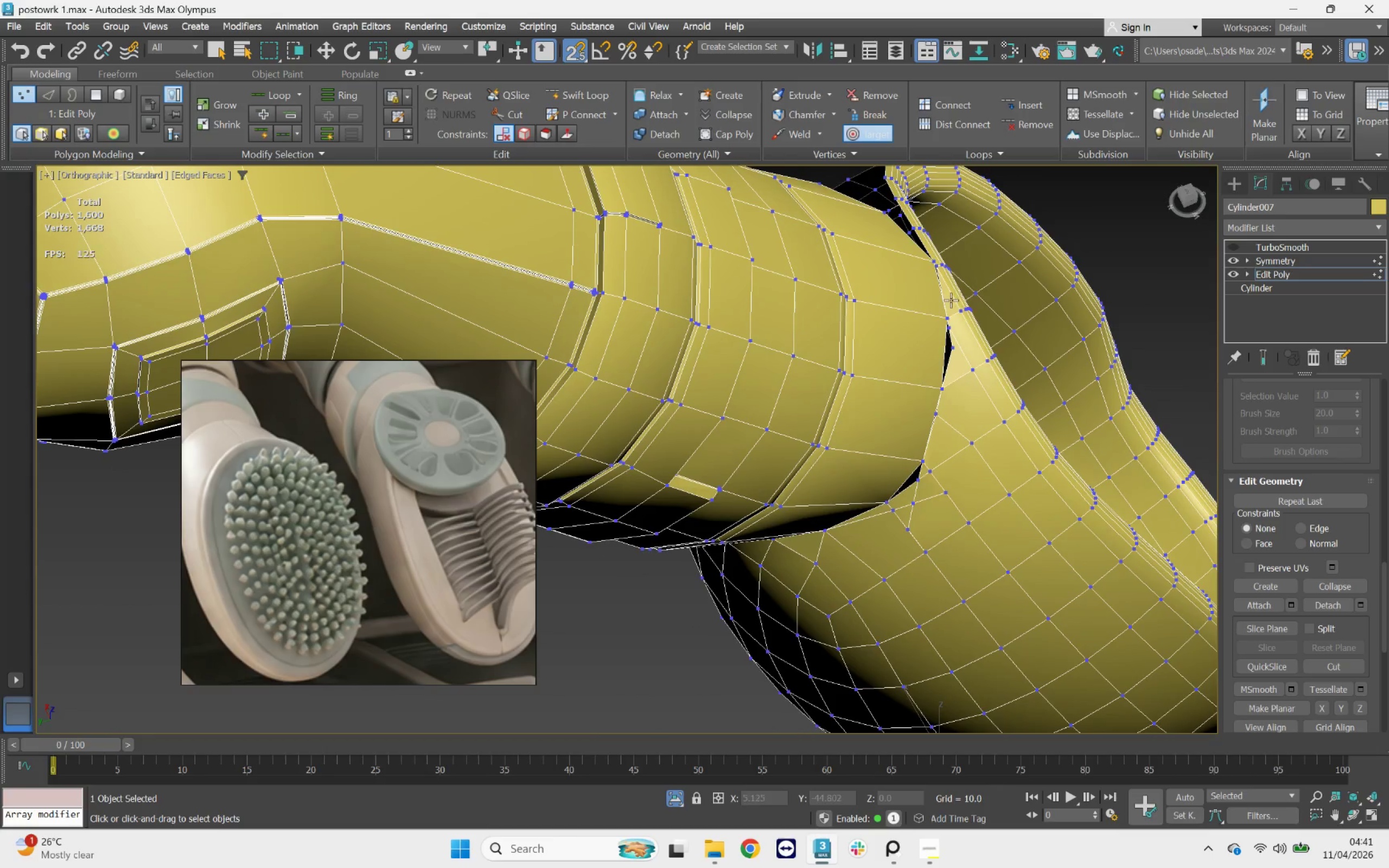 
scroll: coordinate [951, 300], scroll_direction: up, amount: 1.0
 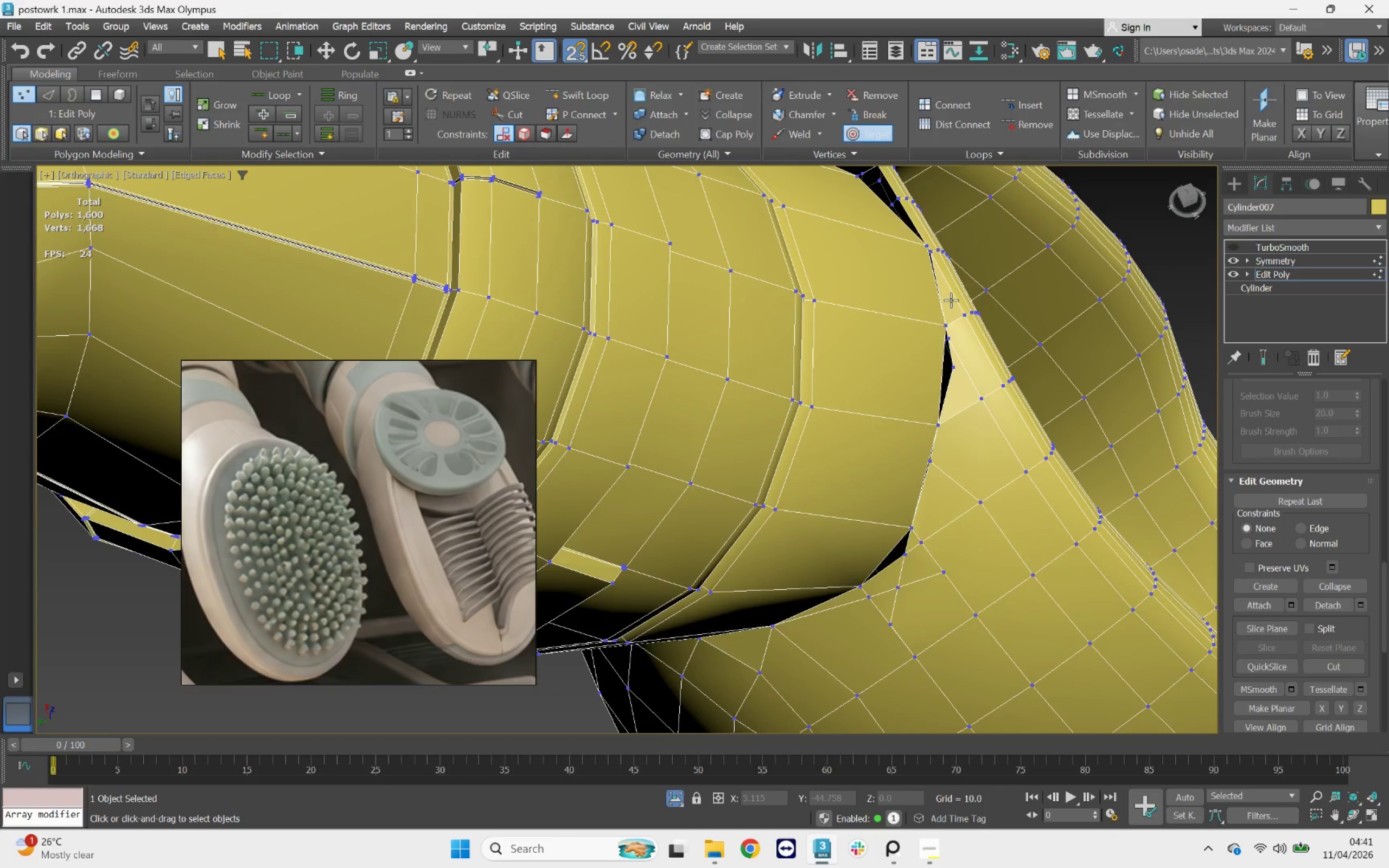 
hold_key(key=AltLeft, duration=0.74)
 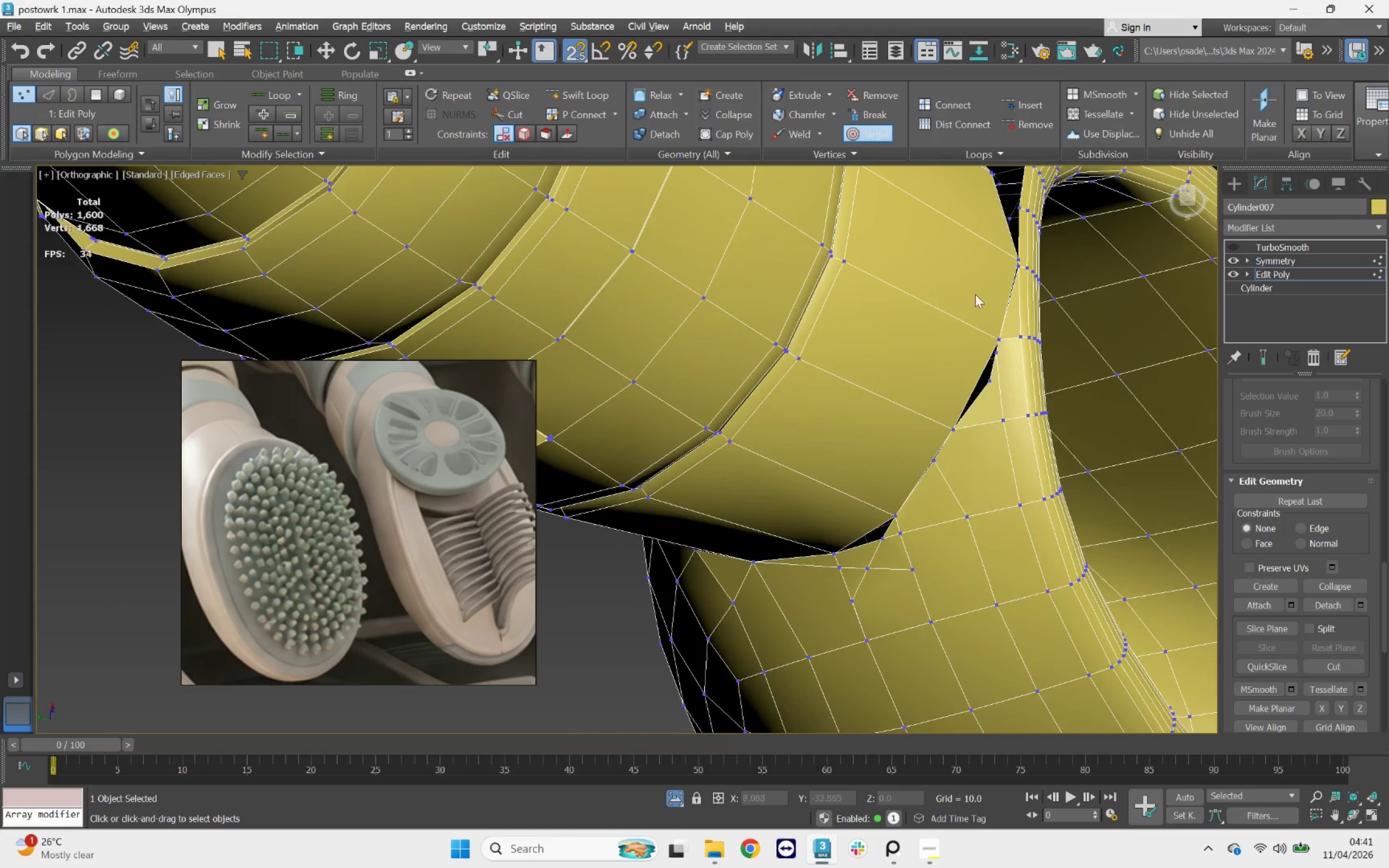 
scroll: coordinate [1006, 288], scroll_direction: up, amount: 5.0
 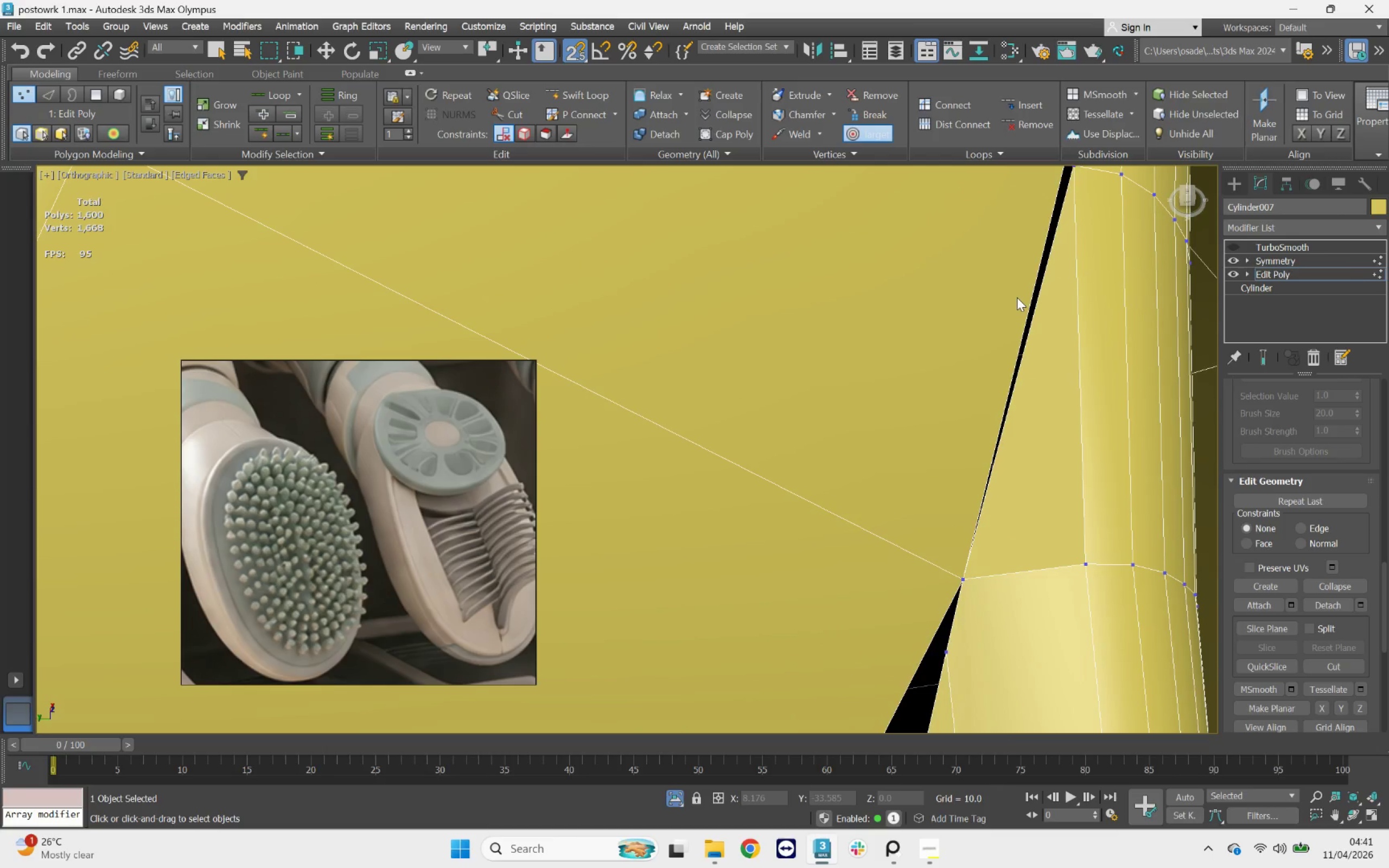 
key(1)
 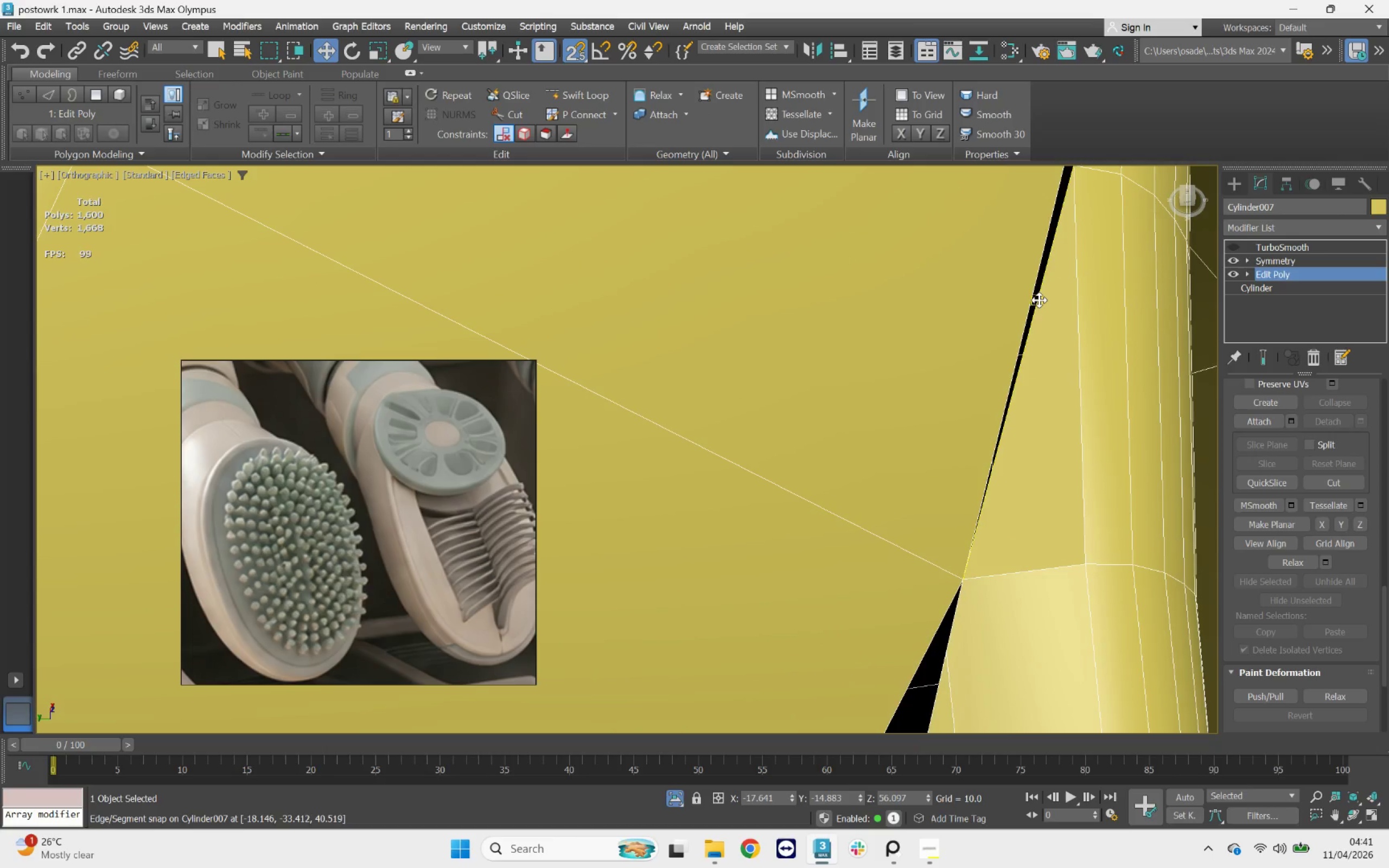 
left_click([1039, 300])
 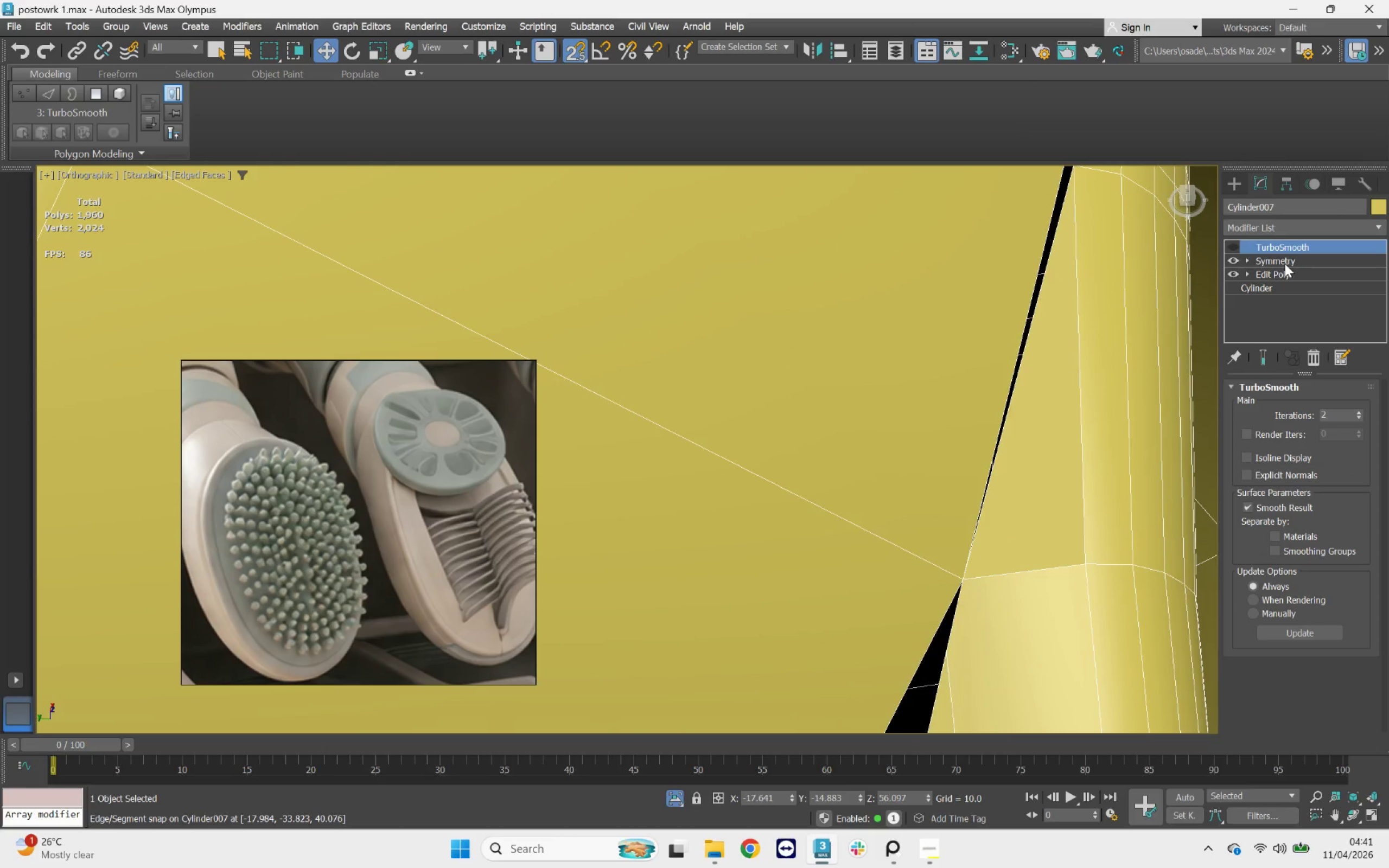 
left_click([1282, 275])
 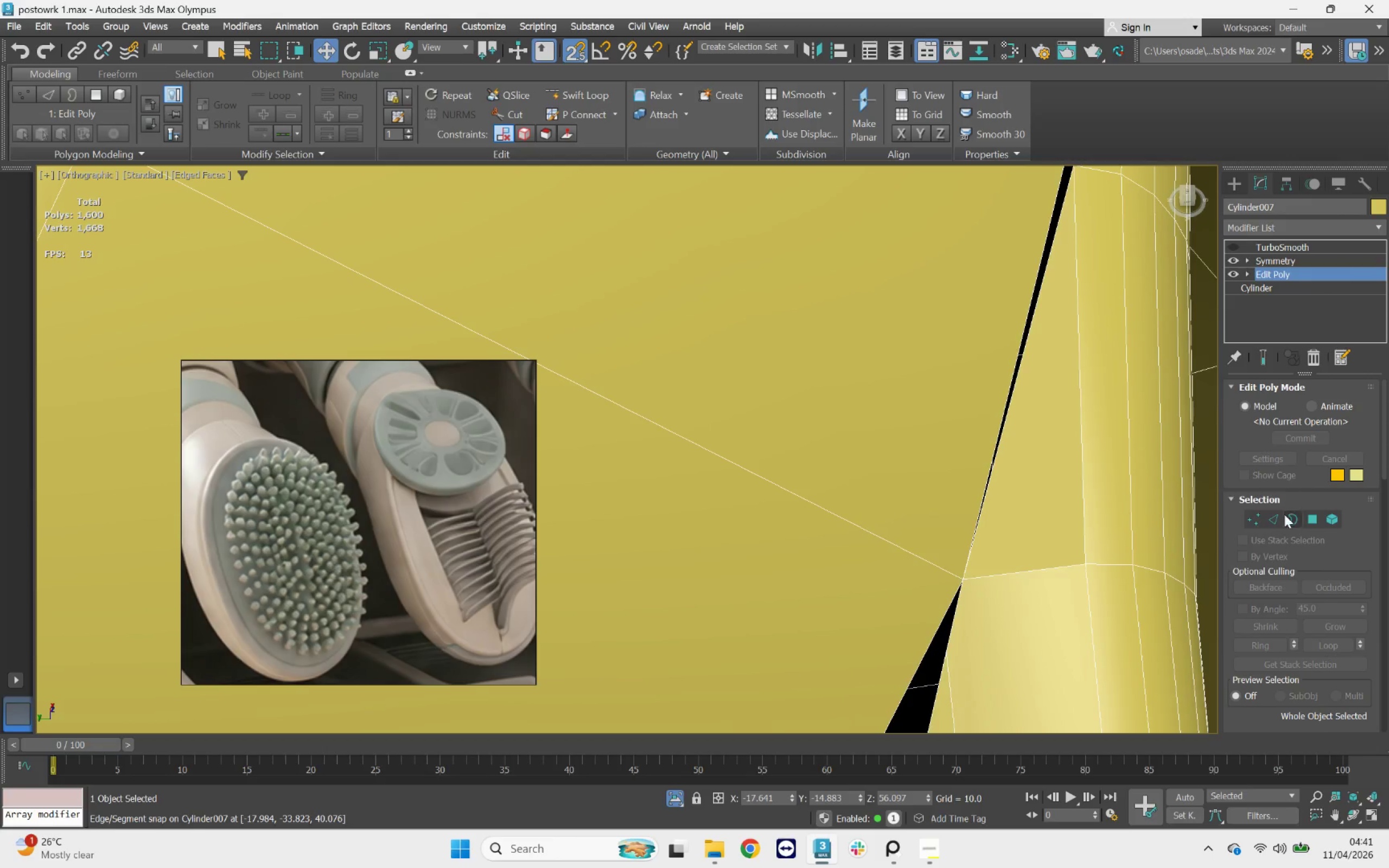 
left_click([1271, 519])
 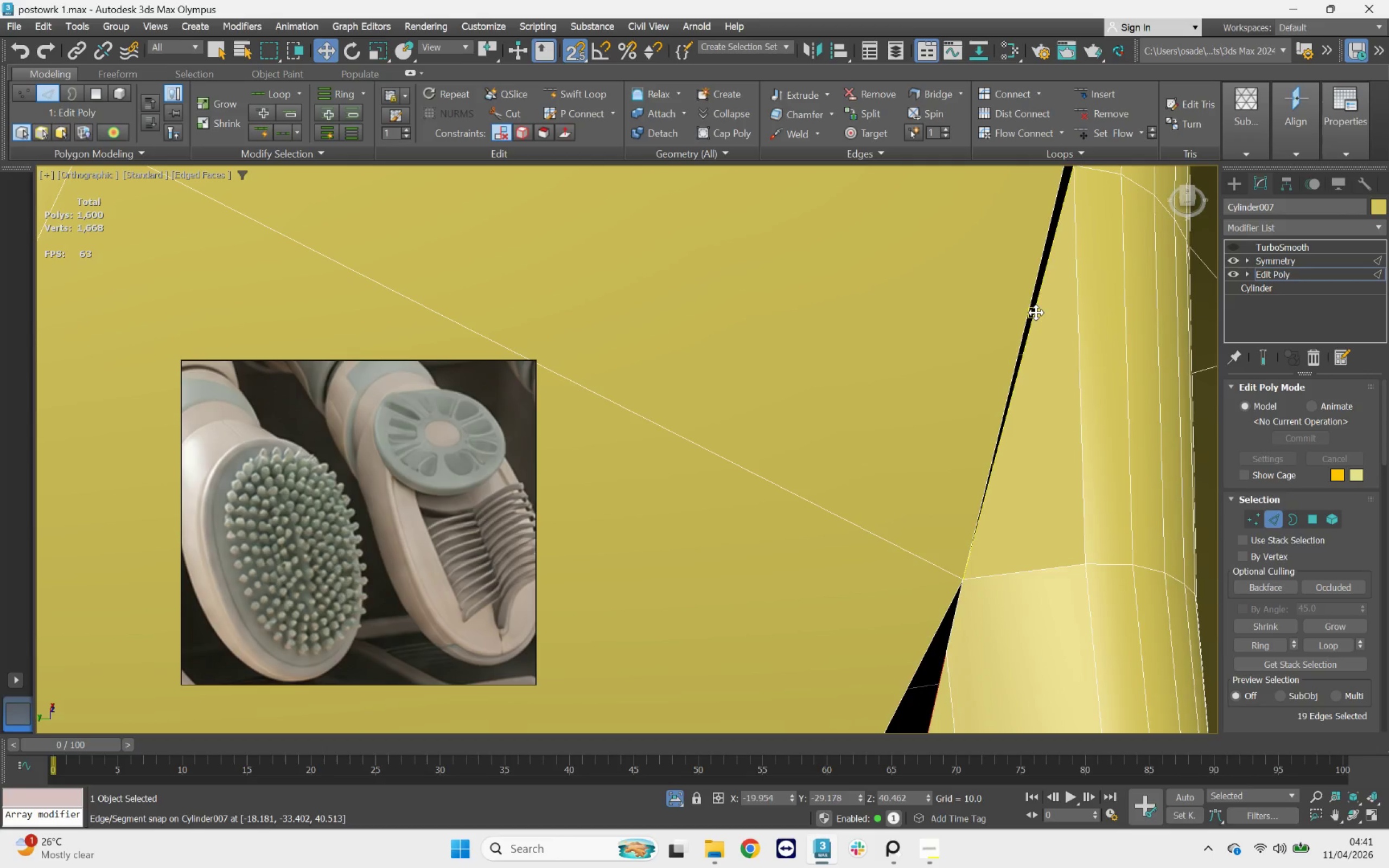 
left_click([1035, 308])
 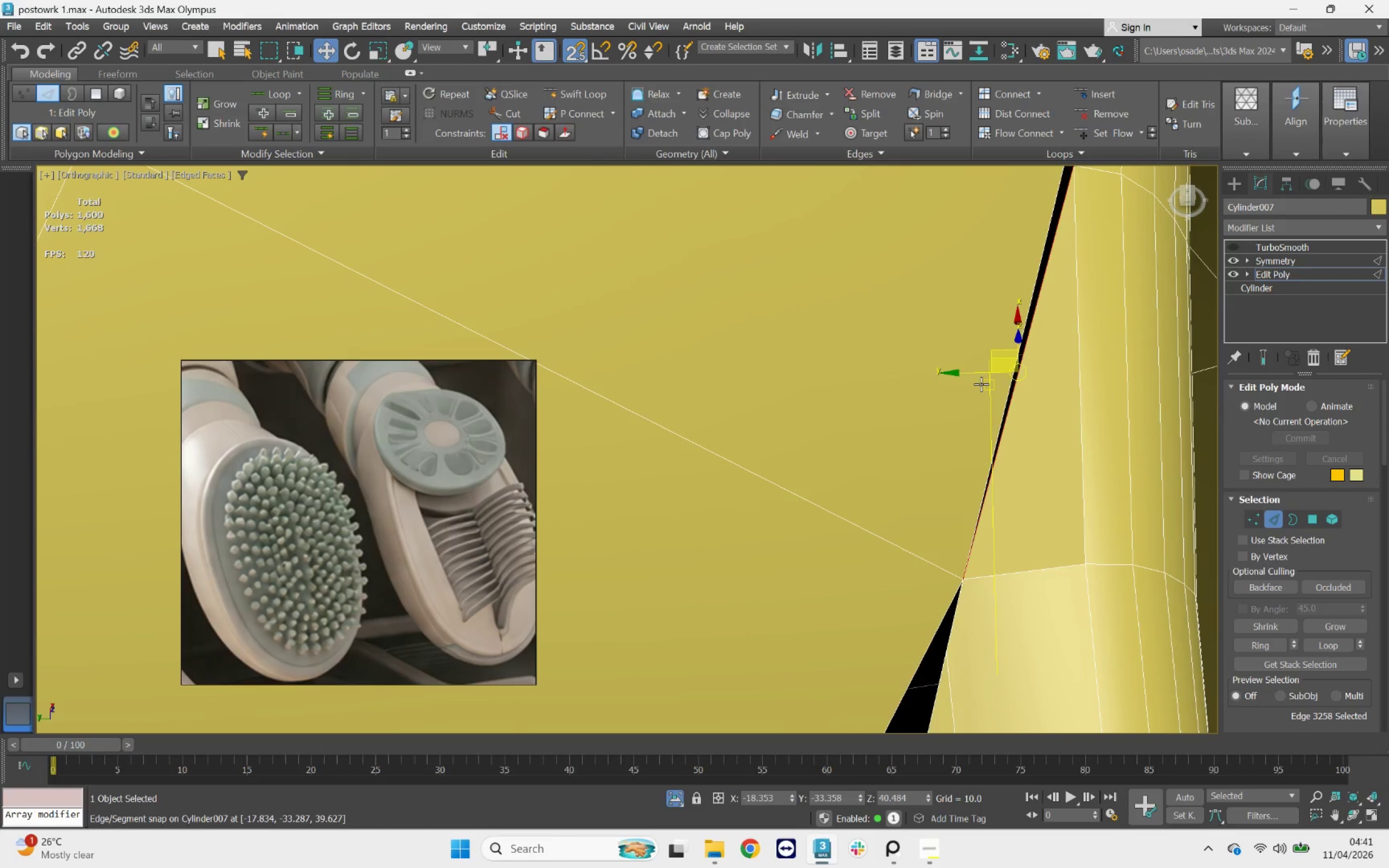 
key(S)
 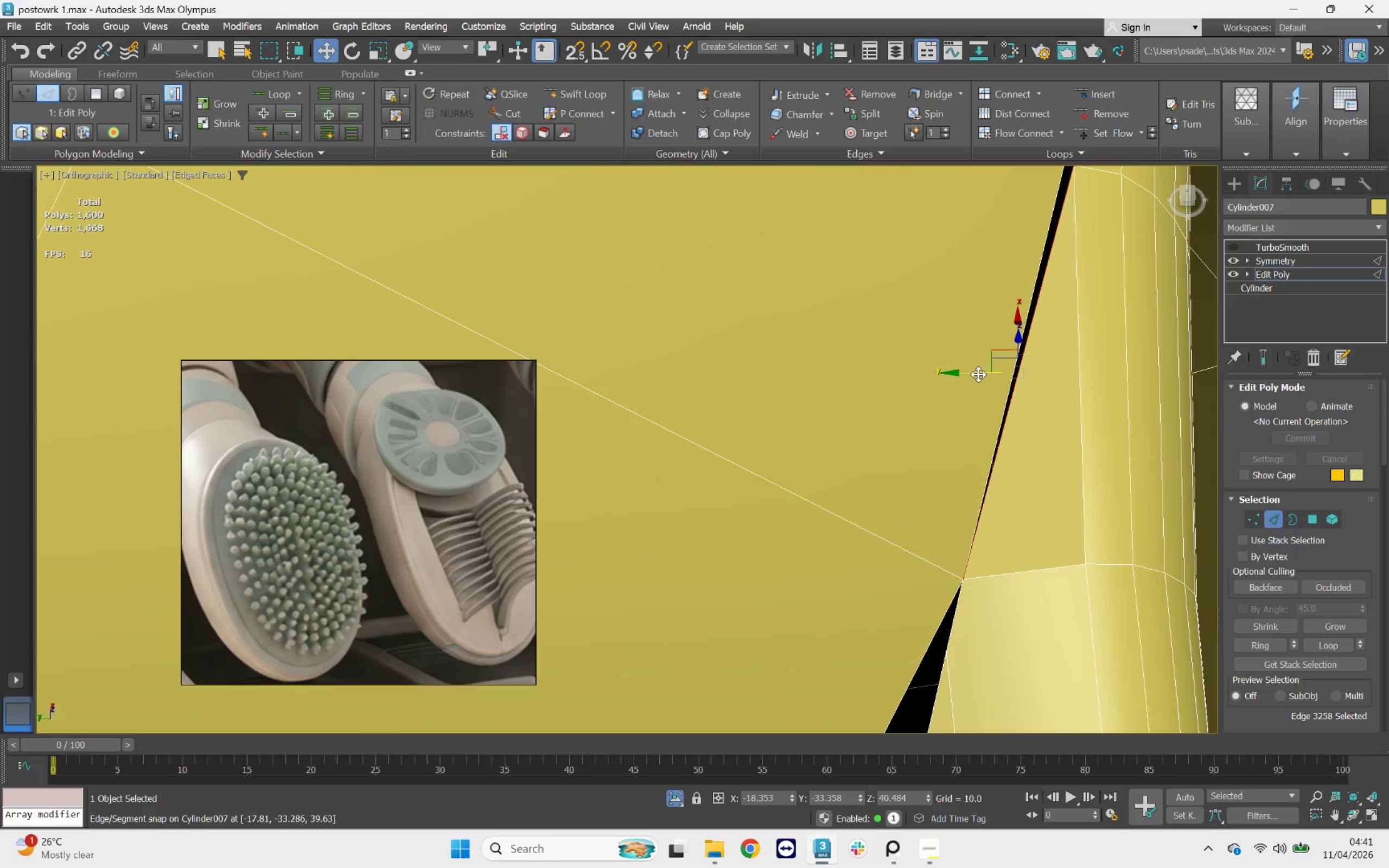 
hold_key(key=ShiftLeft, duration=2.26)
left_click_drag(start_coordinate=[978, 374], to_coordinate=[963, 374])
 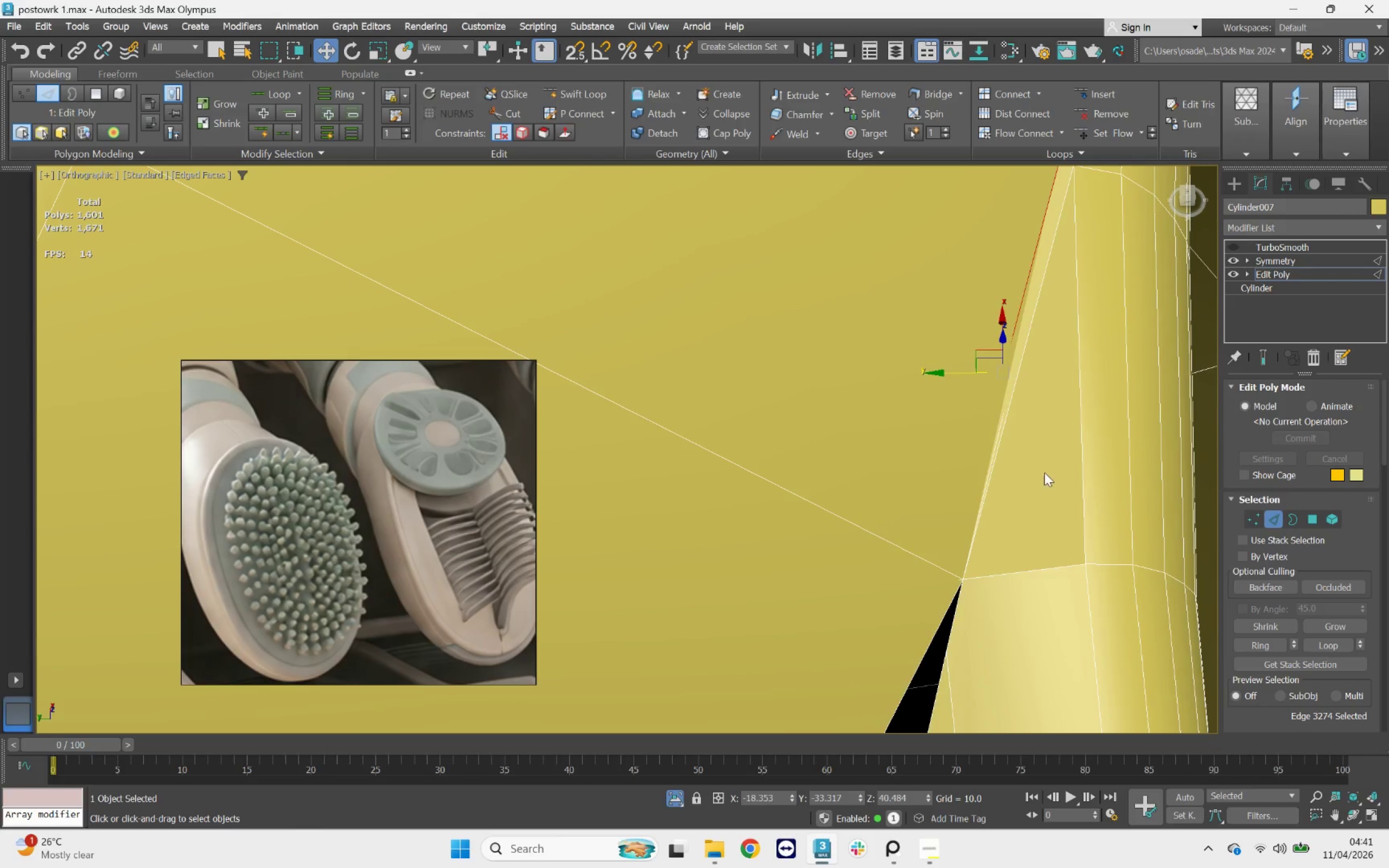 
scroll: coordinate [1039, 475], scroll_direction: down, amount: 2.0
 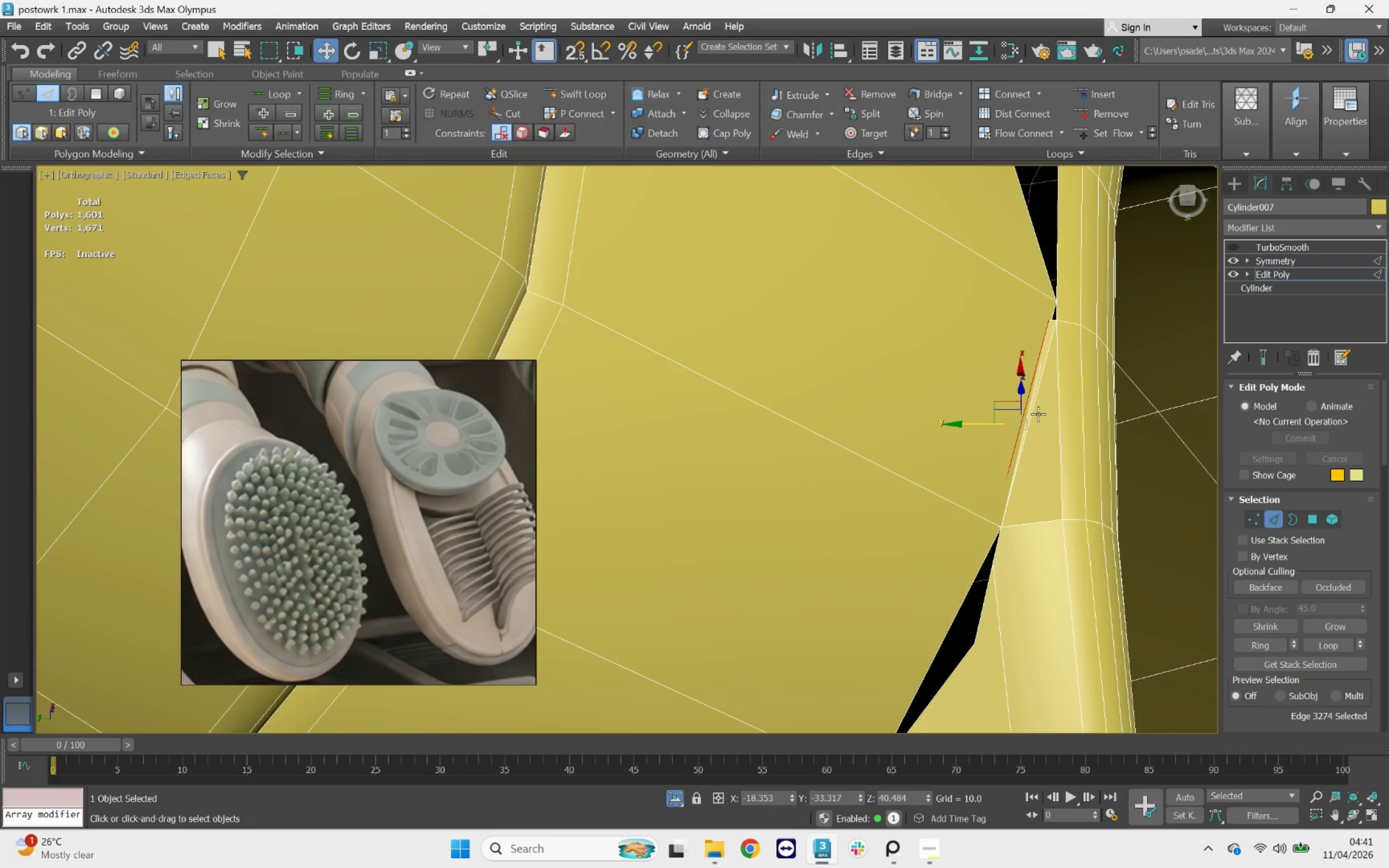 
left_click([1035, 402])
 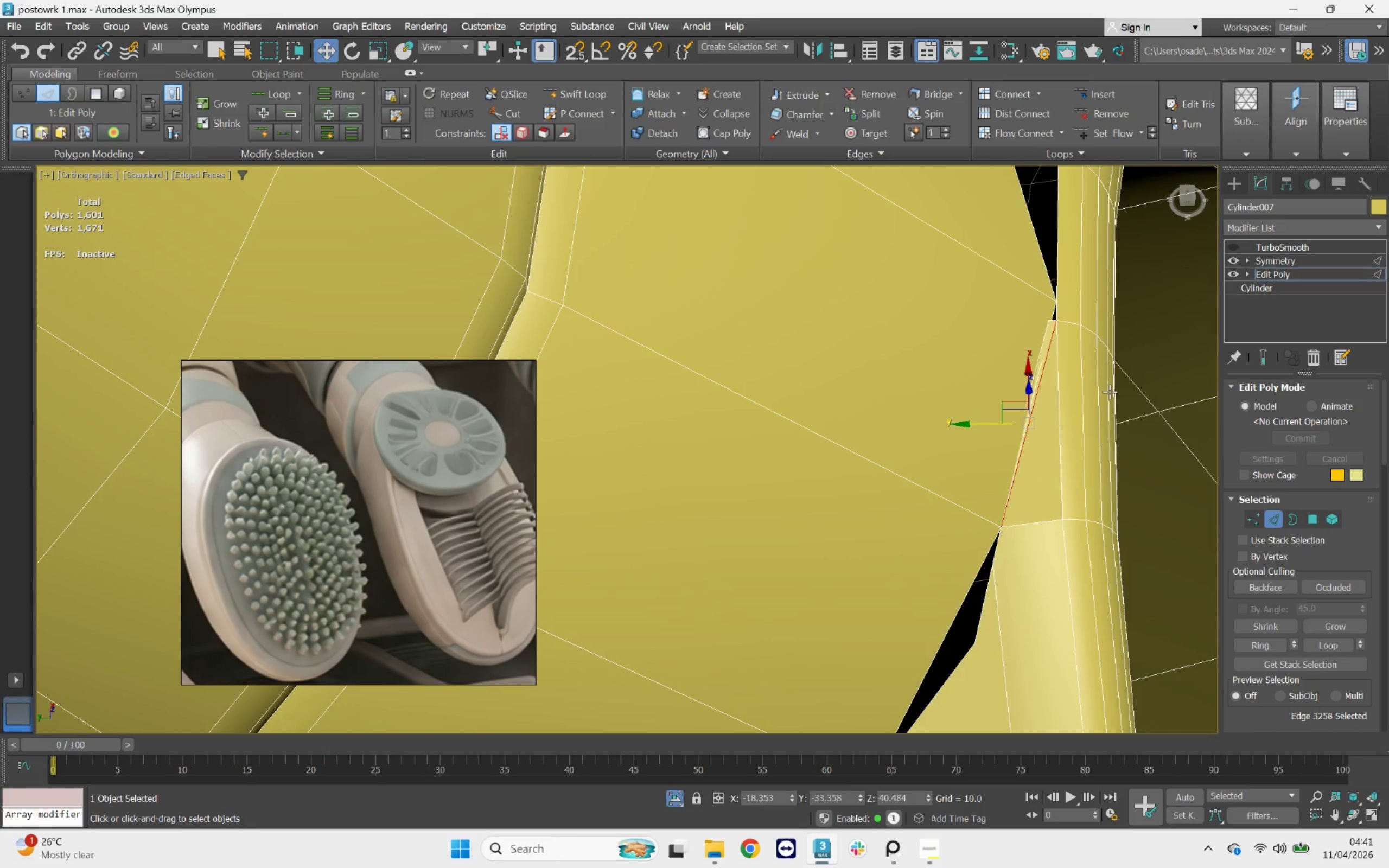 
key(Control+Backspace)
 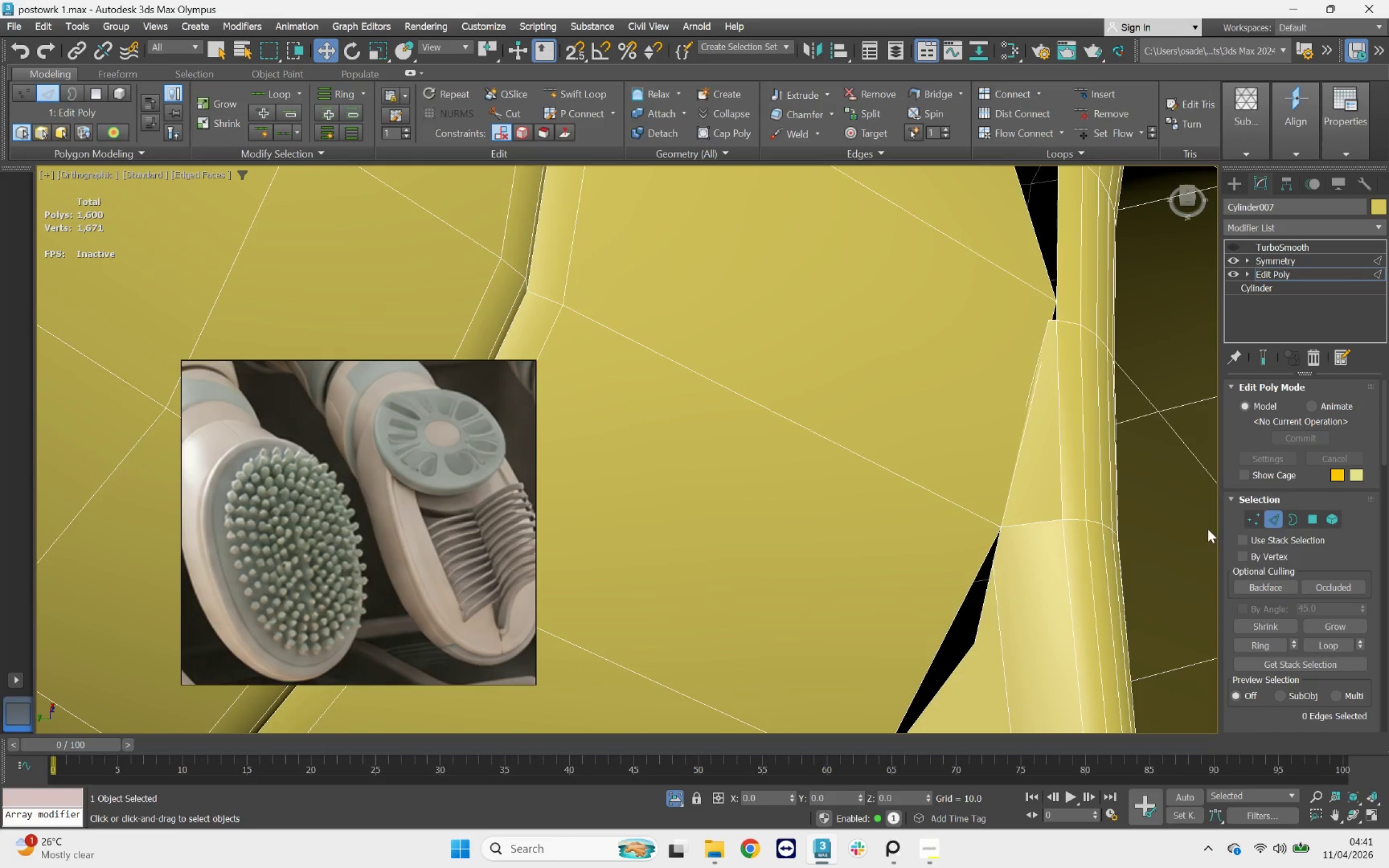 
left_click([1257, 519])
 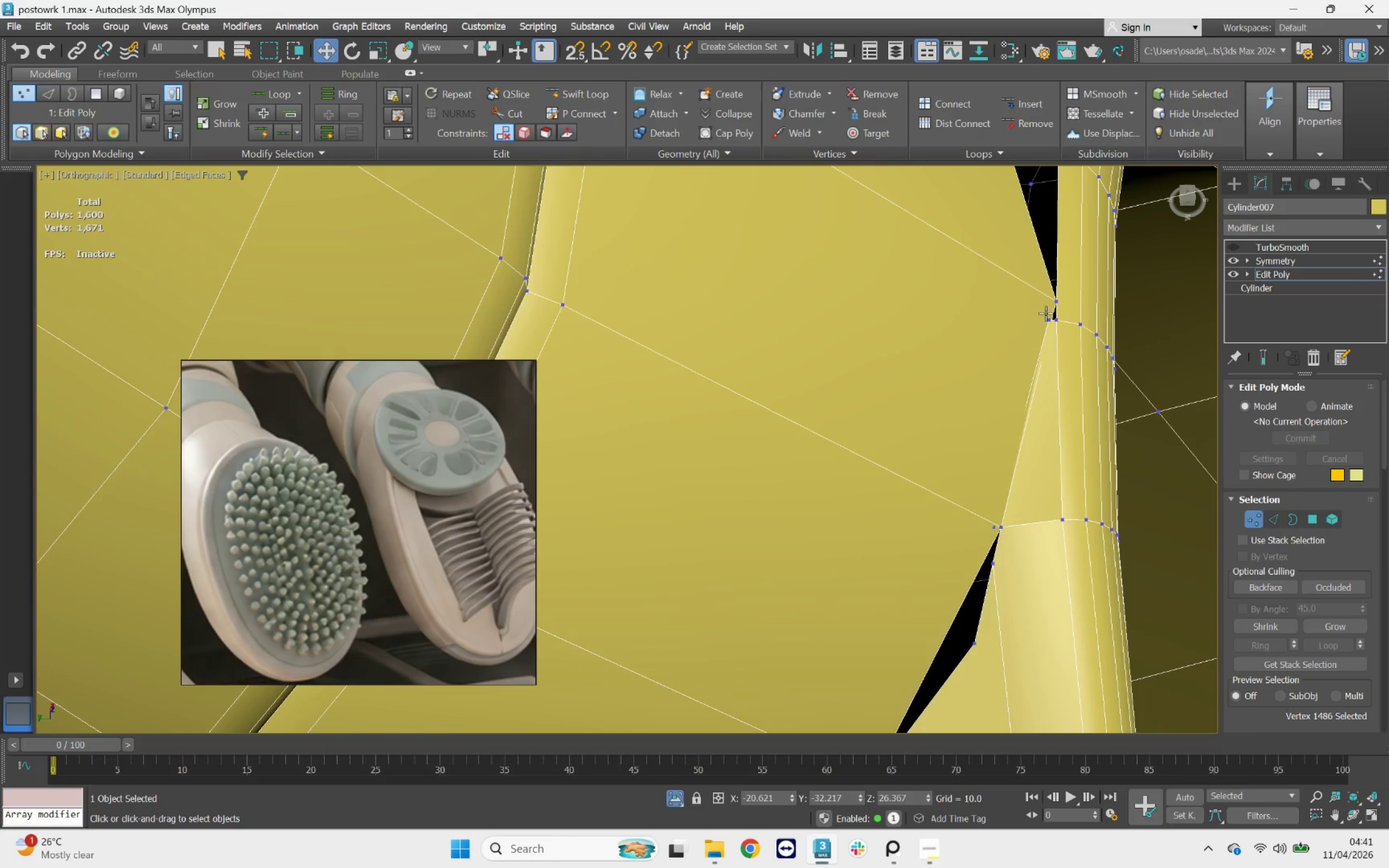 
left_click_drag(start_coordinate=[1086, 315], to_coordinate=[1057, 346])
 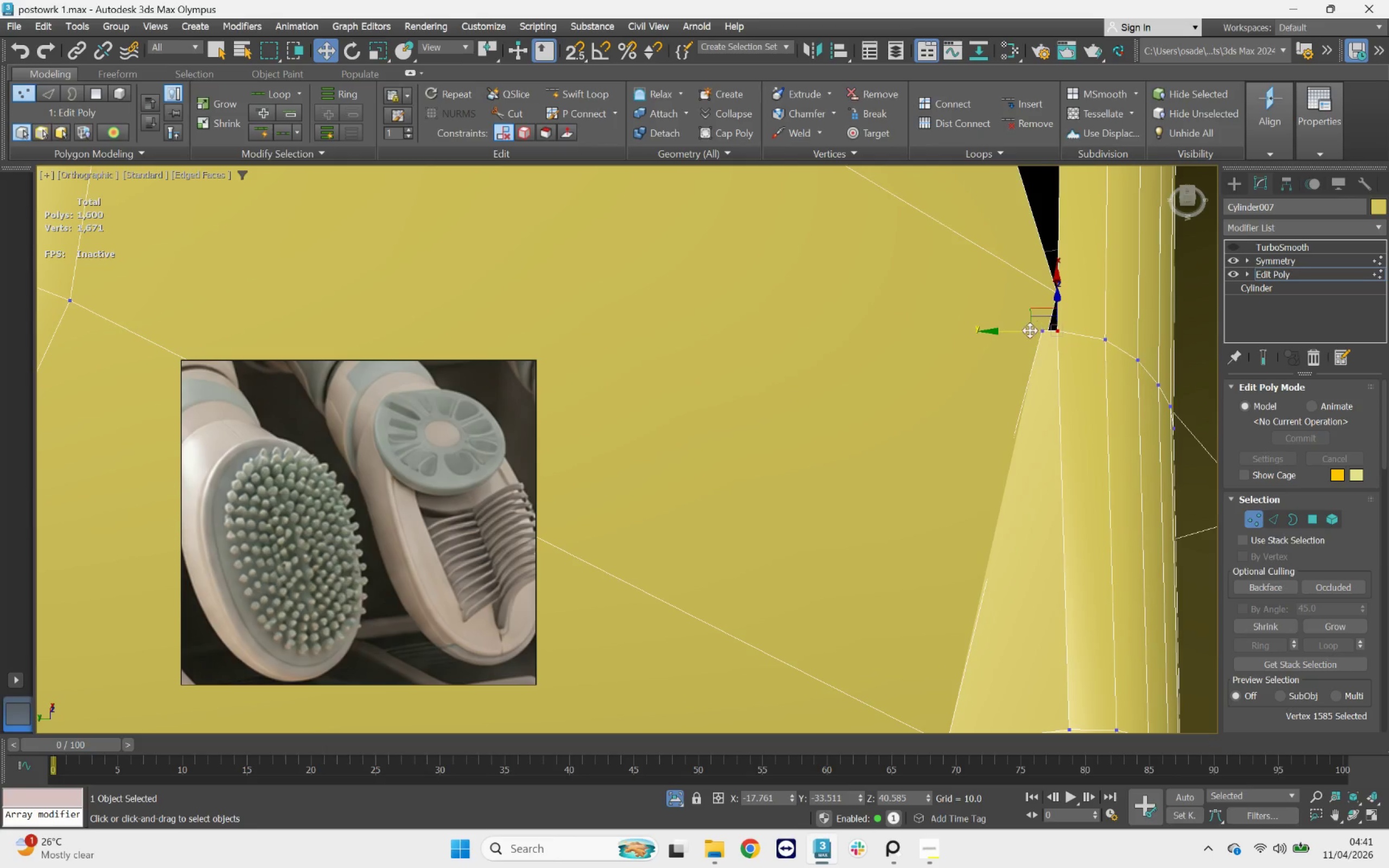 
scroll: coordinate [1055, 309], scroll_direction: up, amount: 2.0
 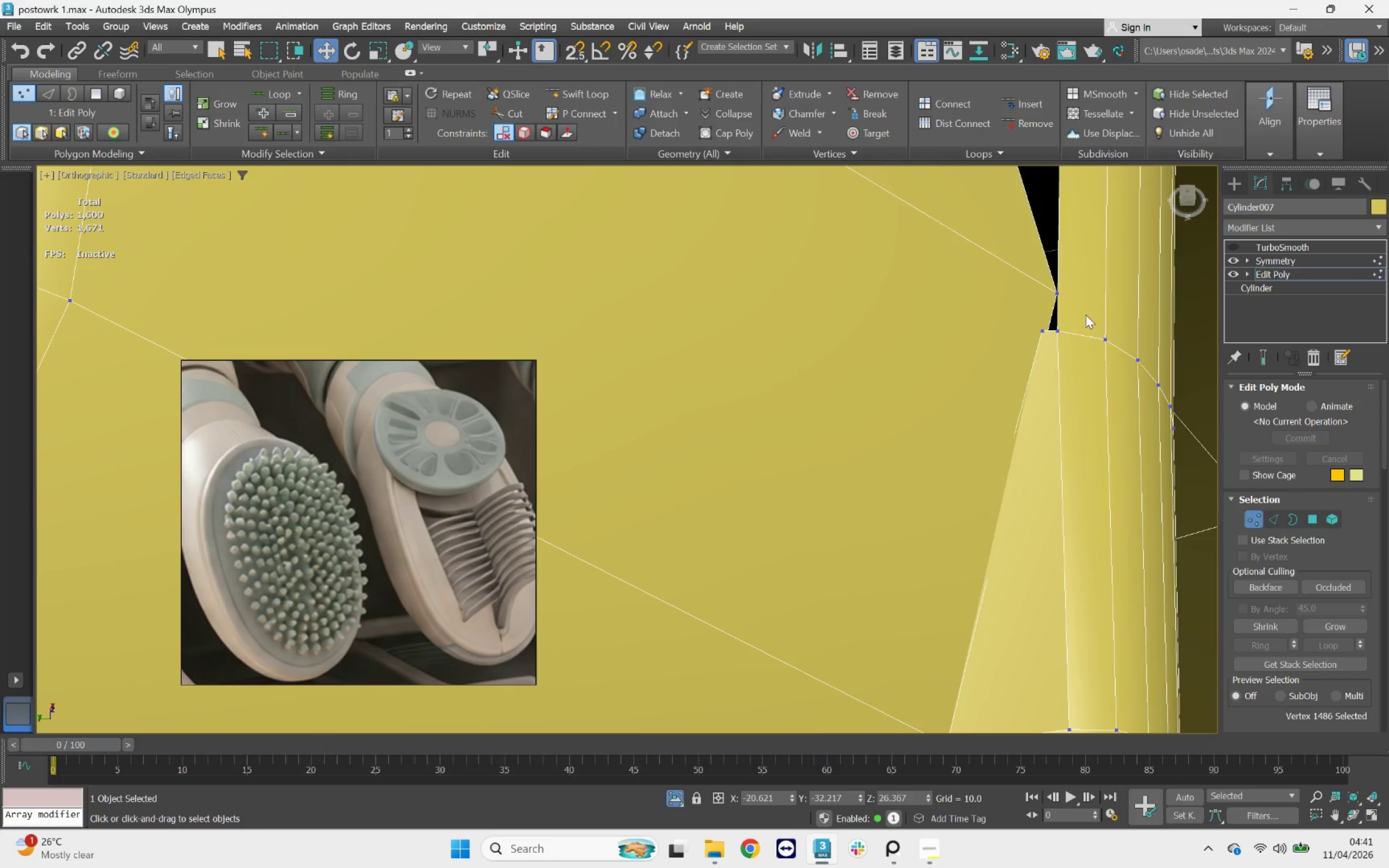 
left_click_drag(start_coordinate=[1023, 331], to_coordinate=[1042, 330])
 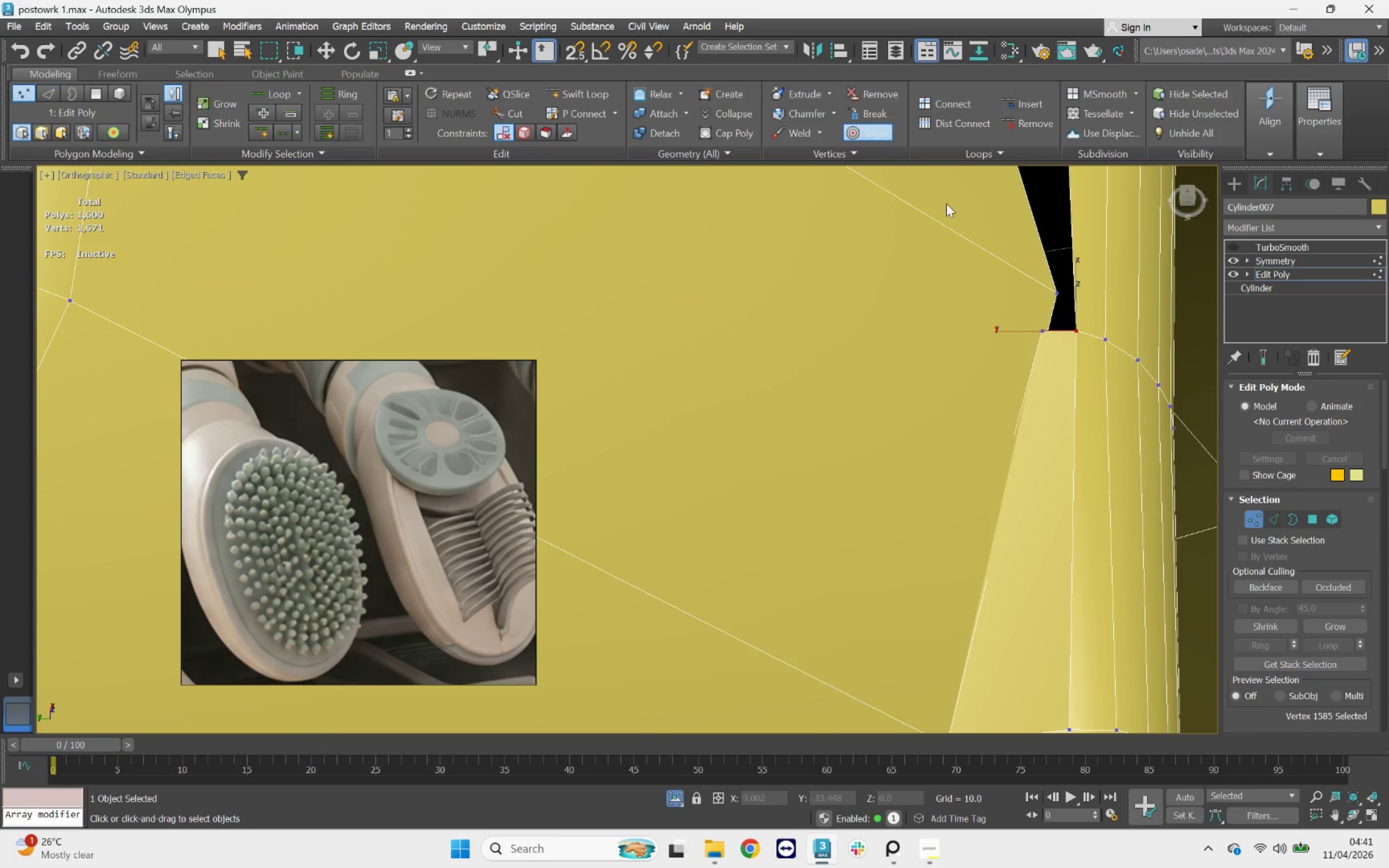 
left_click_drag(start_coordinate=[1054, 290], to_coordinate=[1044, 325])
 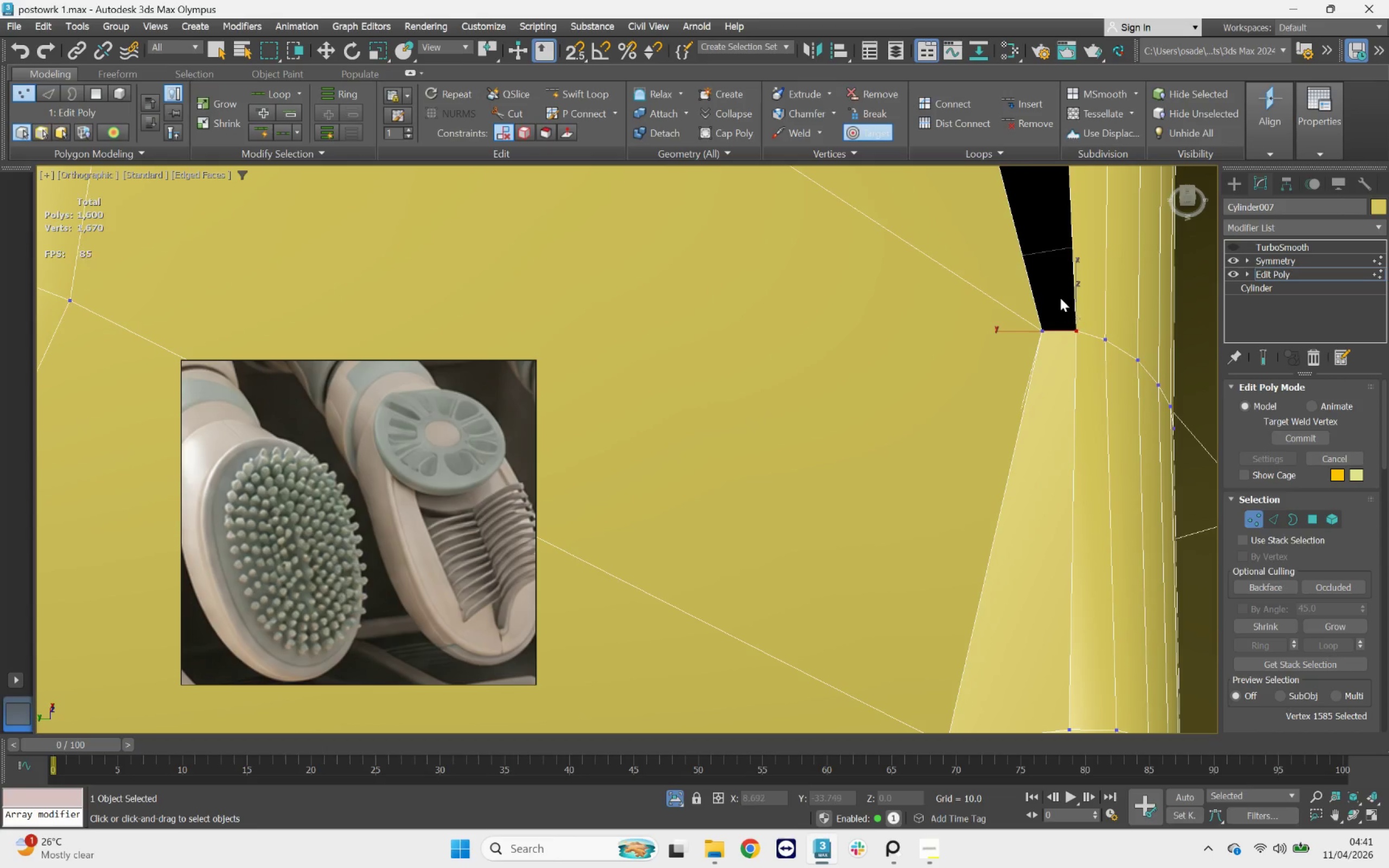 
scroll: coordinate [1060, 290], scroll_direction: down, amount: 3.0
 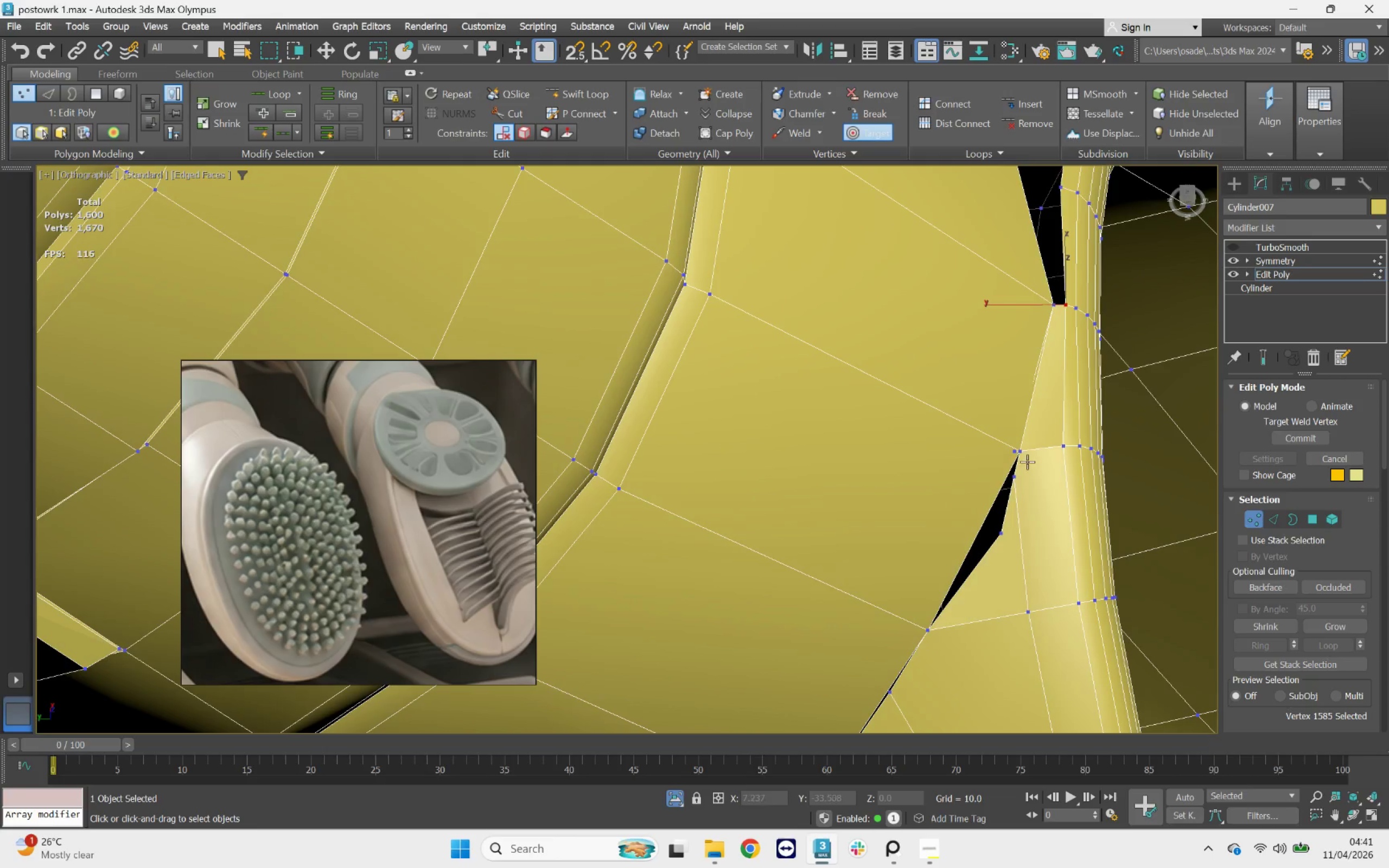 
scroll: coordinate [1003, 482], scroll_direction: up, amount: 2.0
 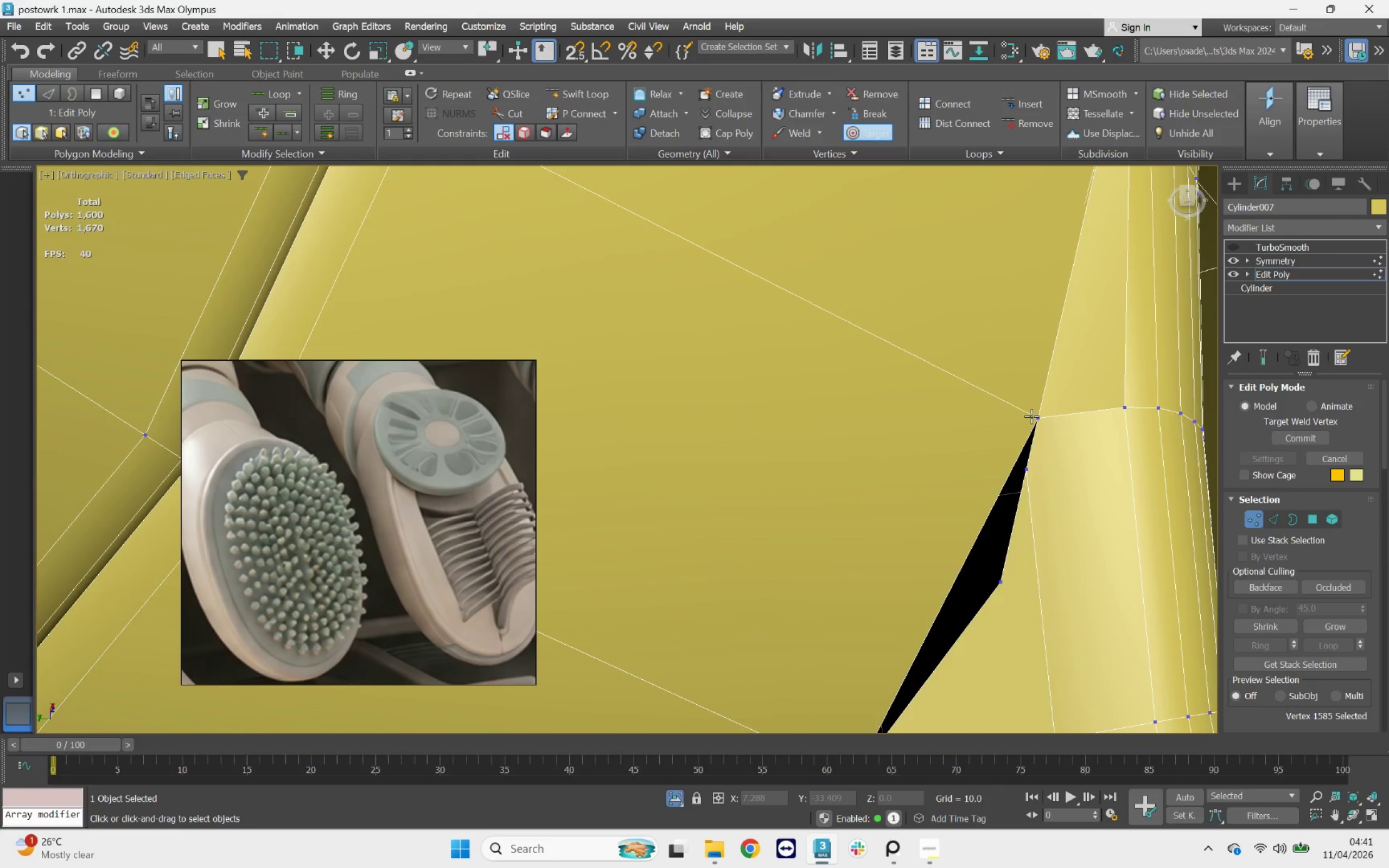 
left_click_drag(start_coordinate=[1034, 416], to_coordinate=[1015, 402])
 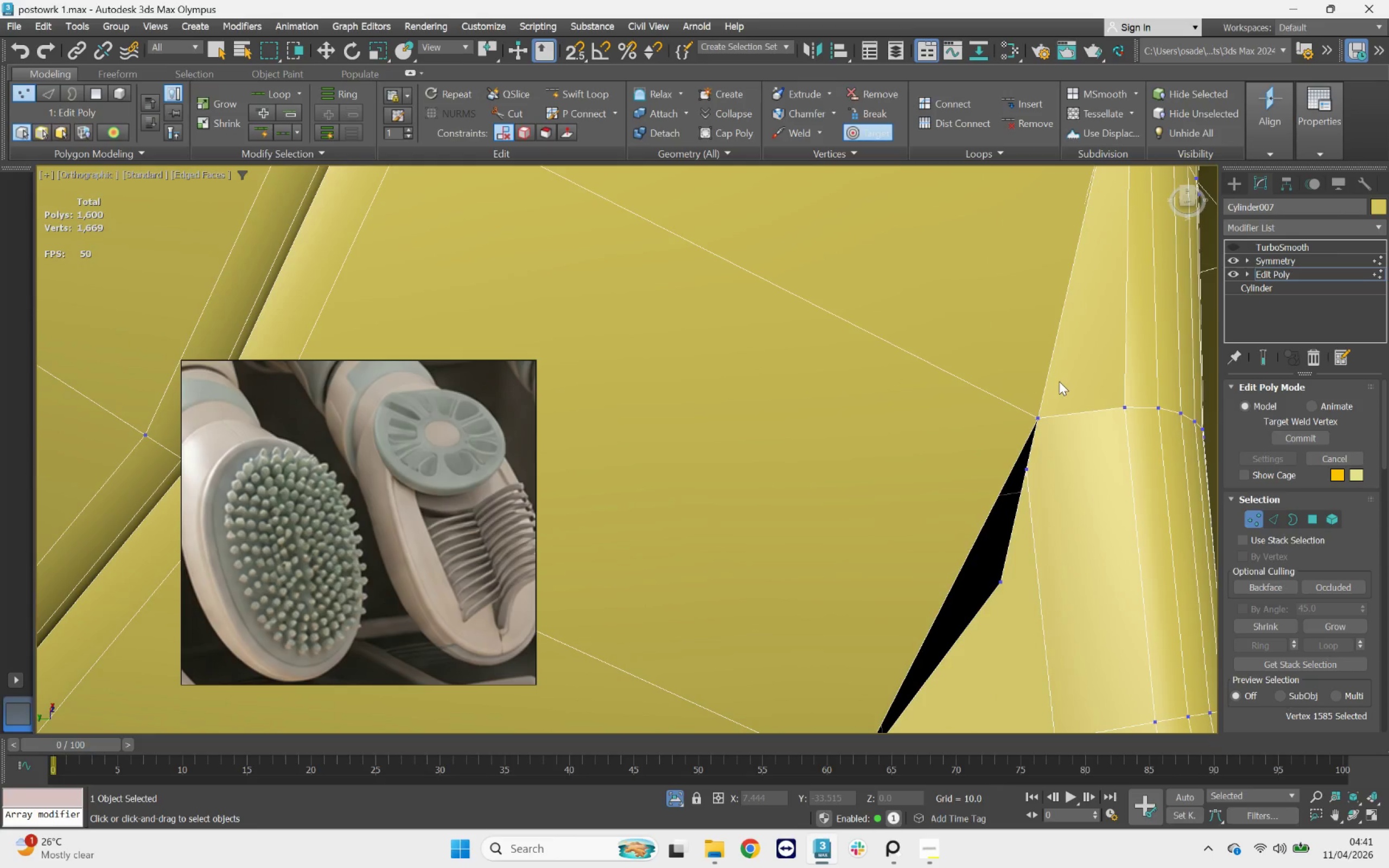 
key(F3)
 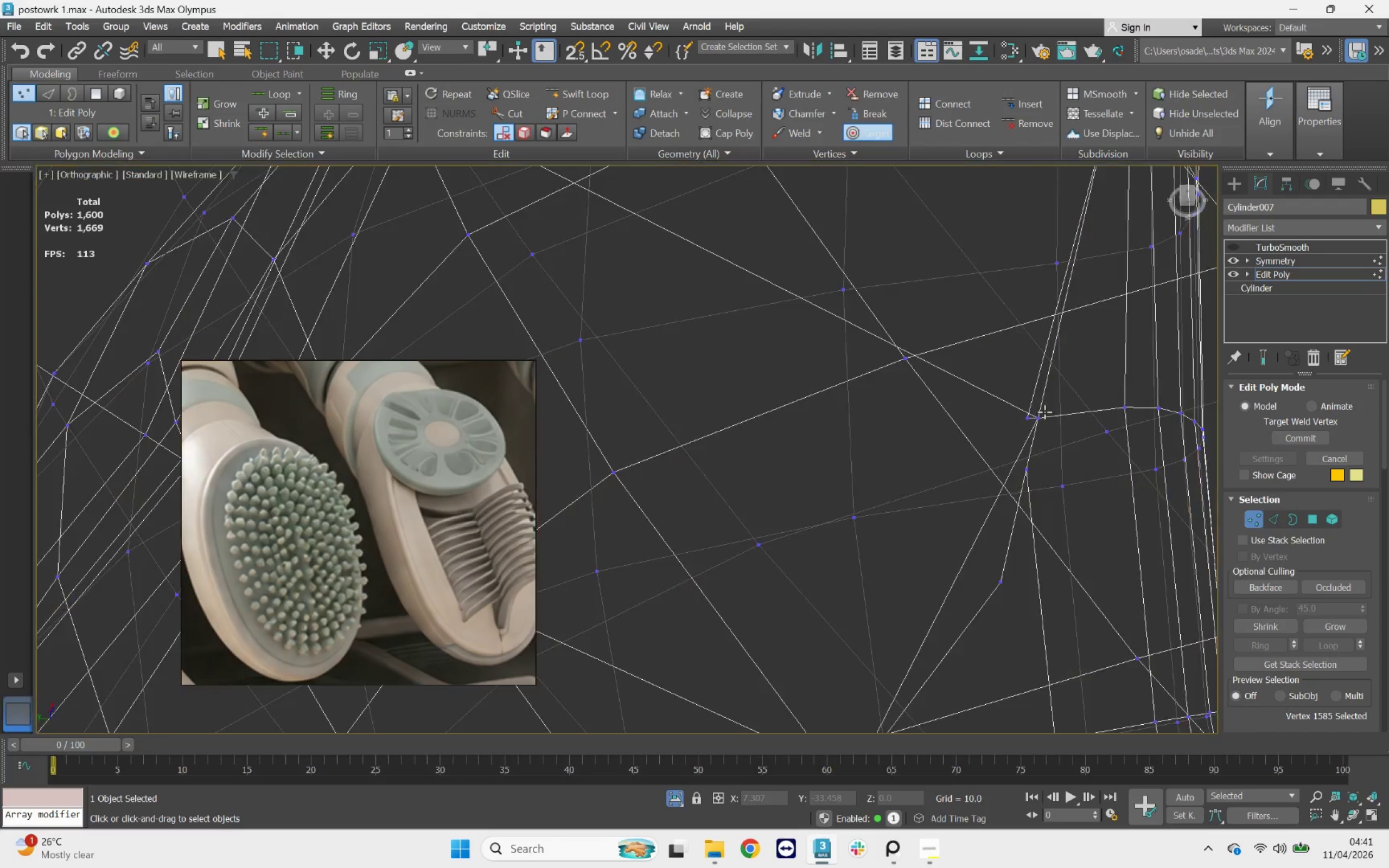 
scroll: coordinate [1042, 413], scroll_direction: up, amount: 2.0
 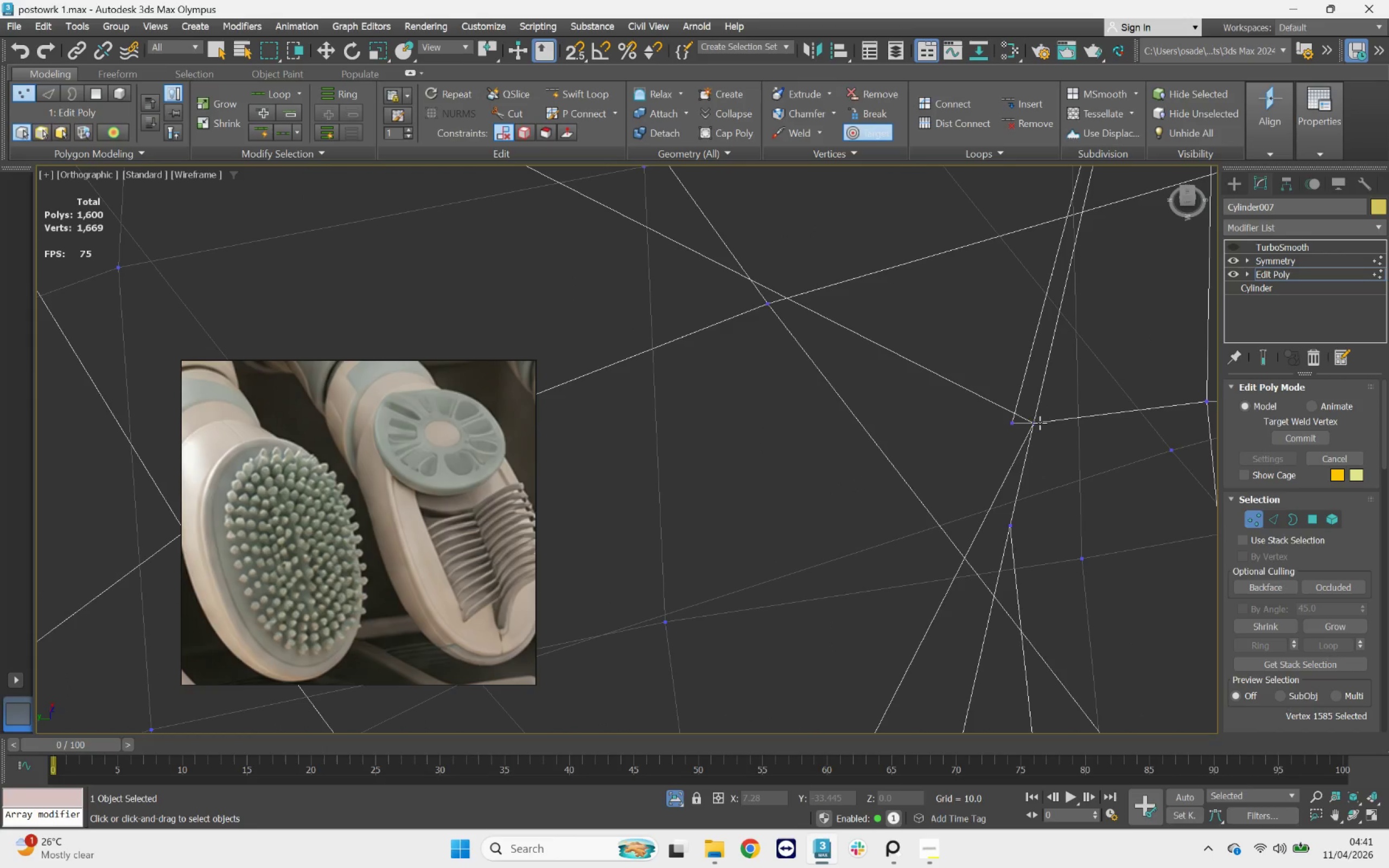 
left_click_drag(start_coordinate=[1037, 421], to_coordinate=[1013, 420])
 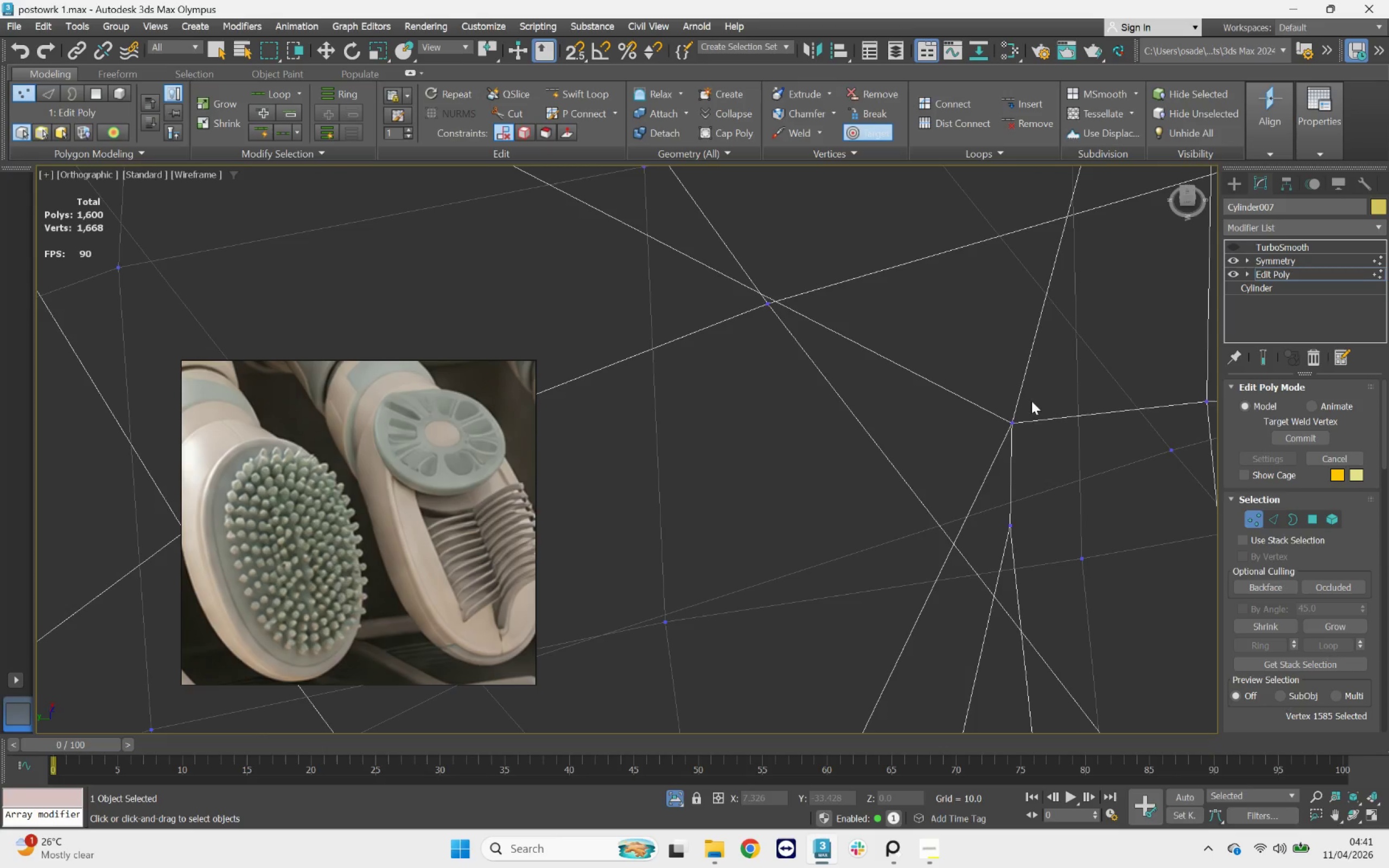 
key(F3)
 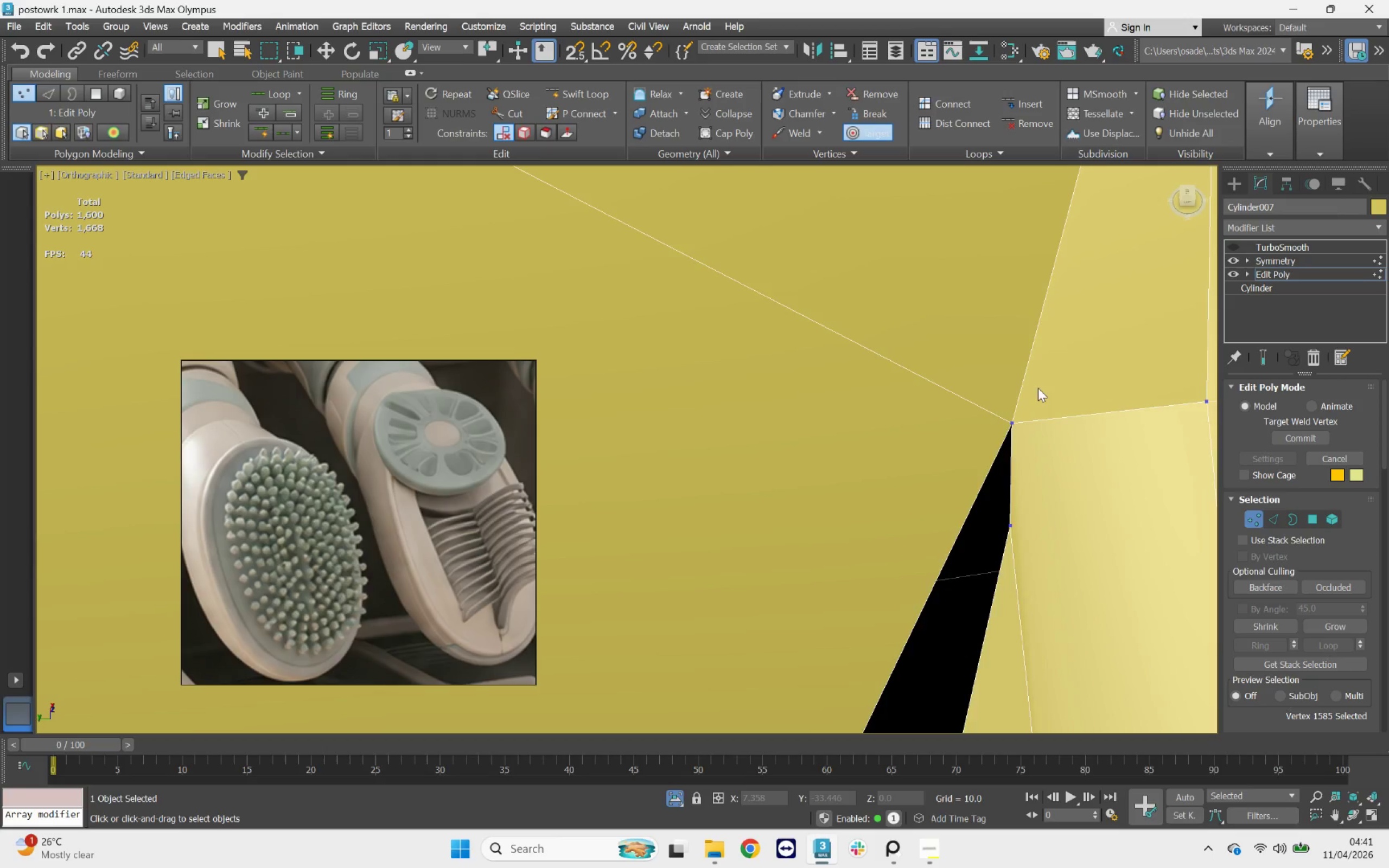 
scroll: coordinate [1015, 445], scroll_direction: down, amount: 7.0
 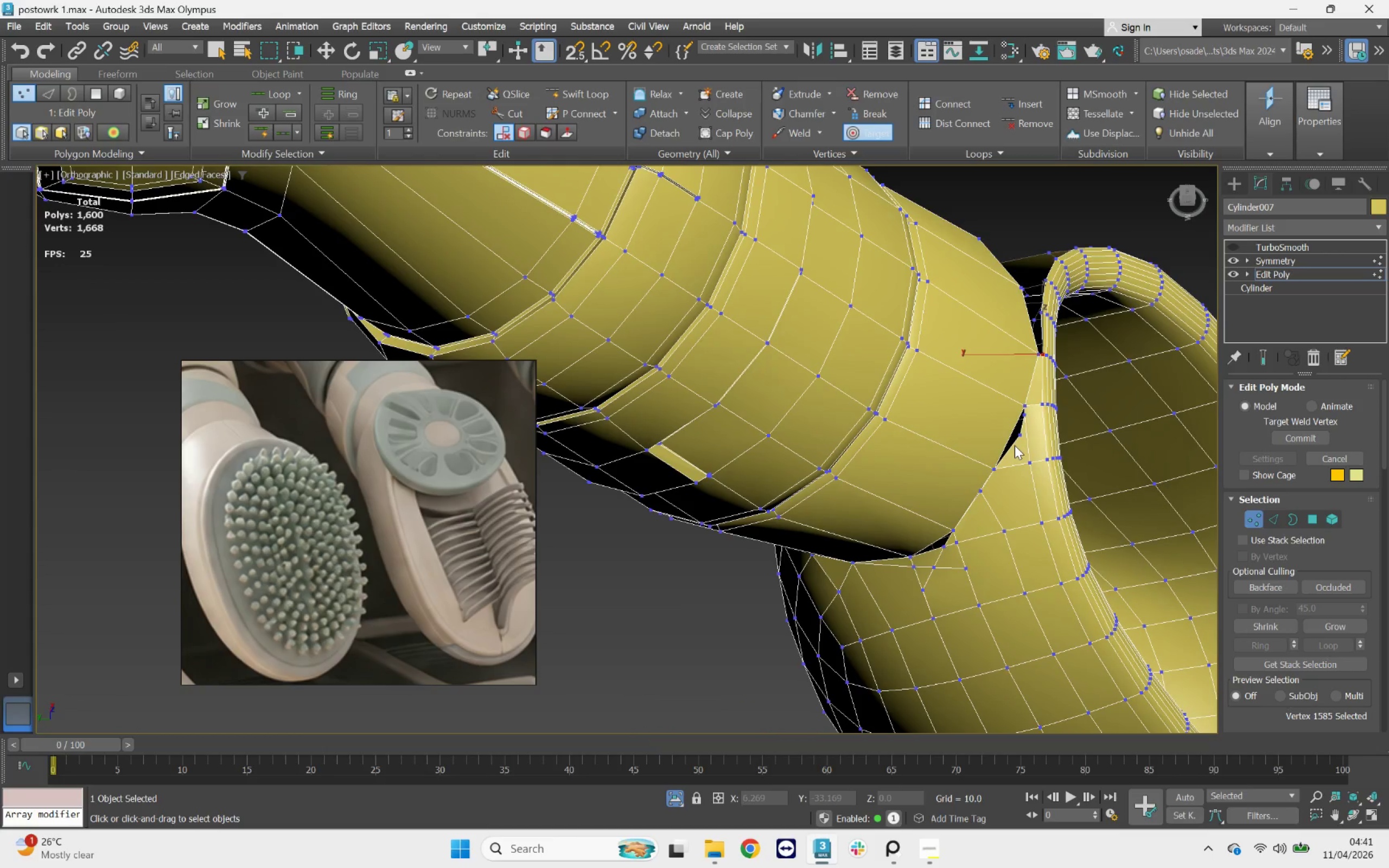 
hold_key(key=AltLeft, duration=1.74)
 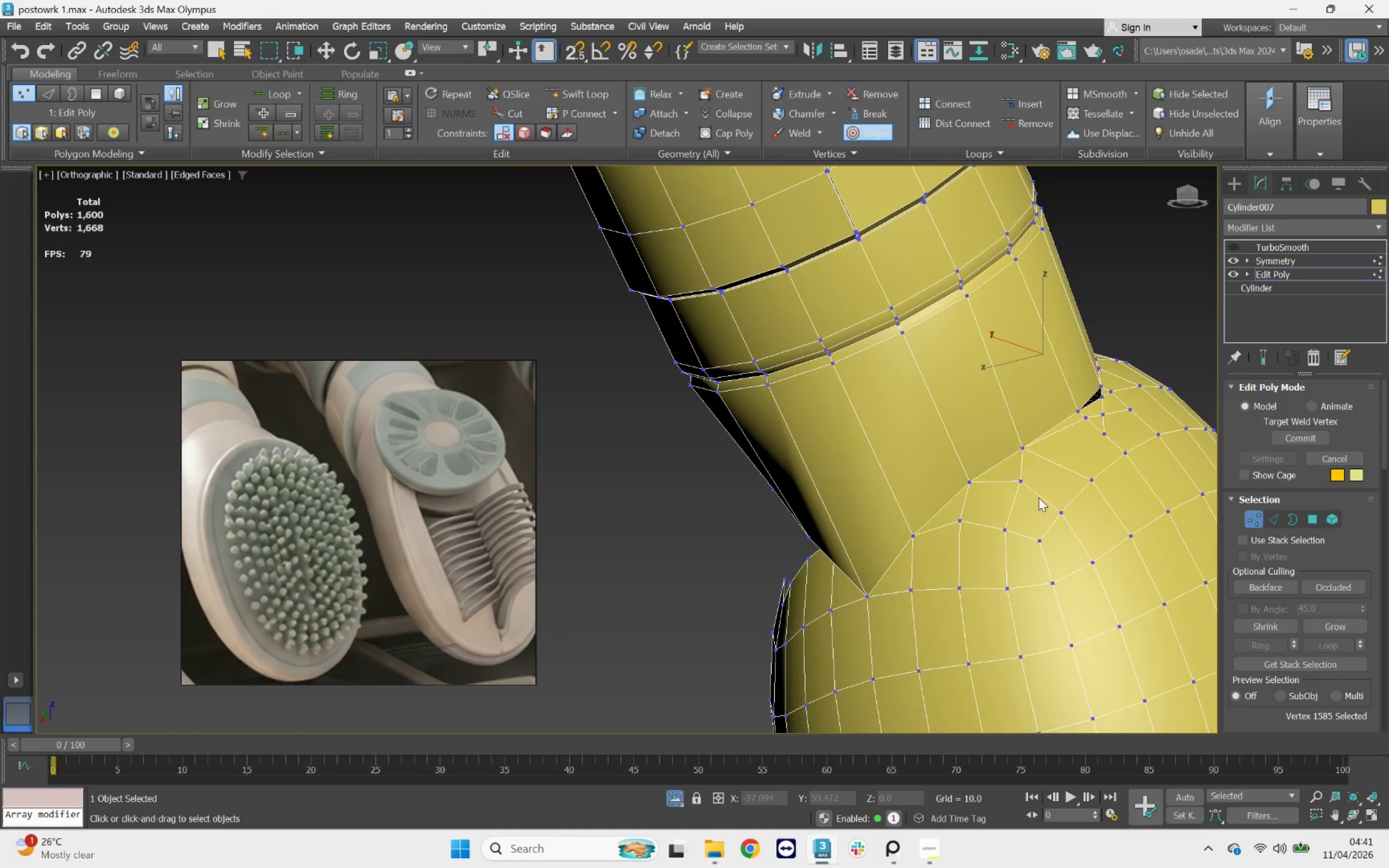 
hold_key(key=AltLeft, duration=1.12)
 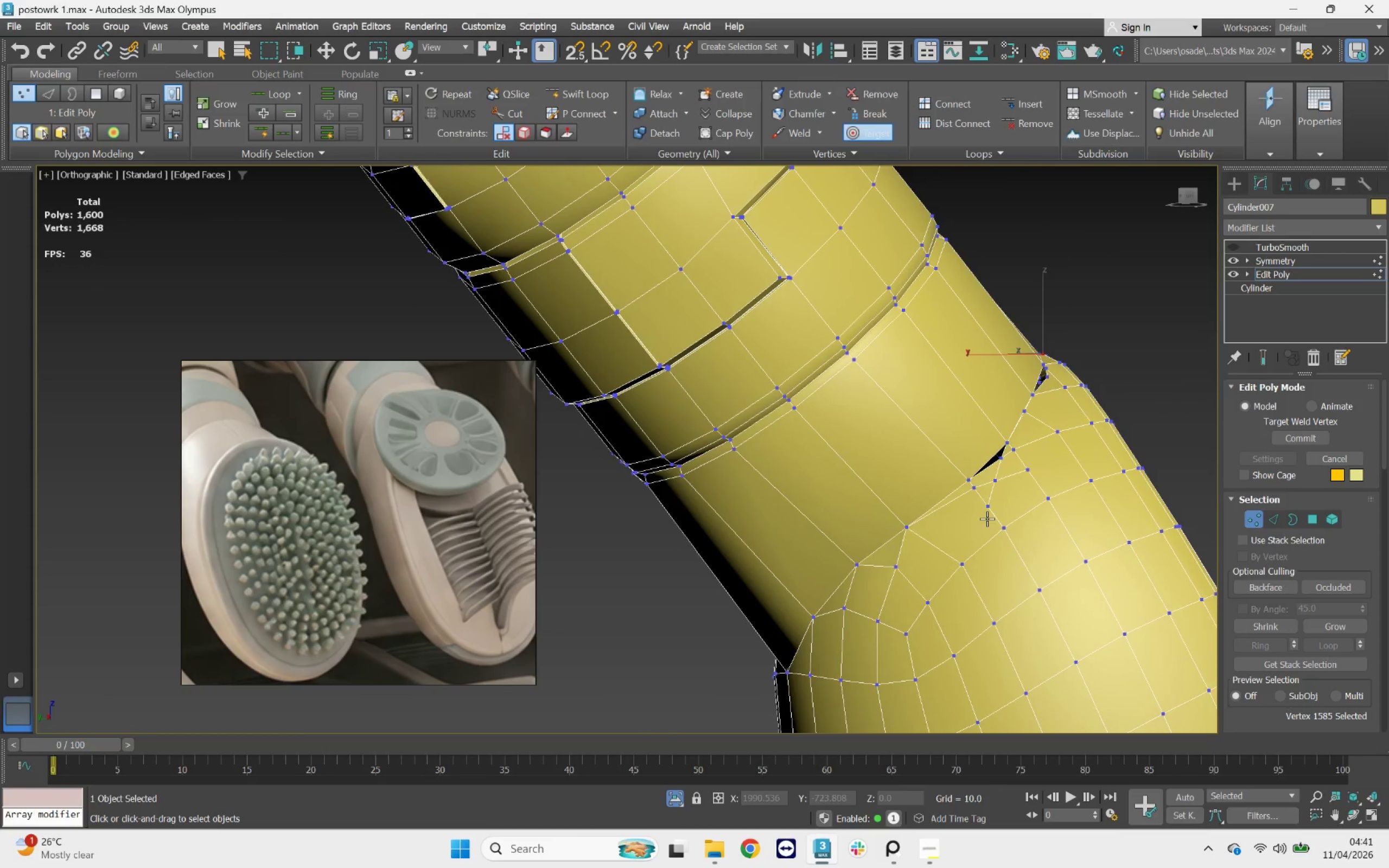 
scroll: coordinate [900, 542], scroll_direction: up, amount: 2.0
 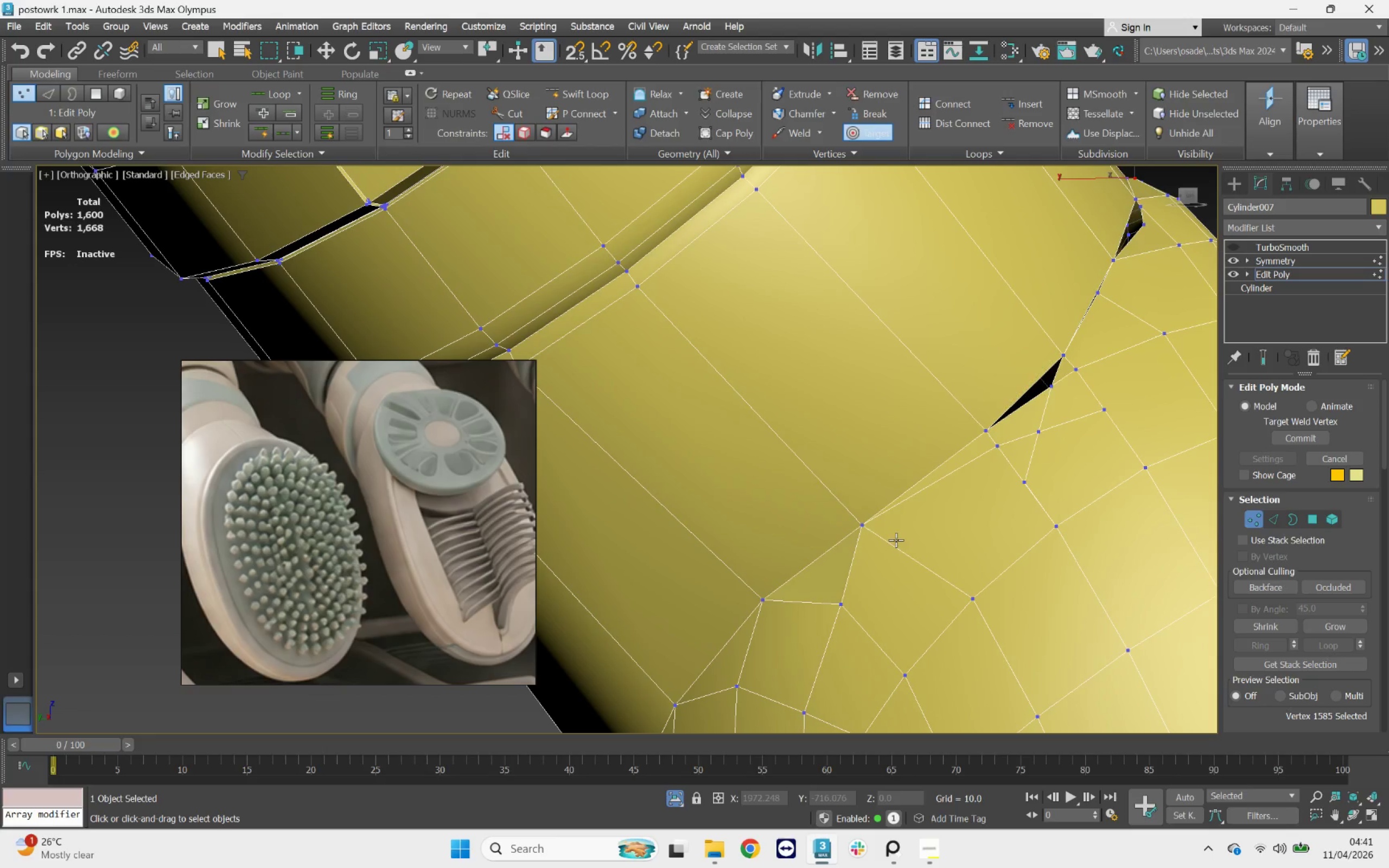 
scroll: coordinate [895, 535], scroll_direction: down, amount: 3.0
 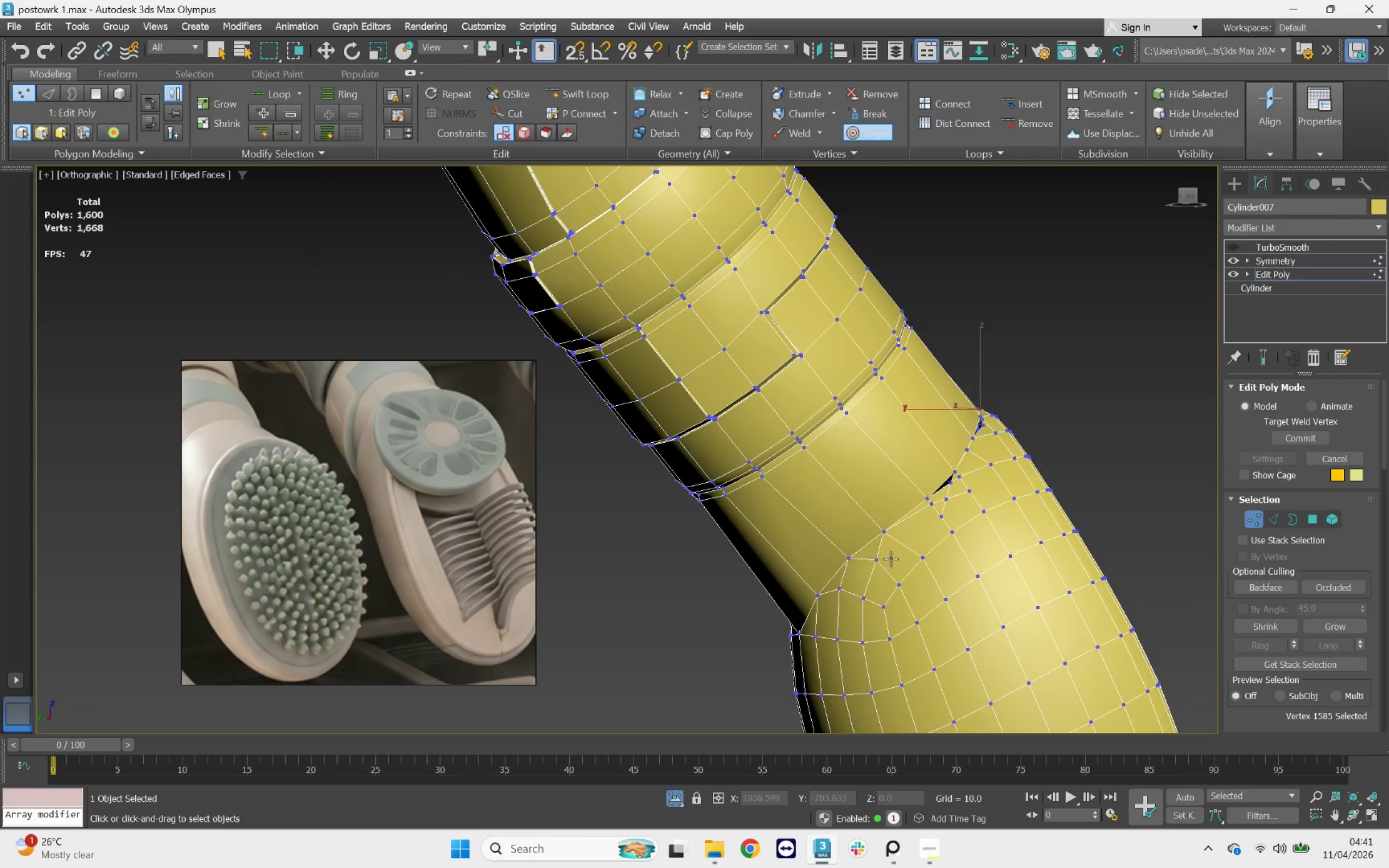 
hold_key(key=AltLeft, duration=1.28)
 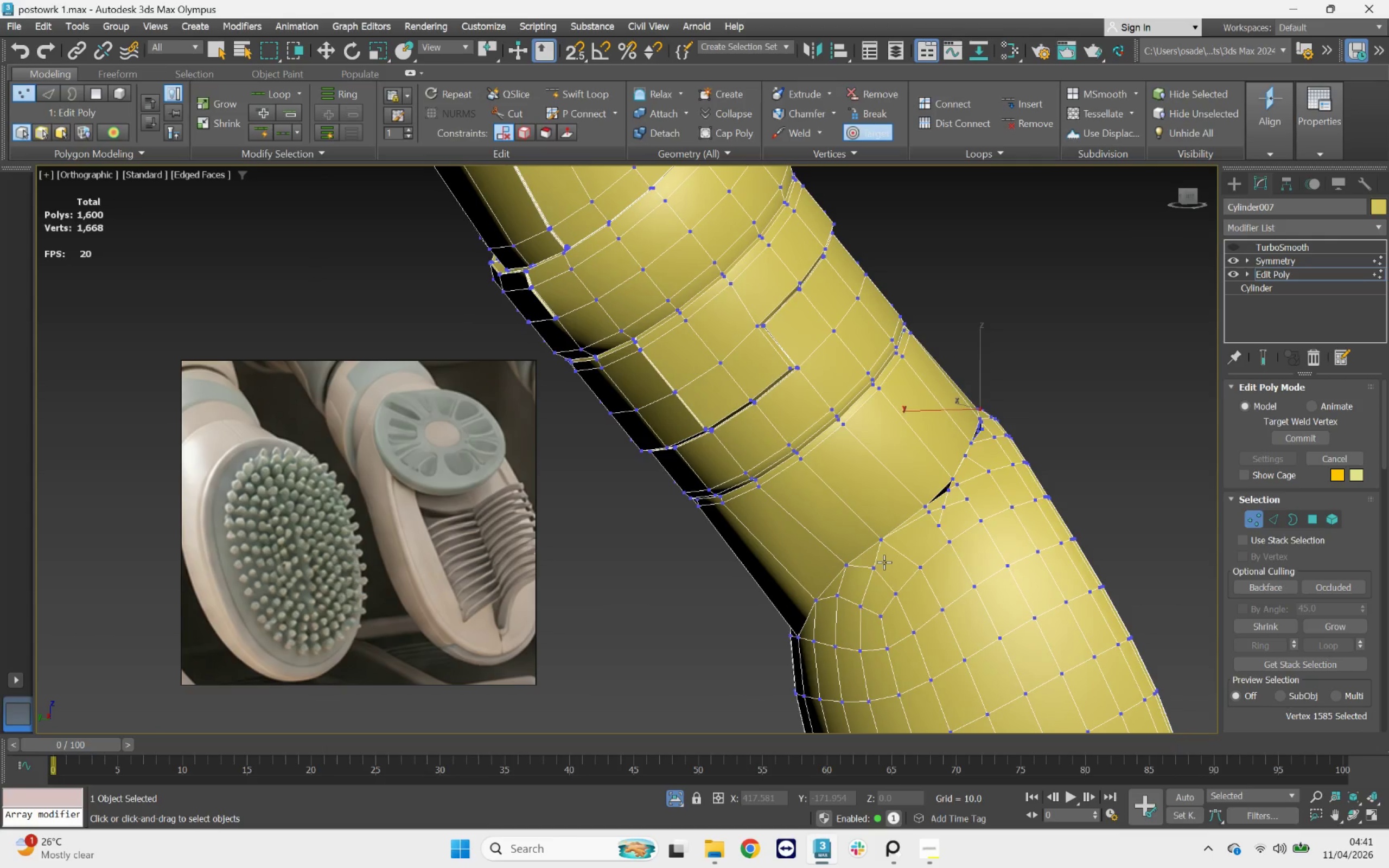 
hold_key(key=AltLeft, duration=1.13)
 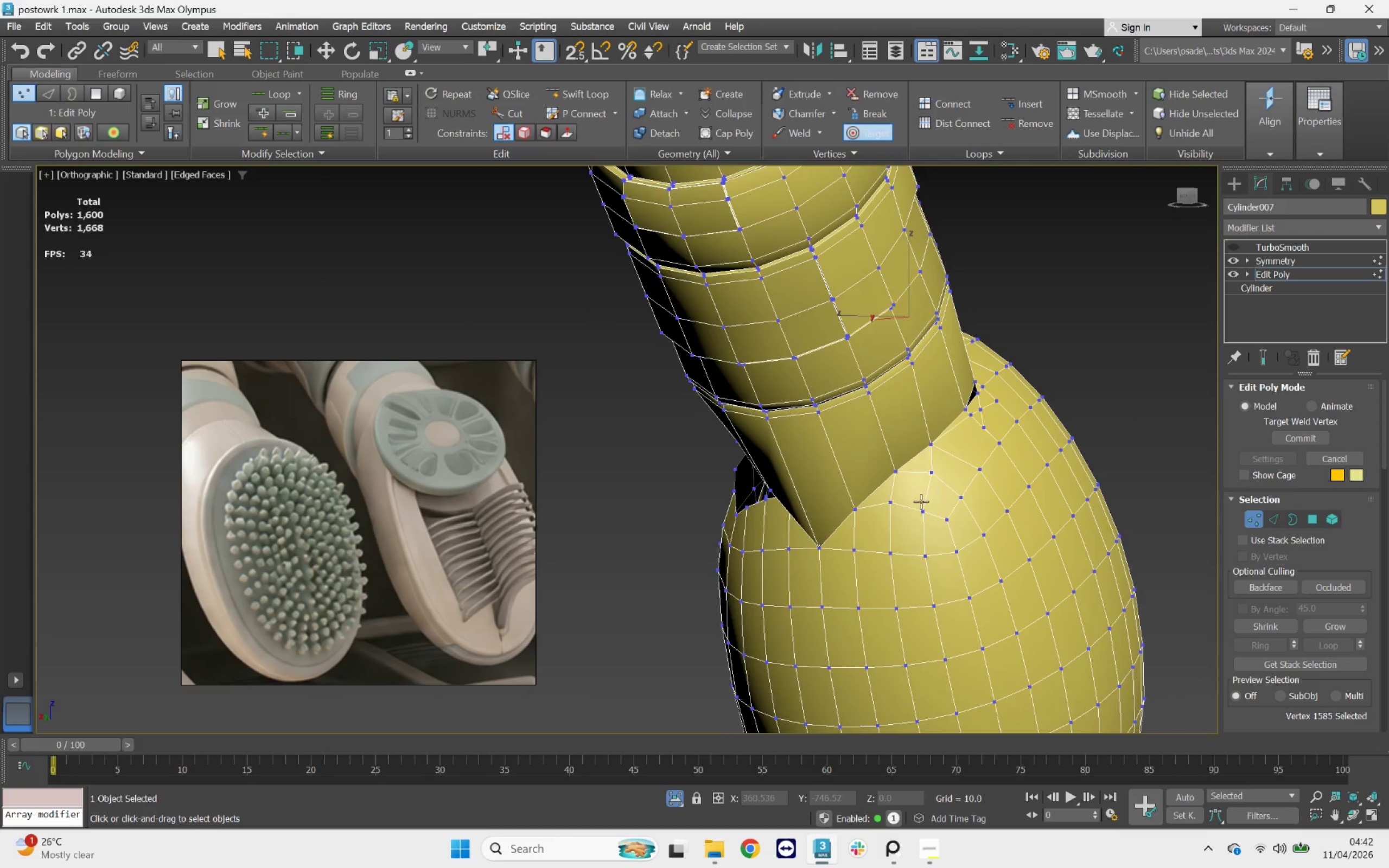 
scroll: coordinate [912, 503], scroll_direction: up, amount: 1.0
 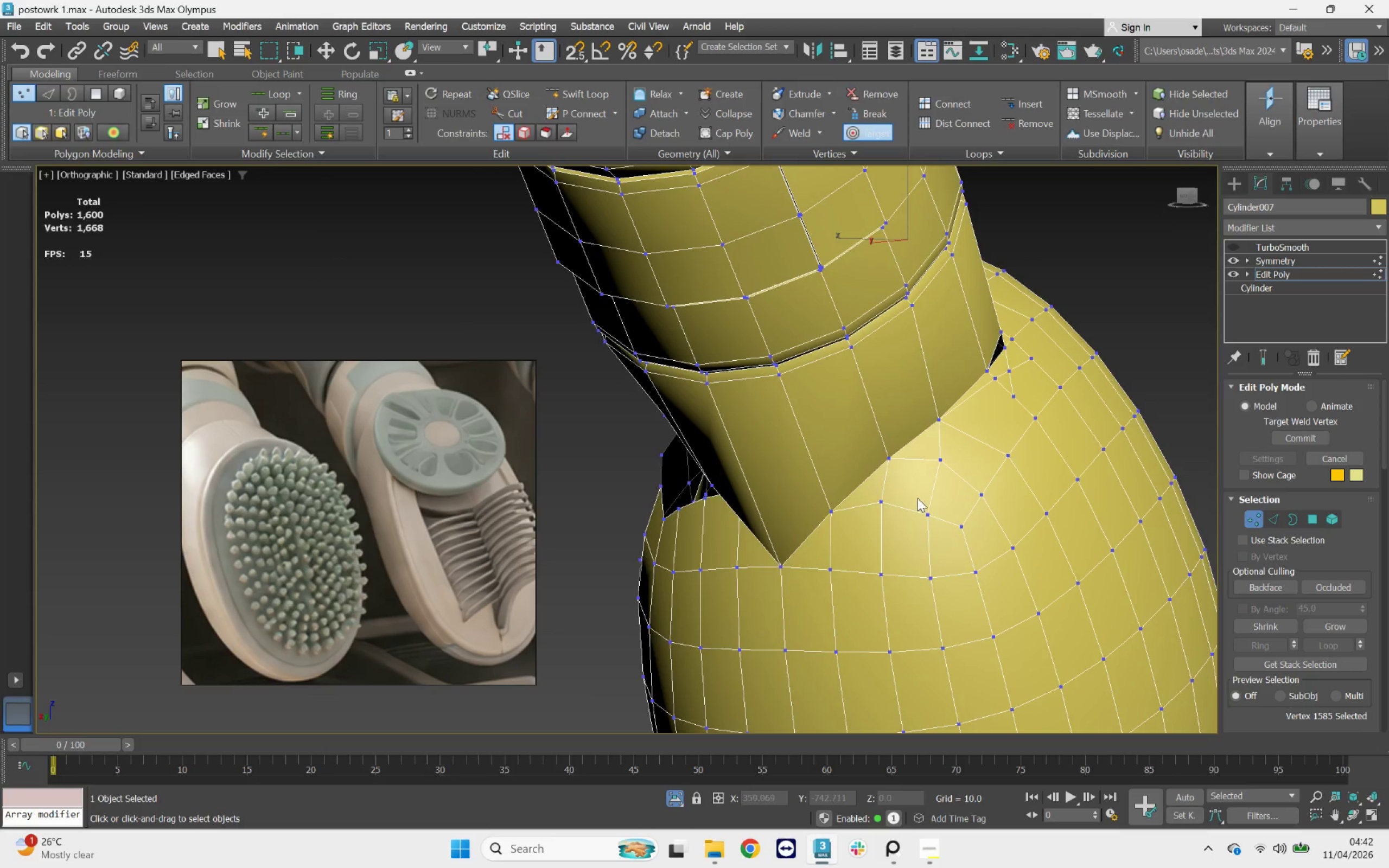 
key(2)
 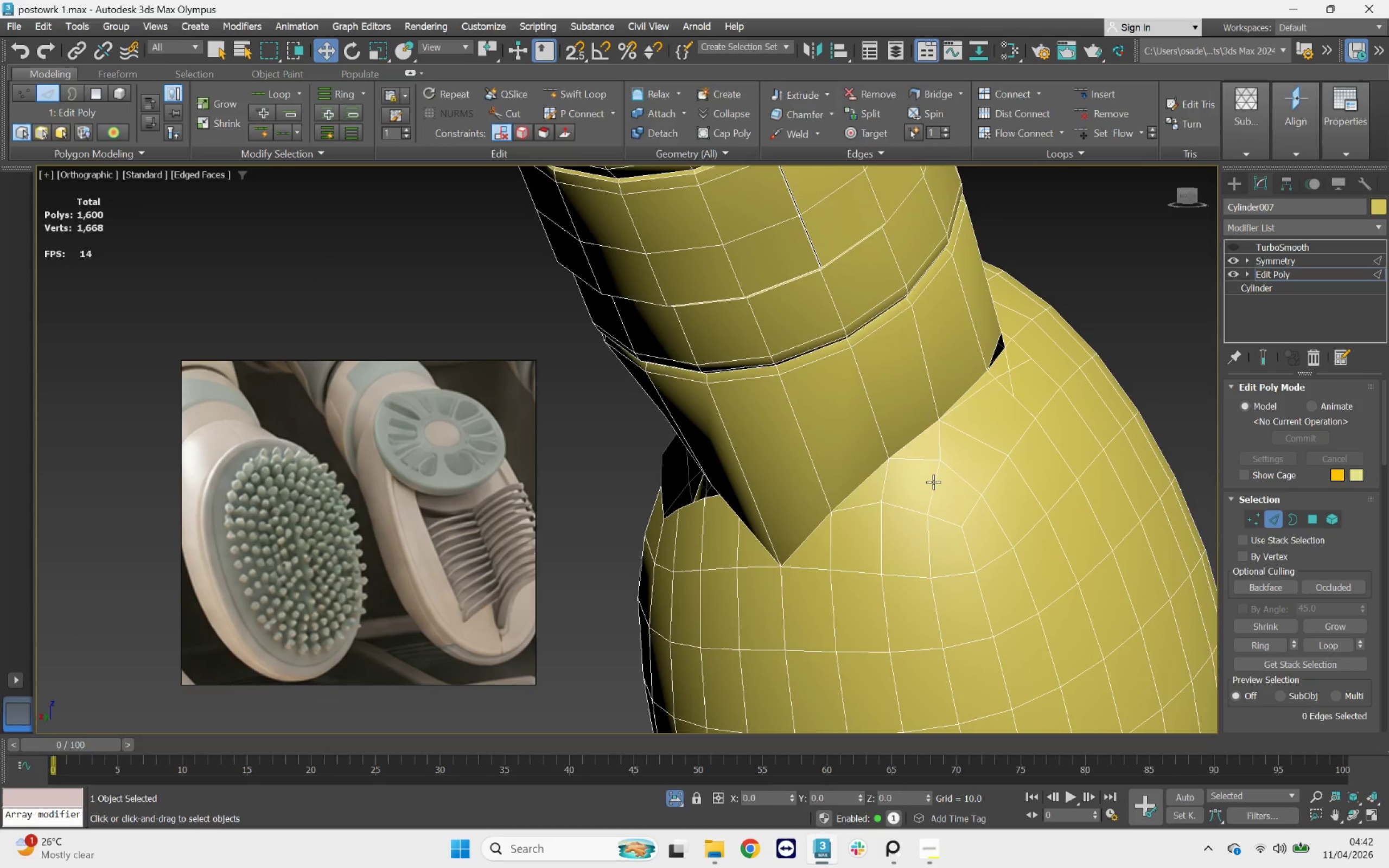 
double_click([933, 482])
 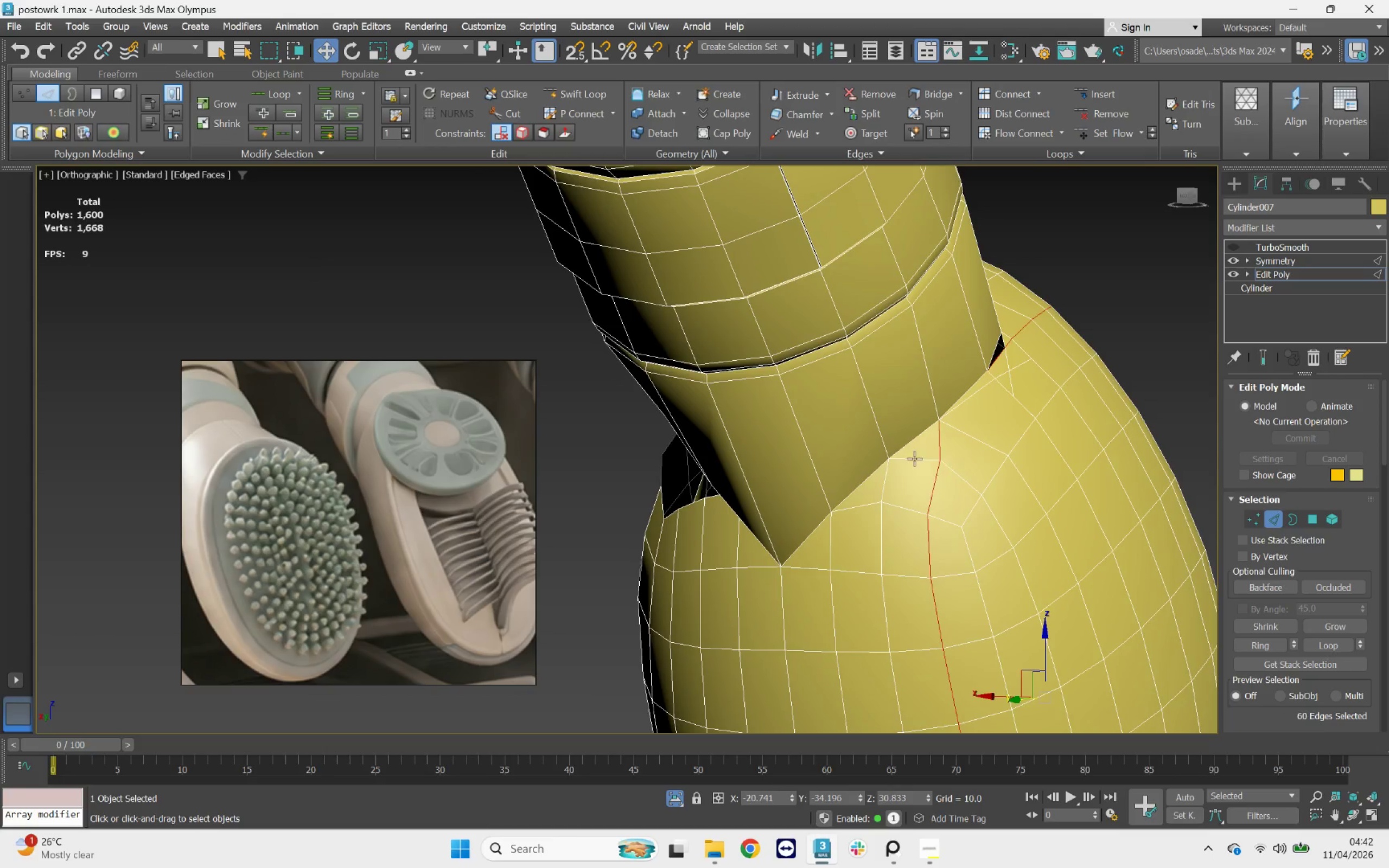 
scroll: coordinate [891, 430], scroll_direction: down, amount: 3.0
 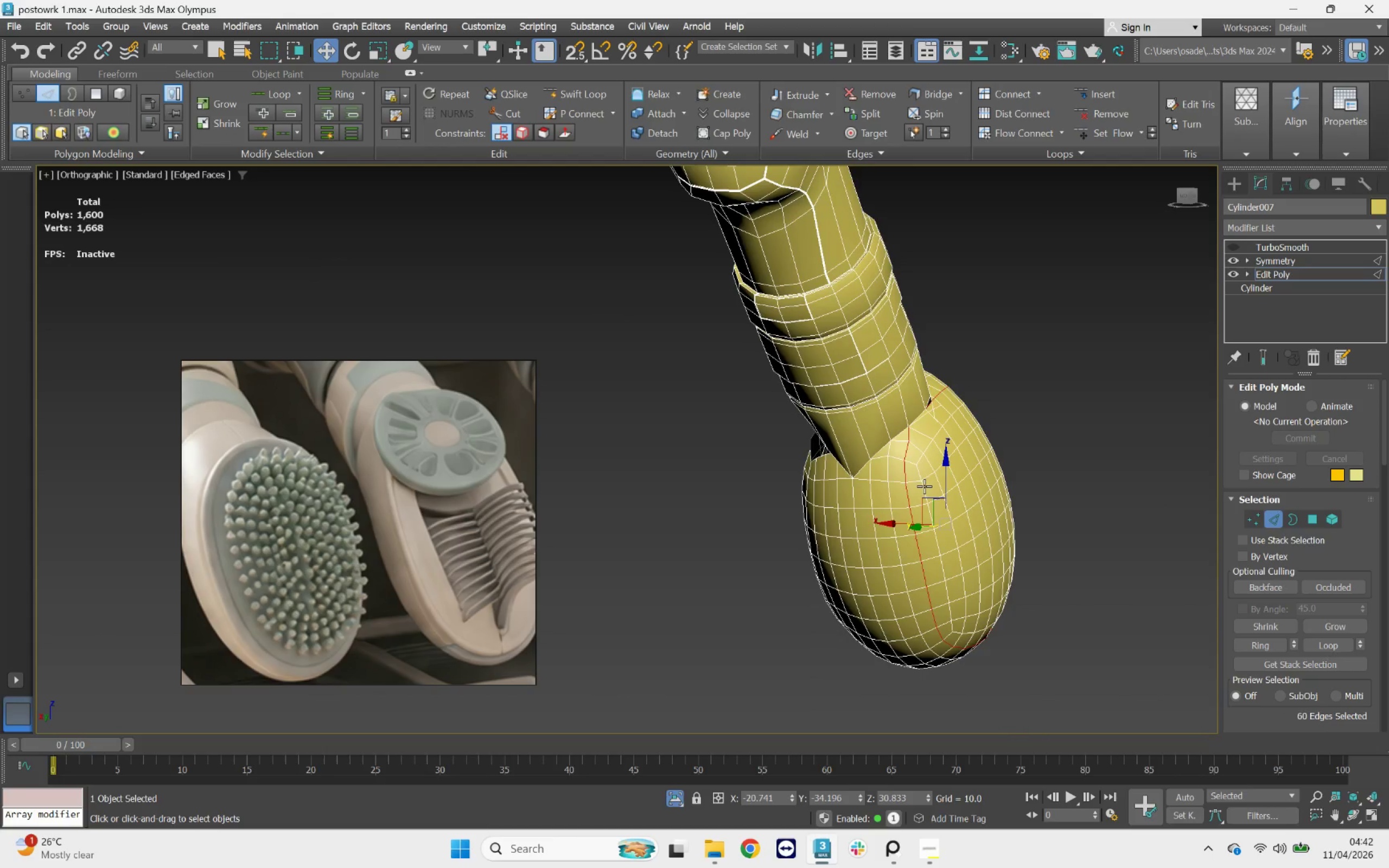 
scroll: coordinate [924, 486], scroll_direction: up, amount: 1.0
 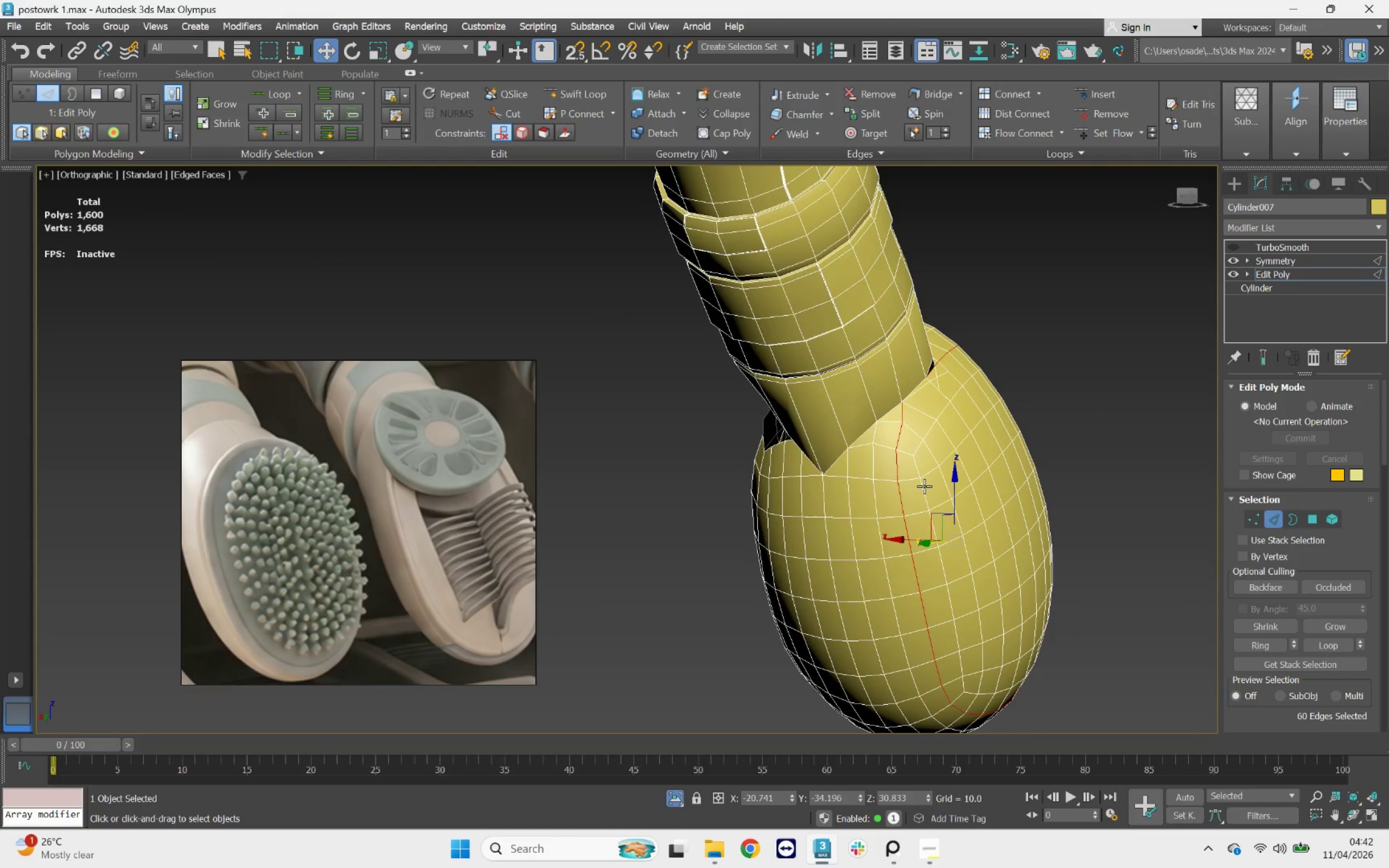 
key(Control+Backspace)
 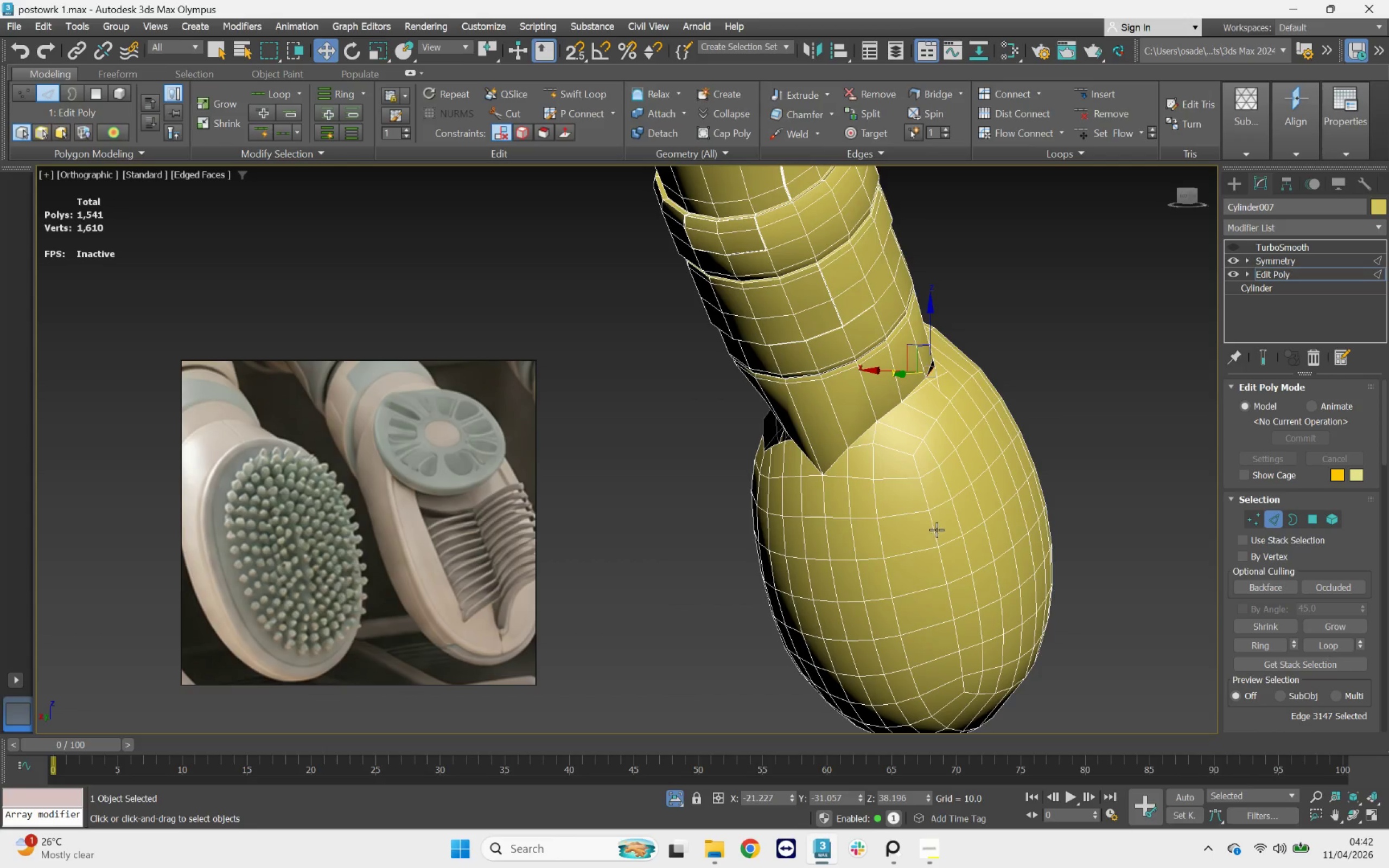 
hold_key(key=AltLeft, duration=1.22)
 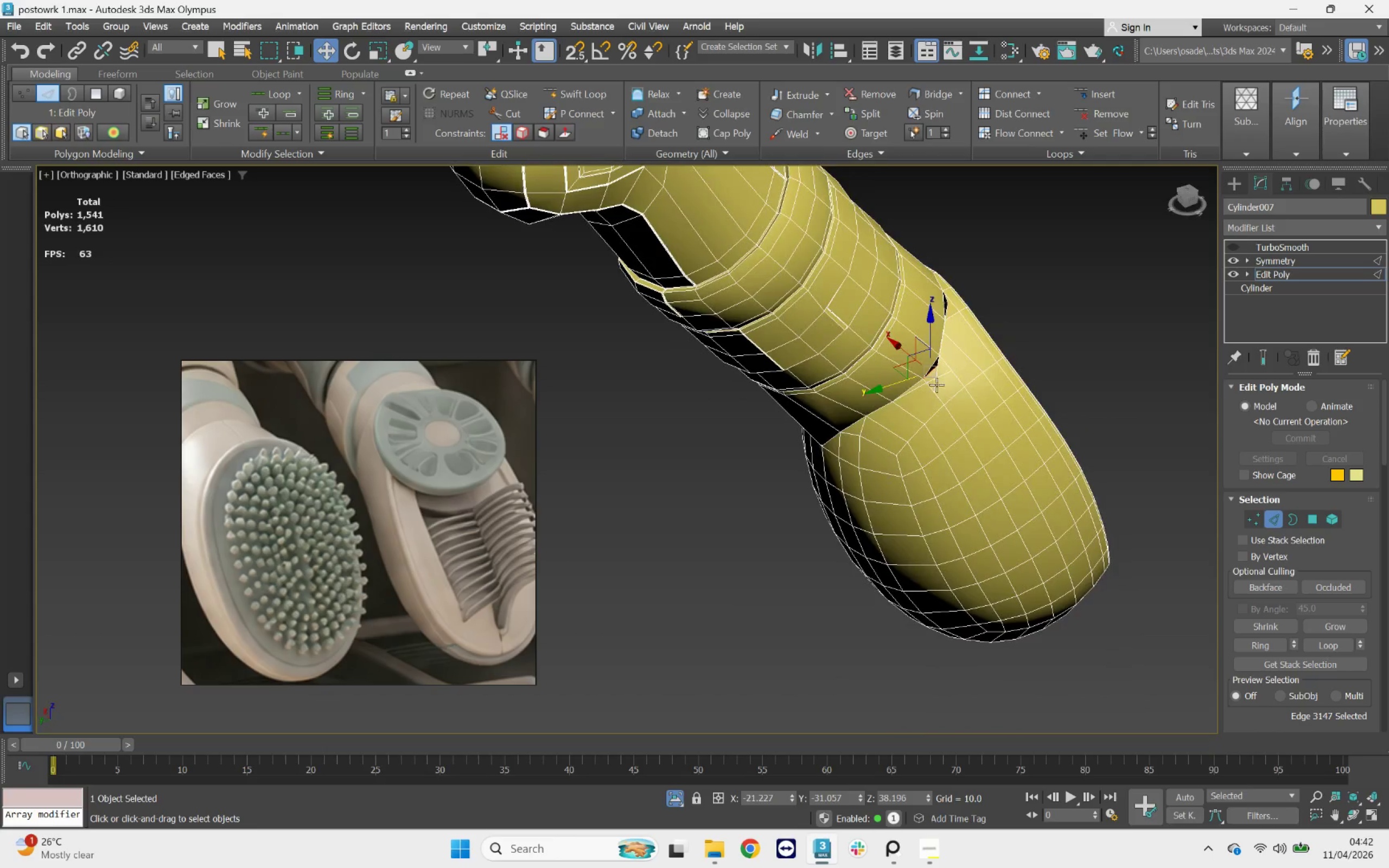 
scroll: coordinate [936, 370], scroll_direction: up, amount: 4.0
 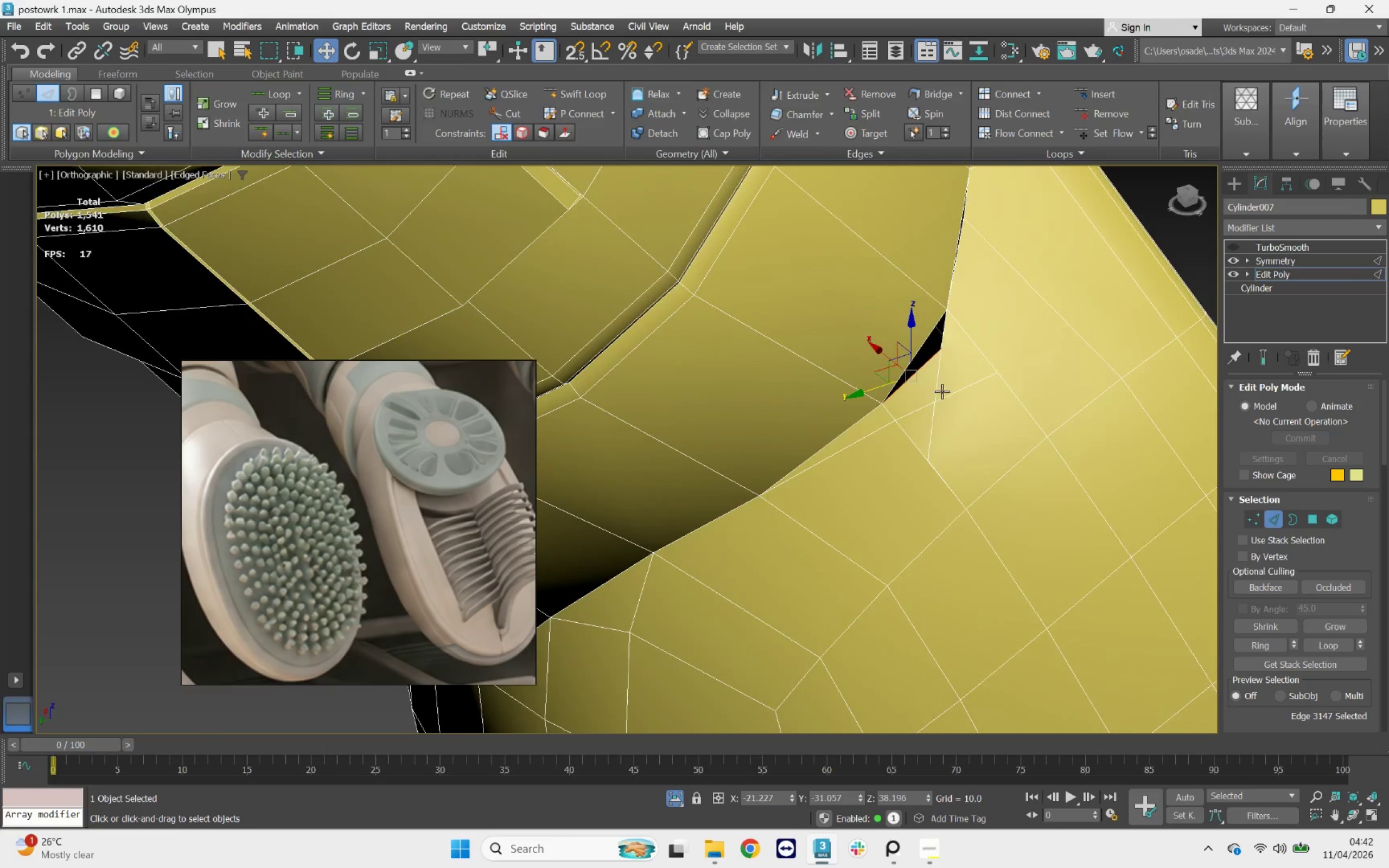 
left_click([944, 391])
 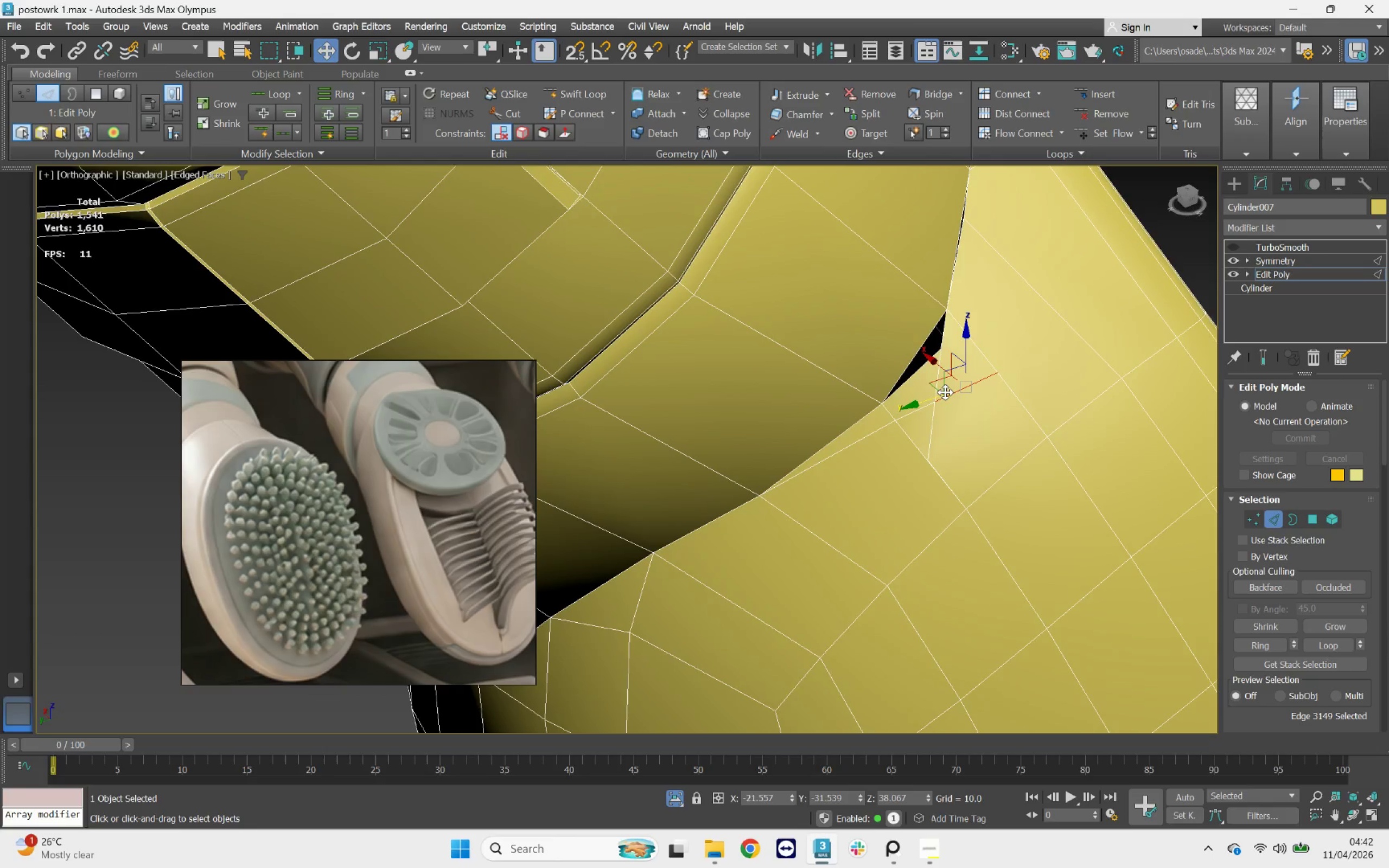 
double_click([945, 392])
 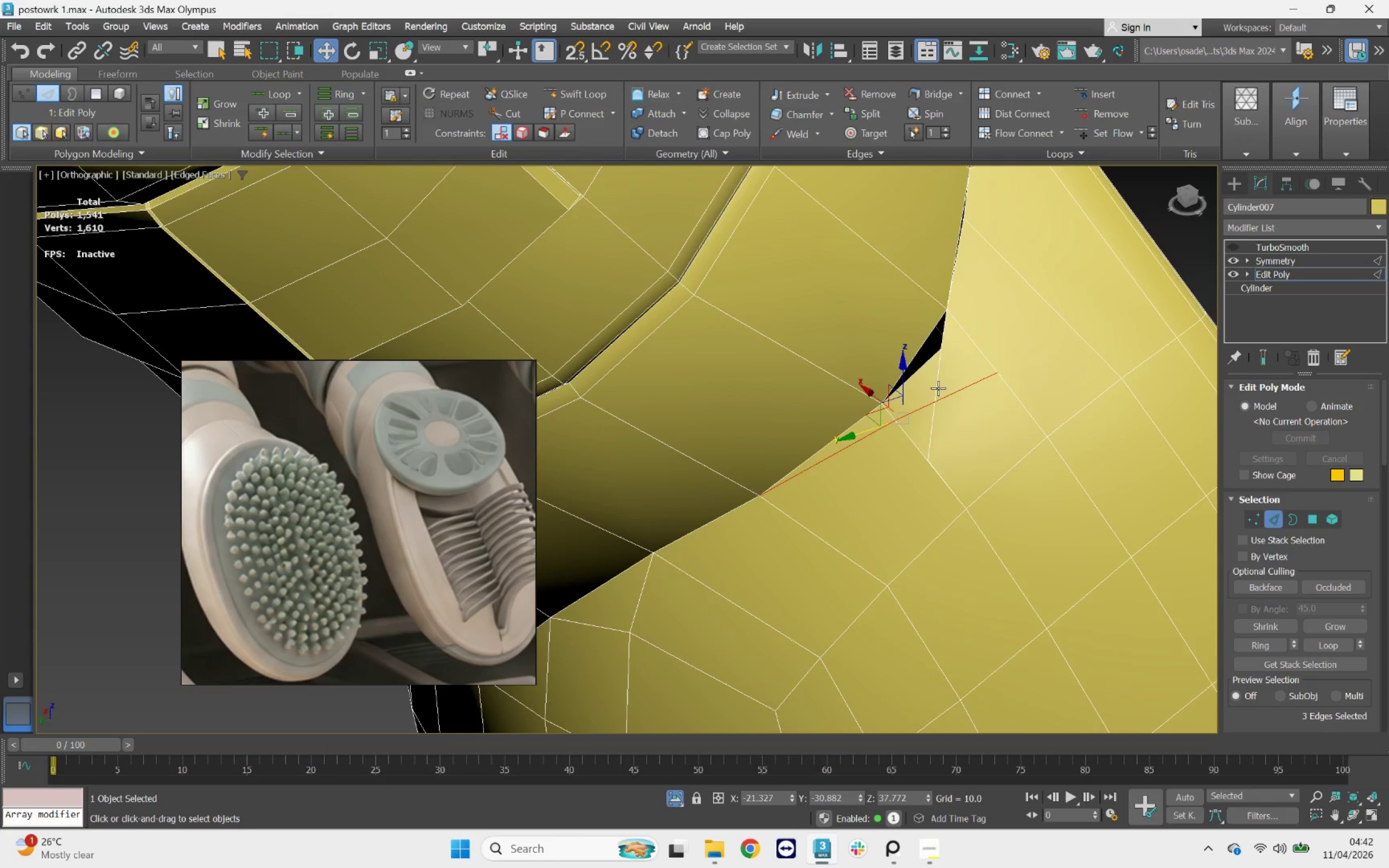 
key(Control+Backspace)
 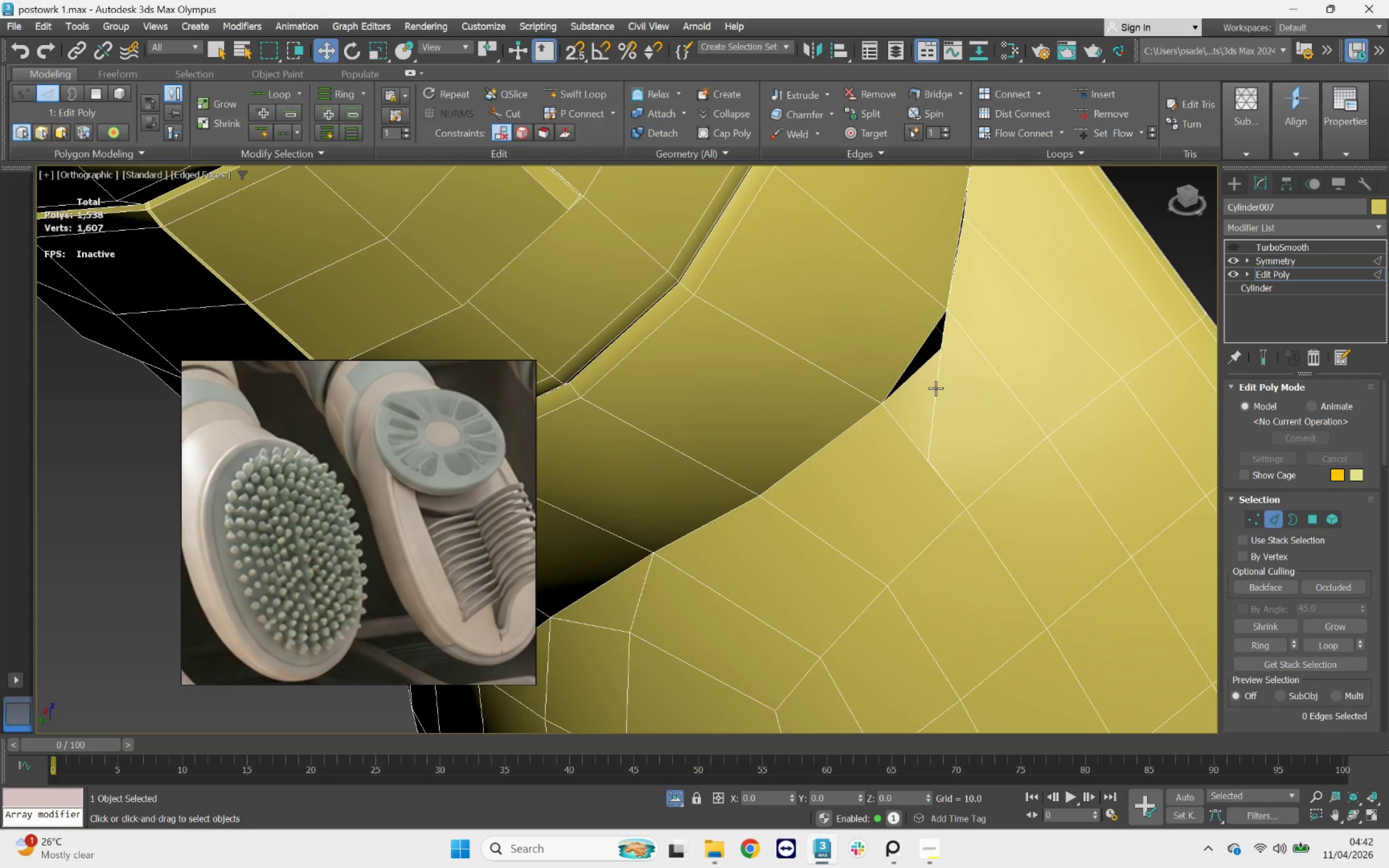 
double_click([935, 388])
 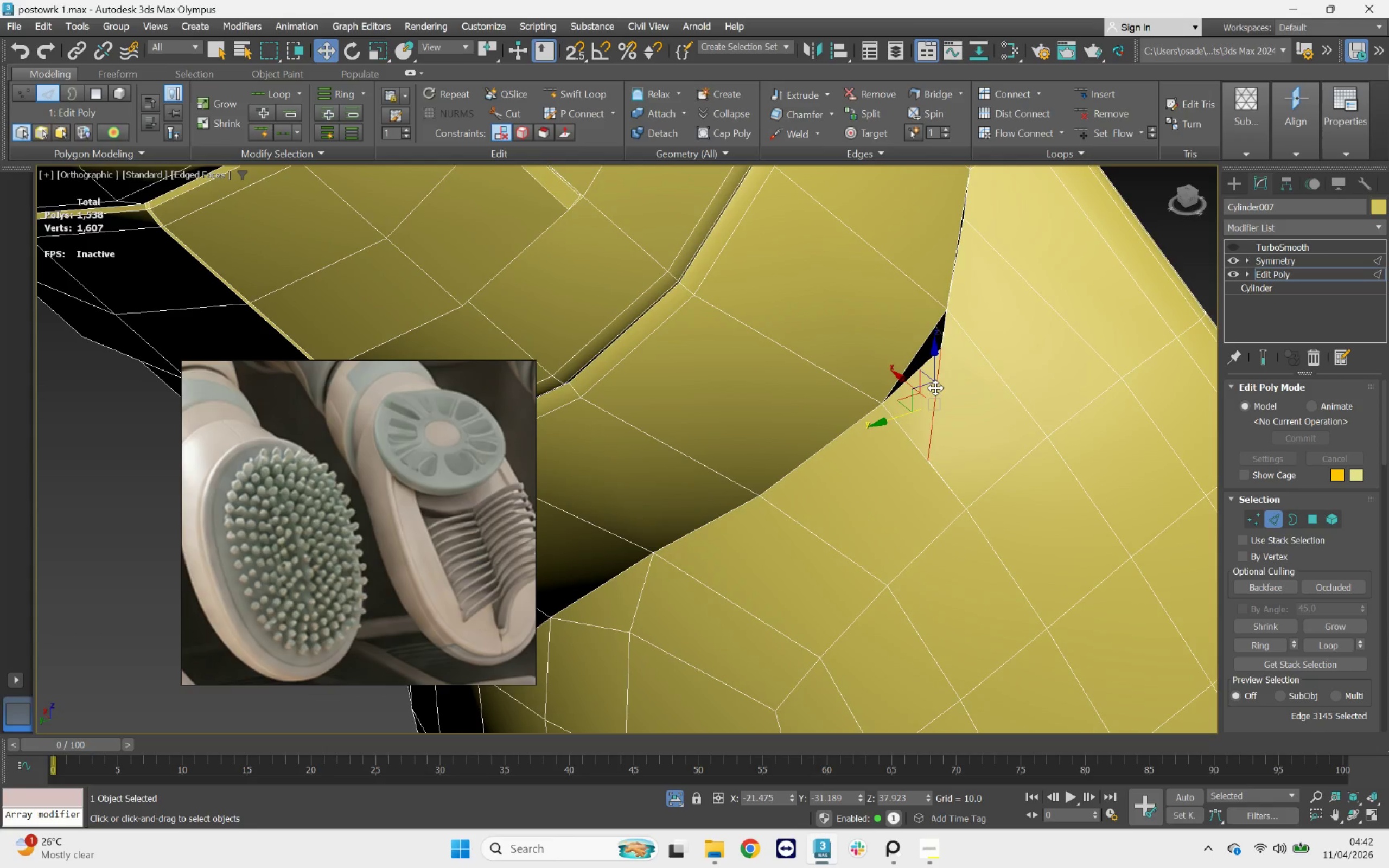 
triple_click([935, 388])
 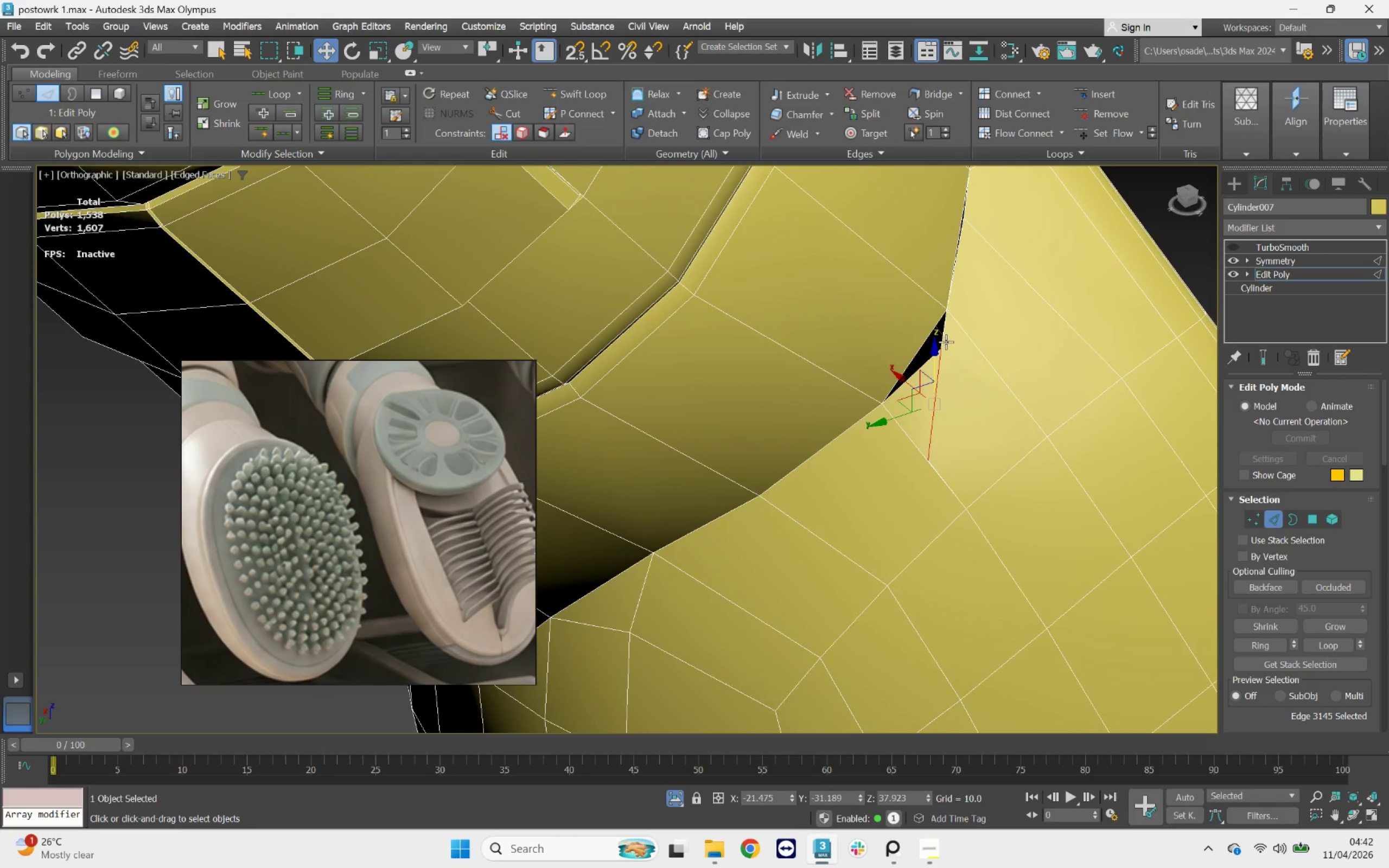 
hold_key(key=ControlLeft, duration=0.79)
left_click([944, 333])
 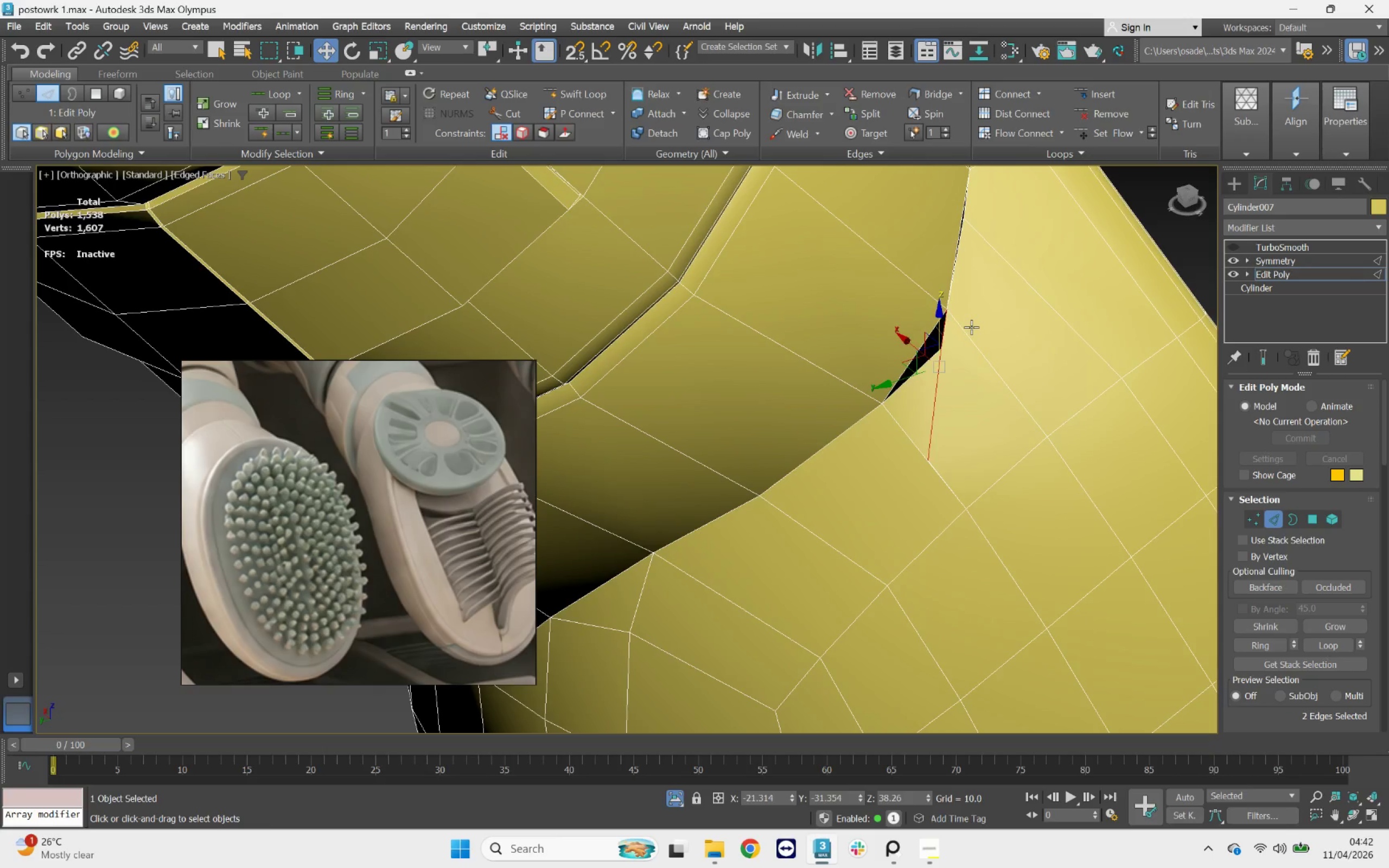 
key(Control+Backspace)
 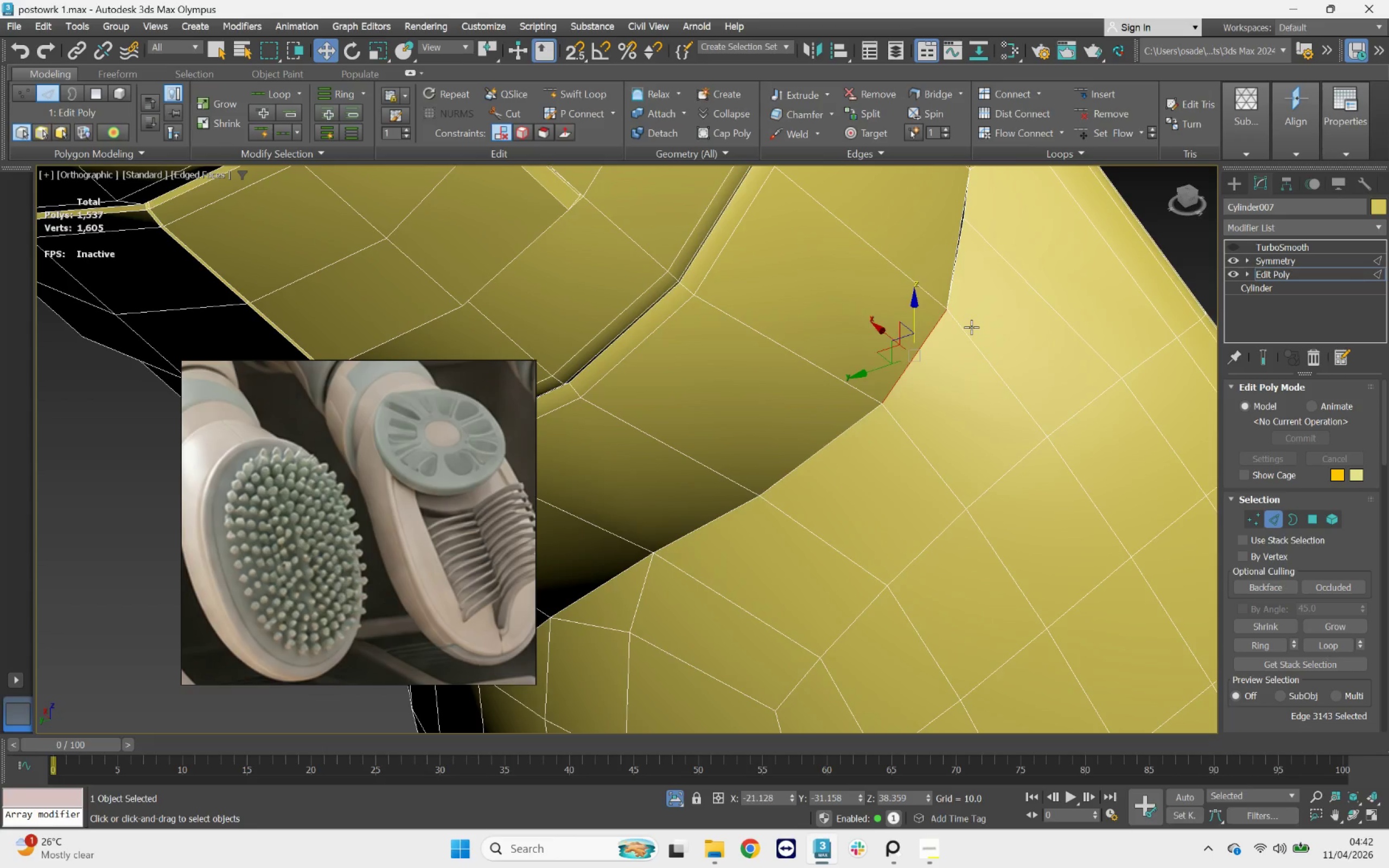 
scroll: coordinate [698, 454], scroll_direction: down, amount: 4.0
 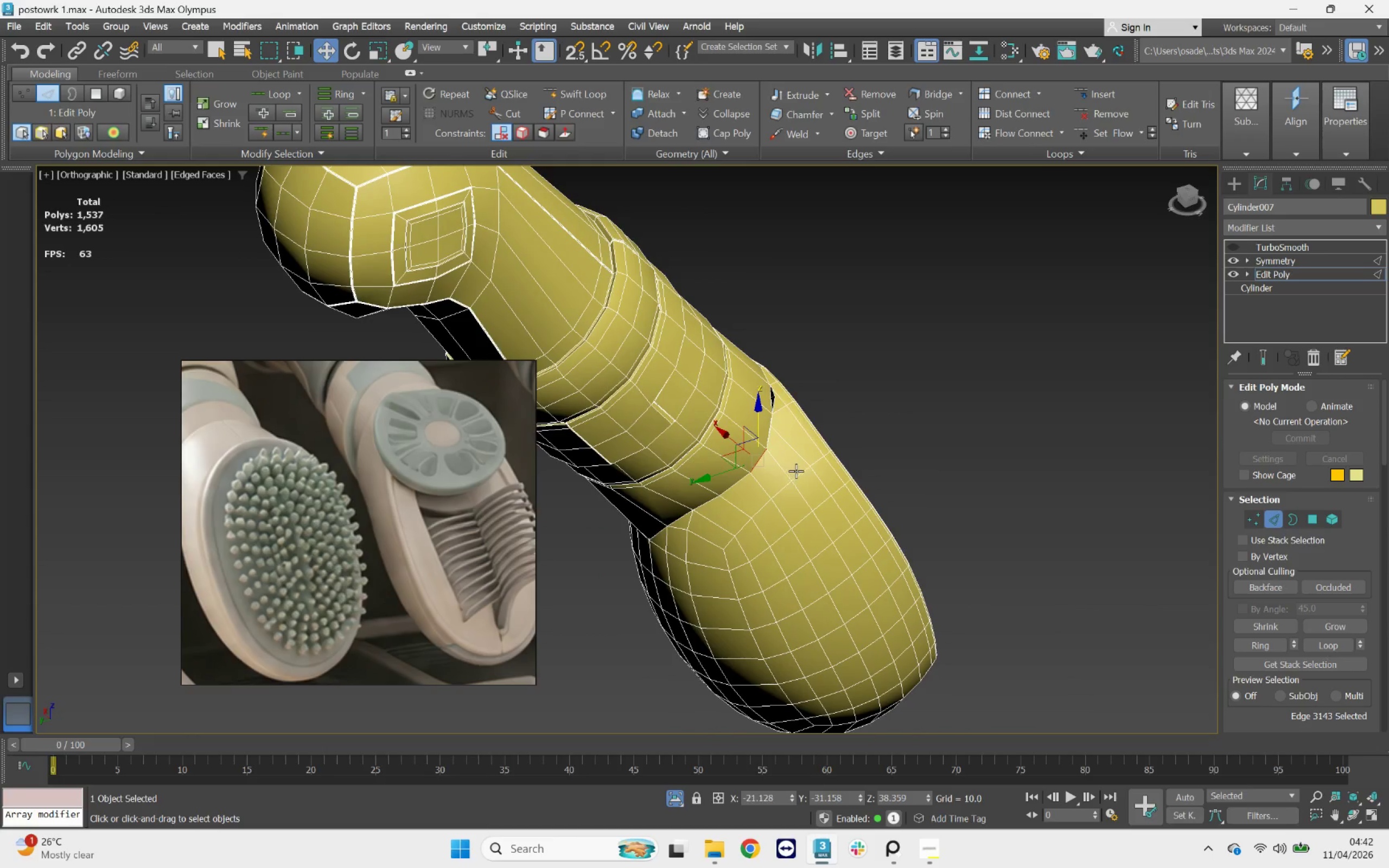 
hold_key(key=AltLeft, duration=1.34)
 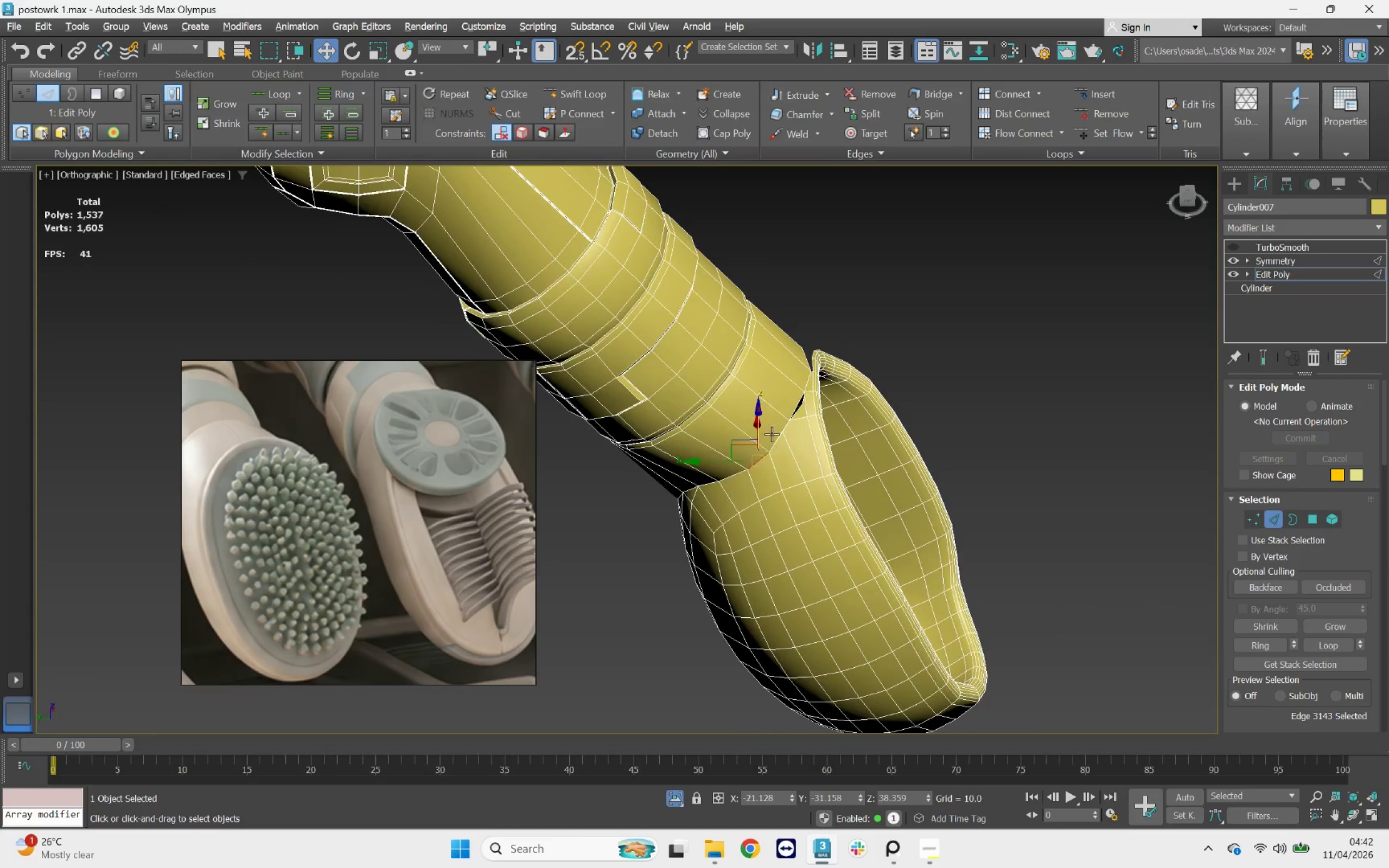 
scroll: coordinate [777, 423], scroll_direction: up, amount: 4.0
 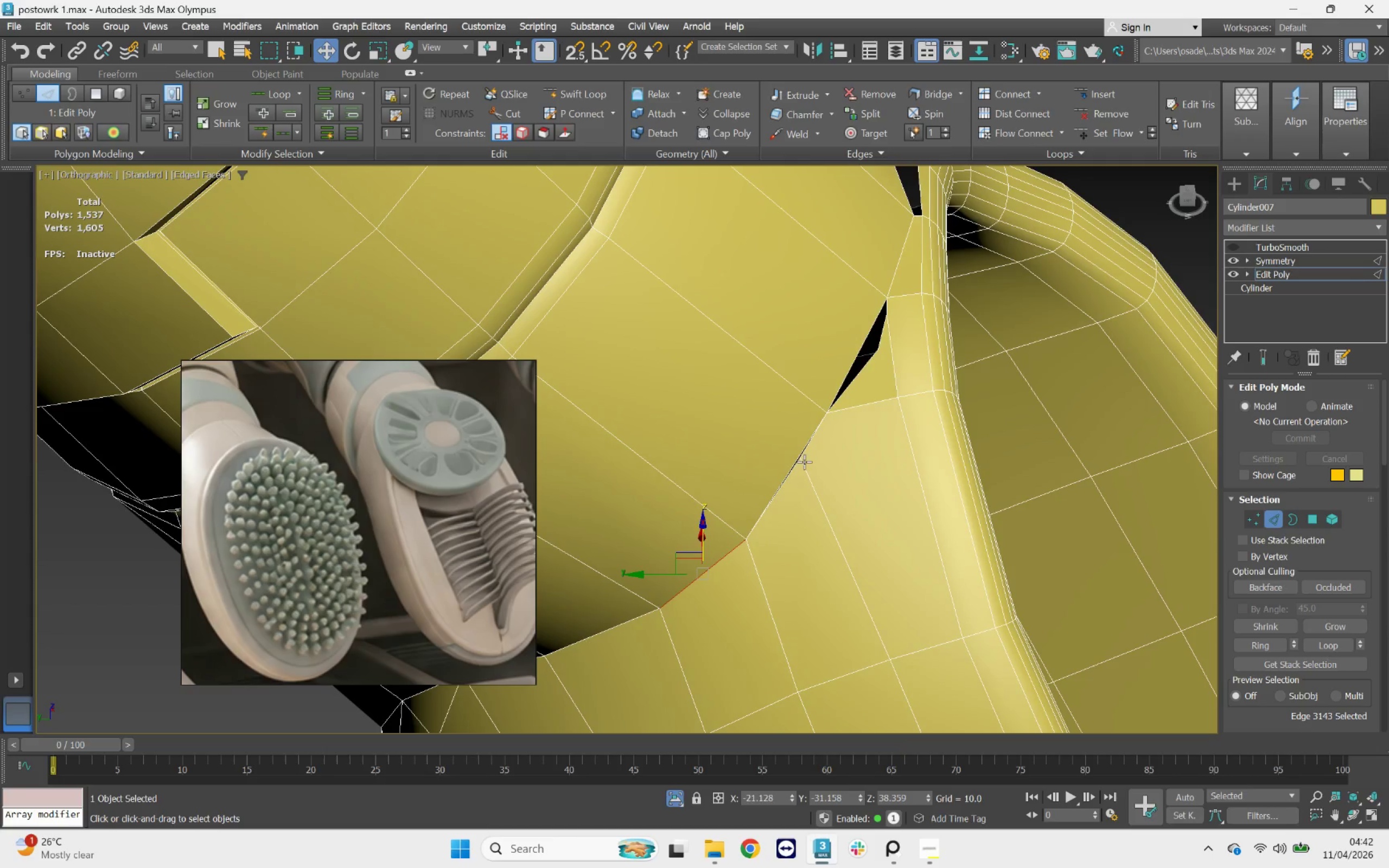 
double_click([806, 462])
 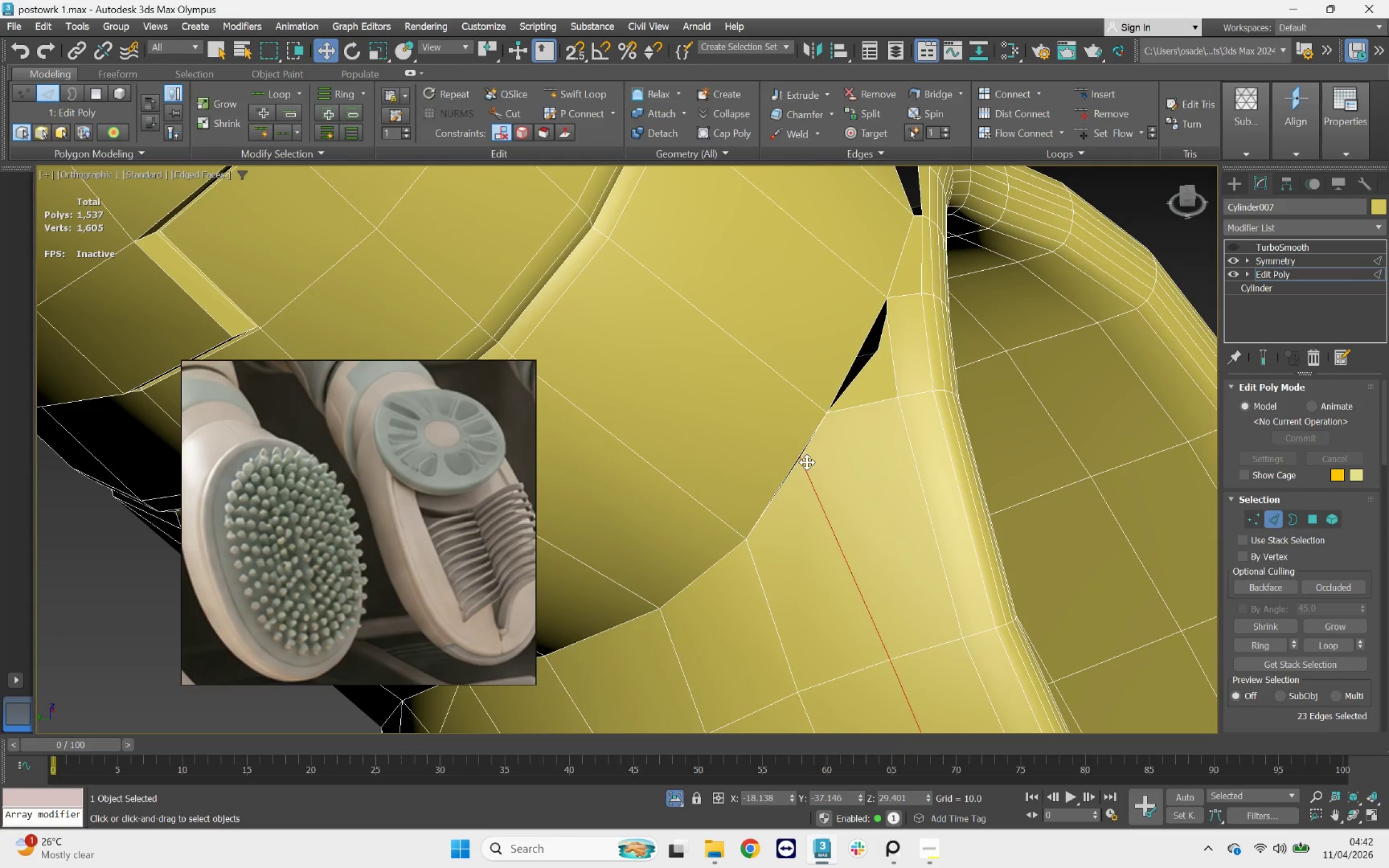 
key(Control+Backspace)
 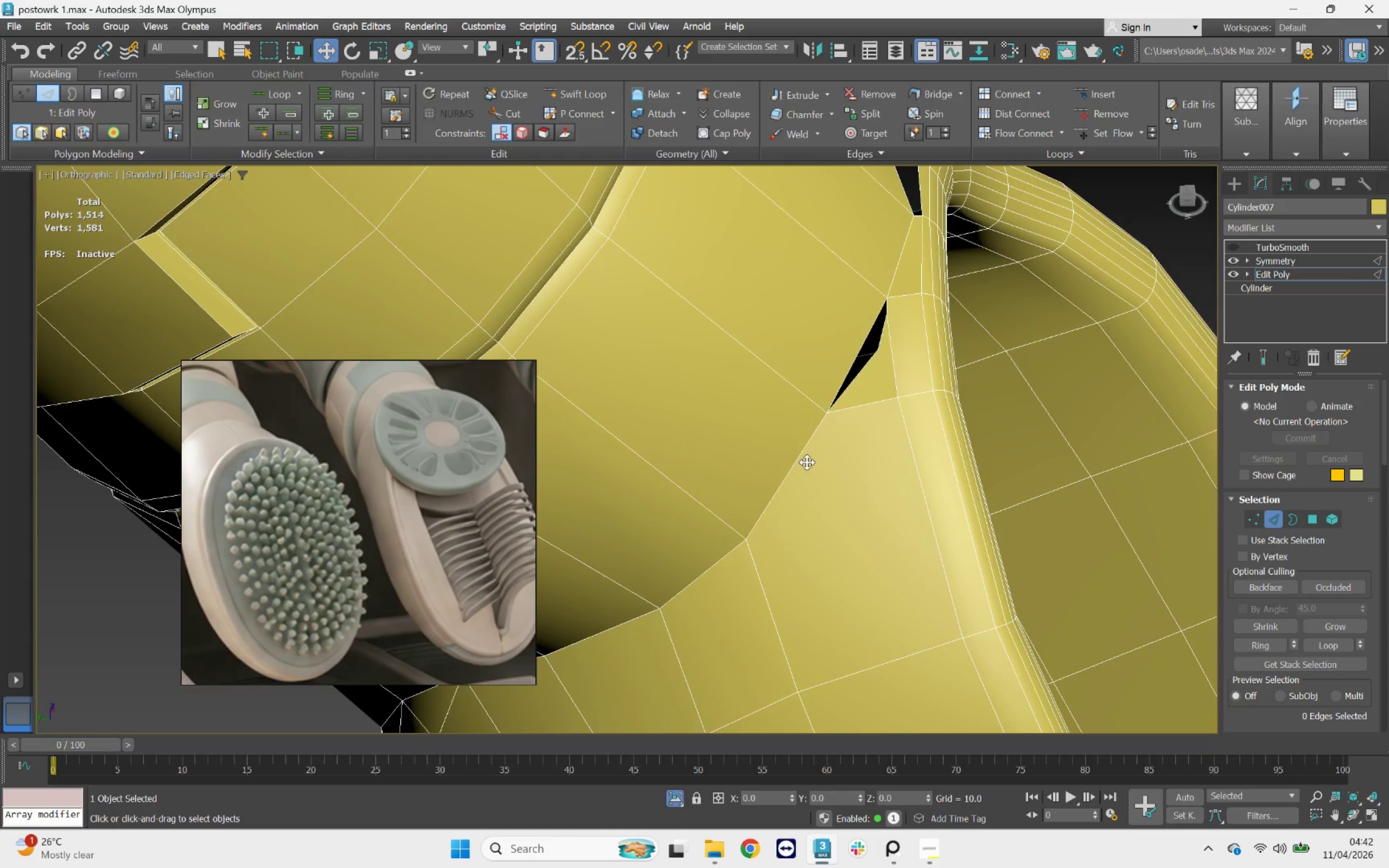 
key(1)
 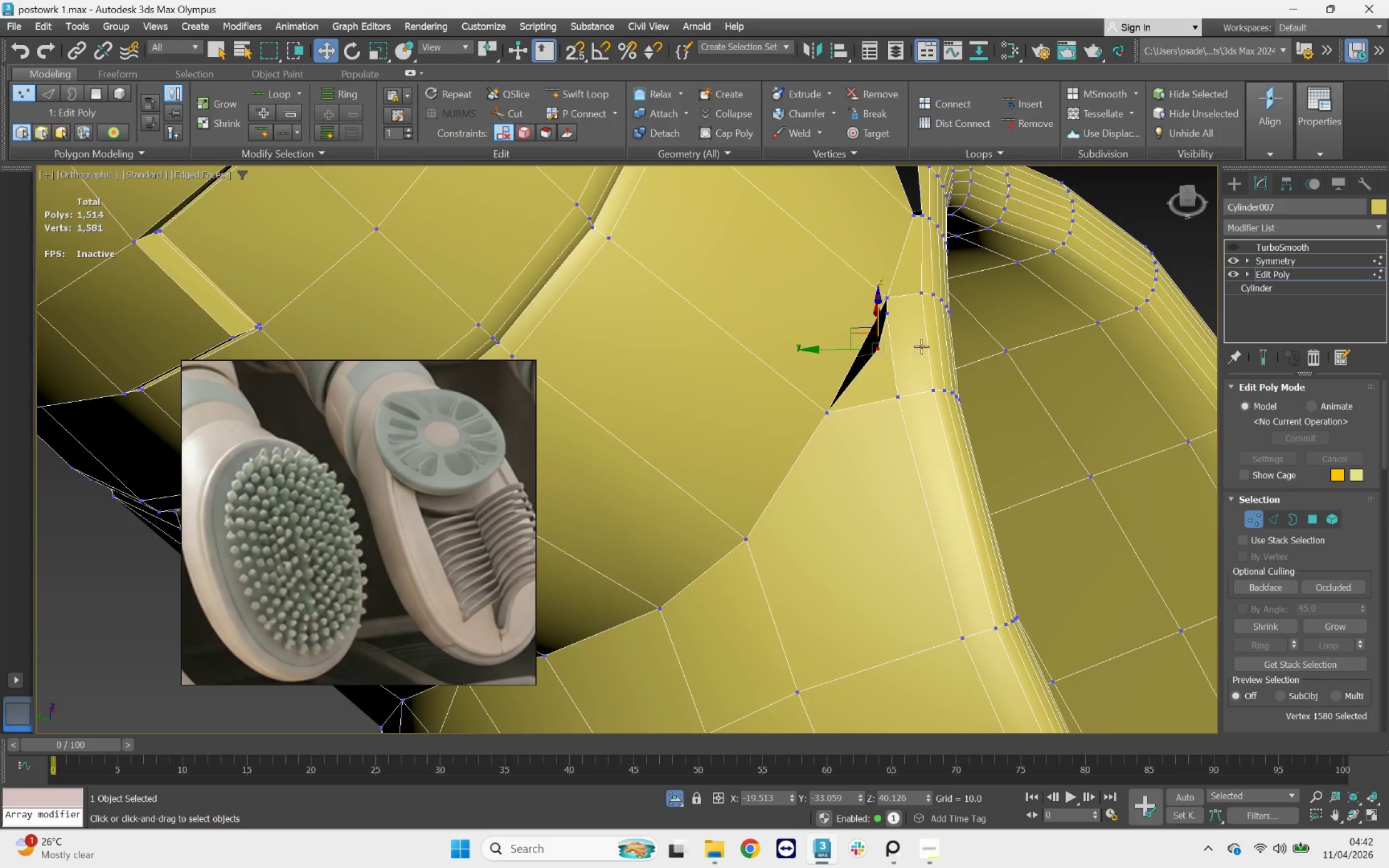 
hold_key(key=ControlLeft, duration=0.52)
left_click([889, 314])
 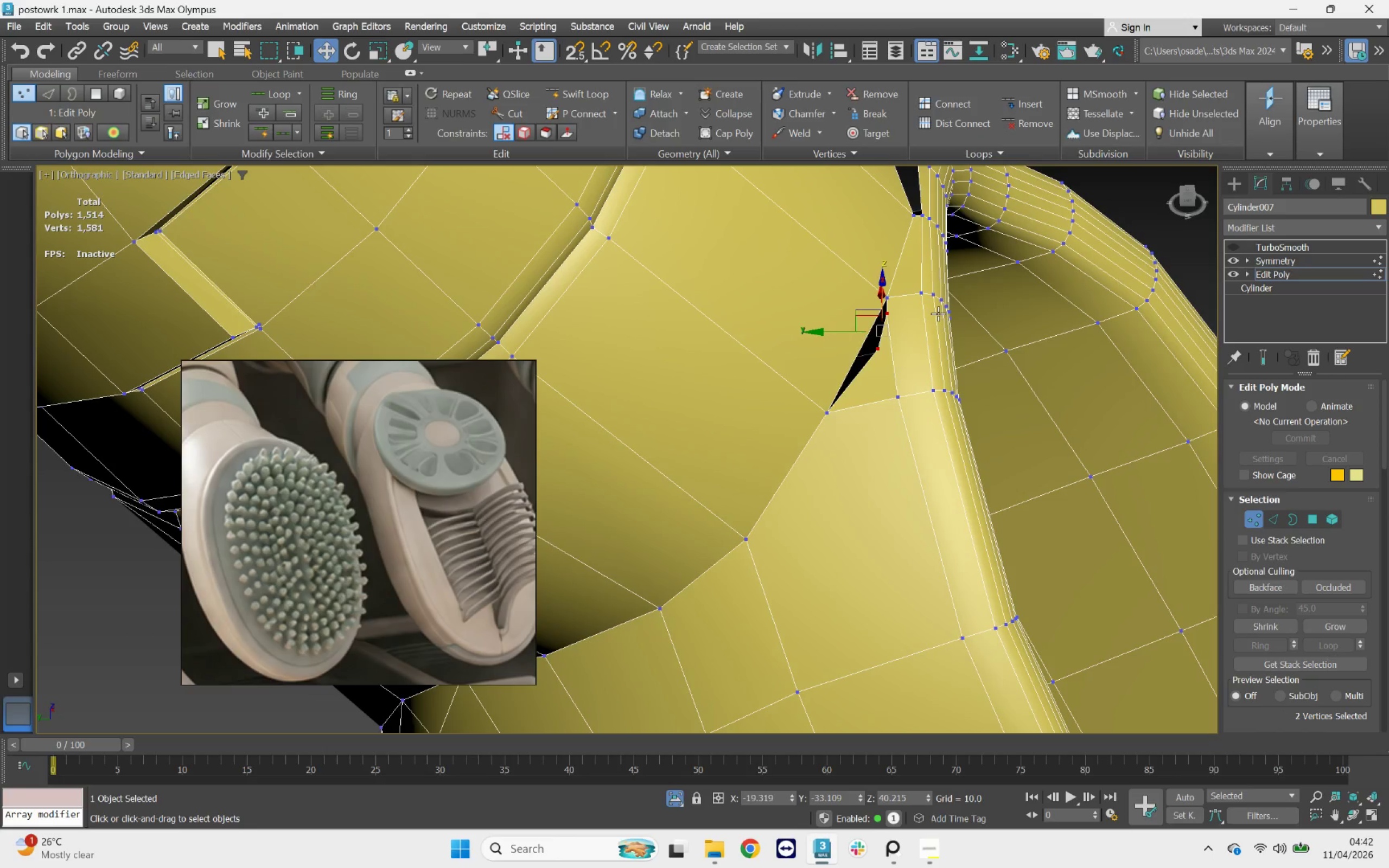 
key(Control+Backspace)
 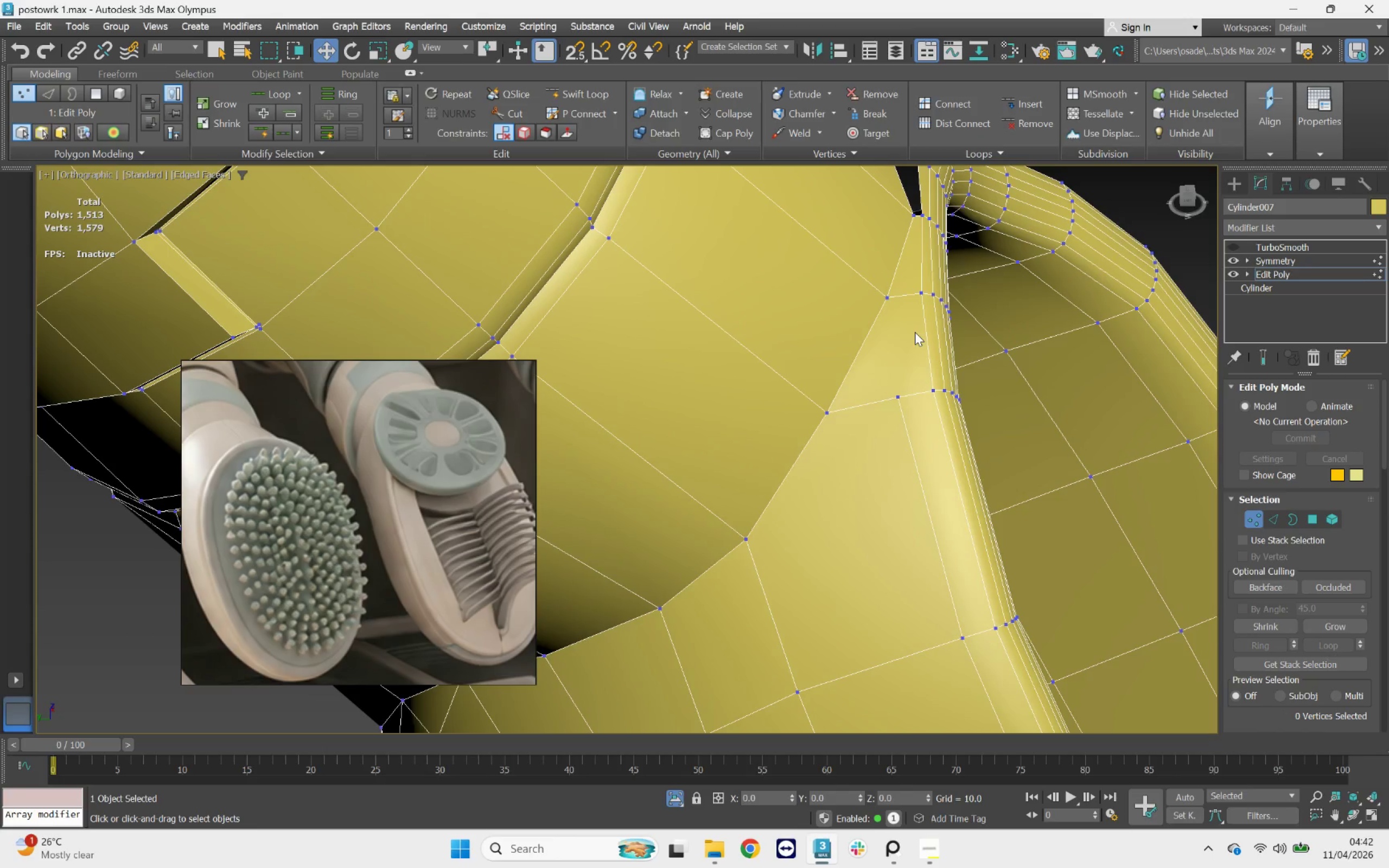 
wait(7.98)
 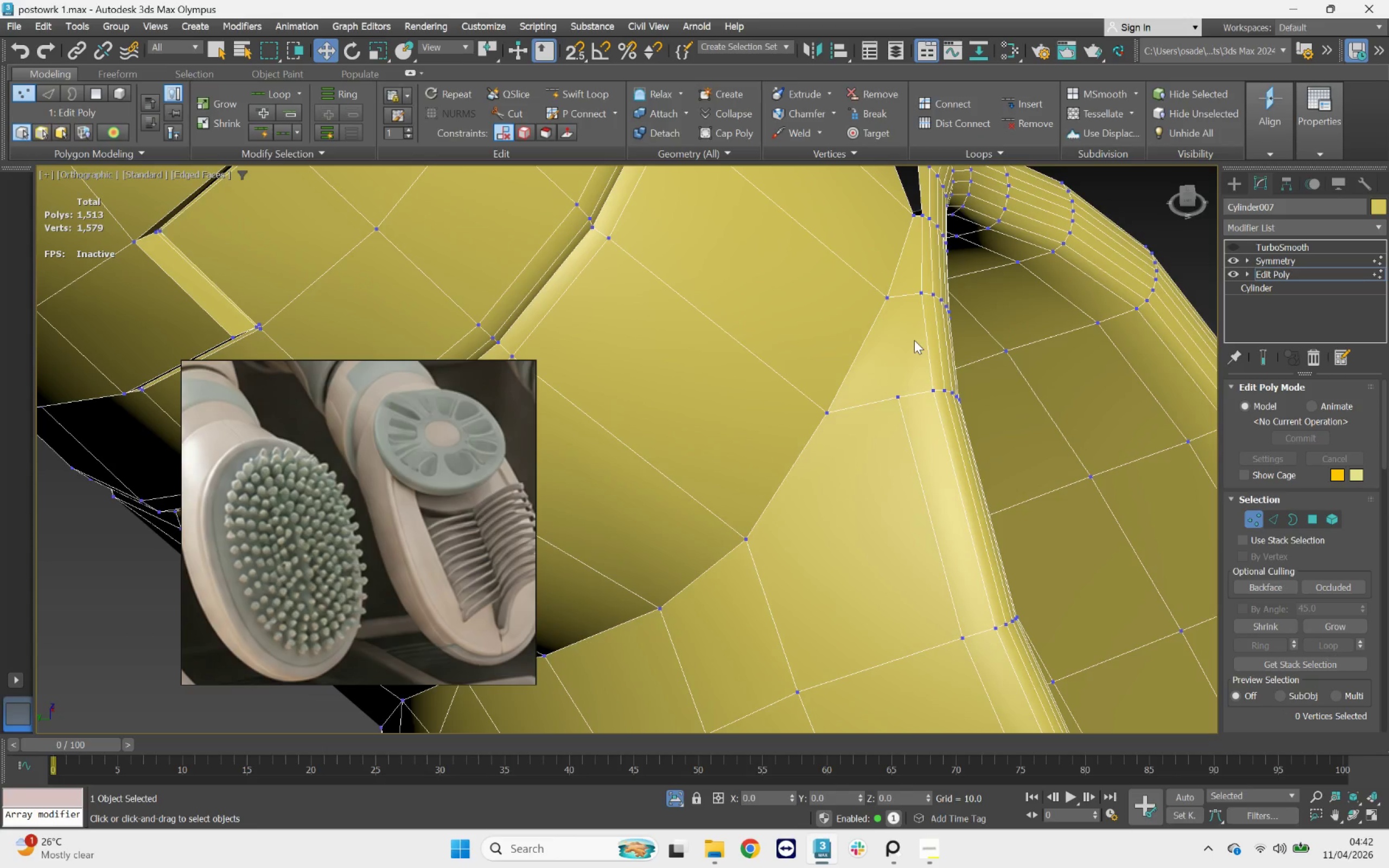 
left_click([528, 119])
 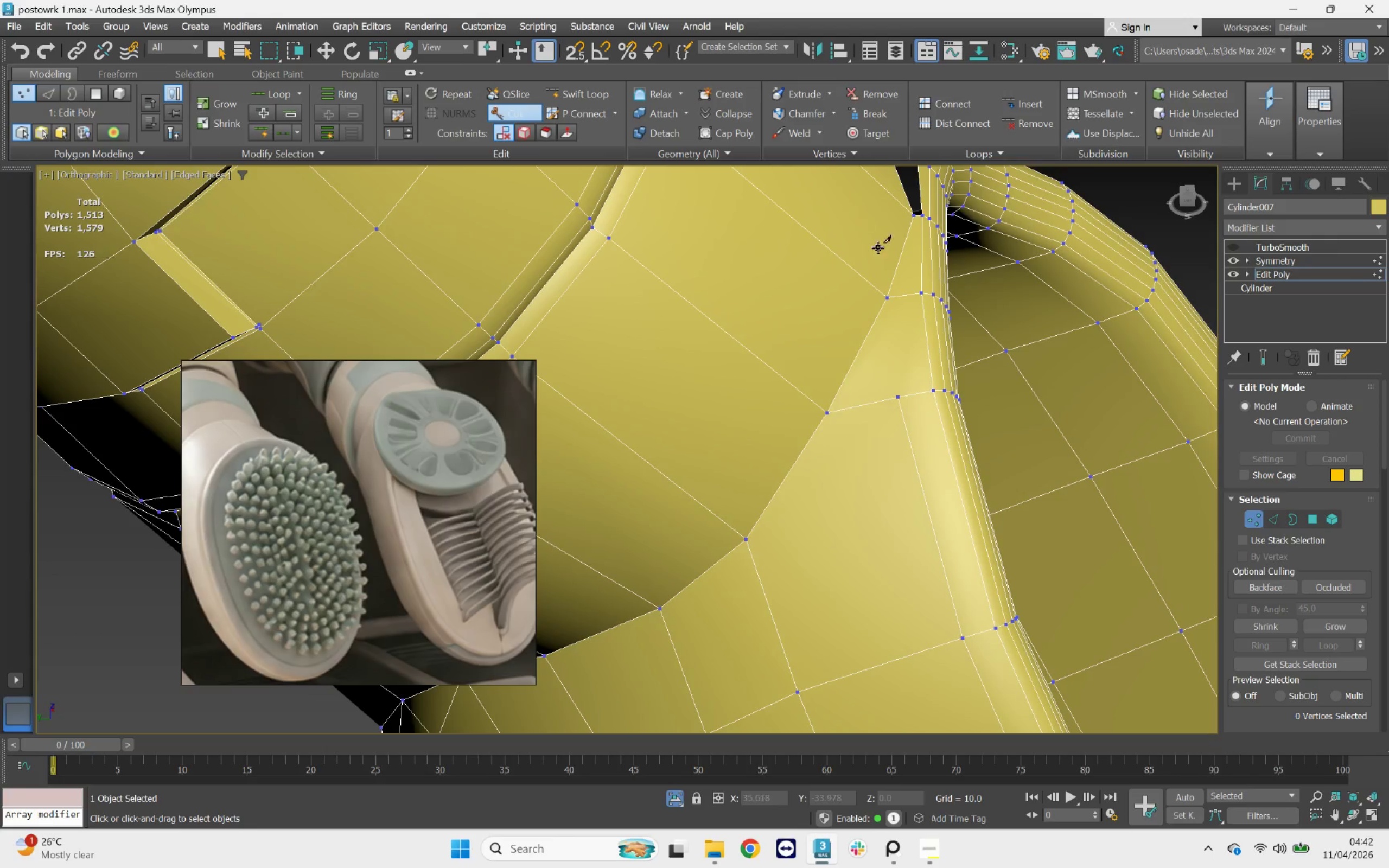 
scroll: coordinate [902, 262], scroll_direction: up, amount: 2.0
 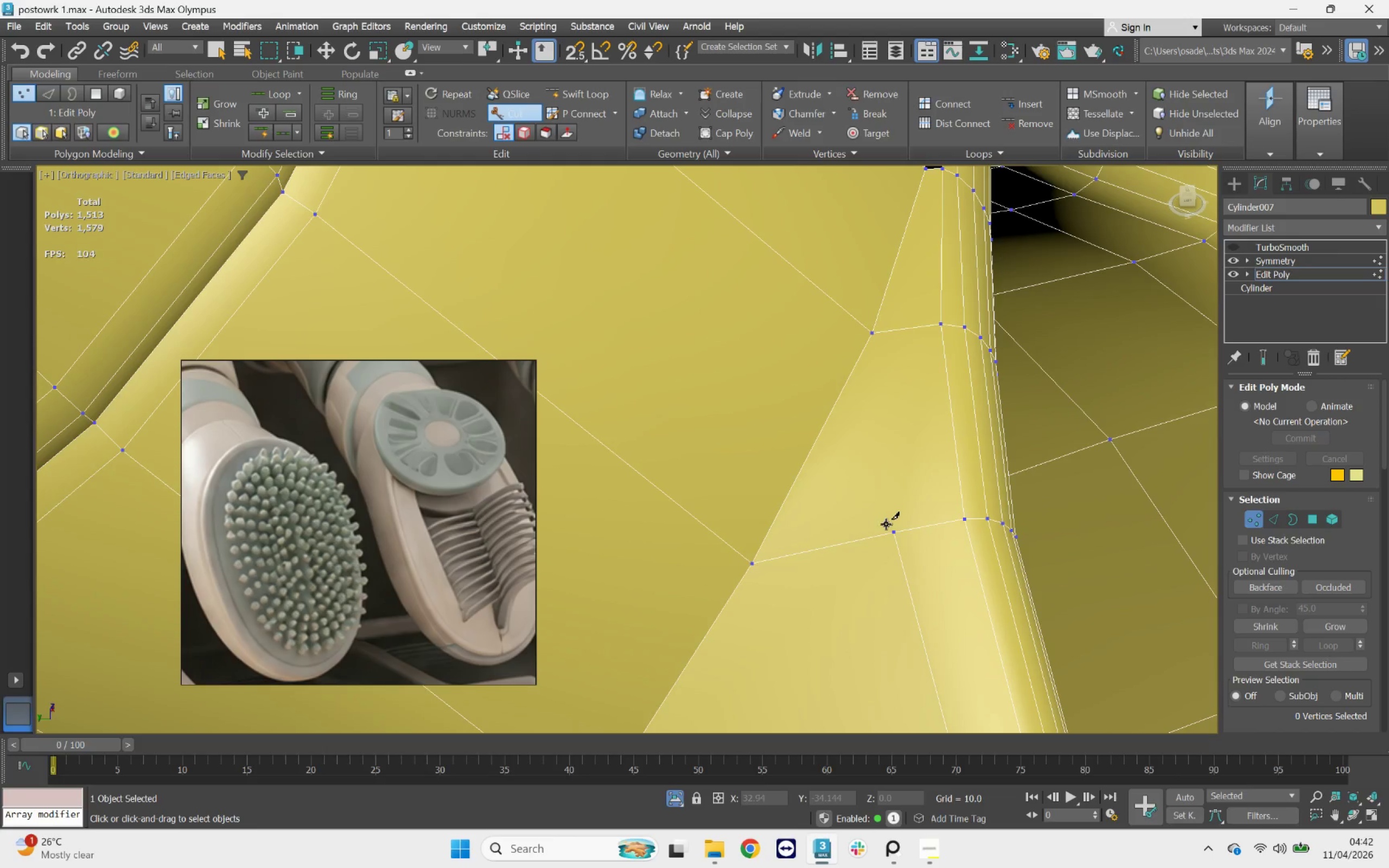 
left_click_drag(start_coordinate=[891, 531], to_coordinate=[891, 528])
 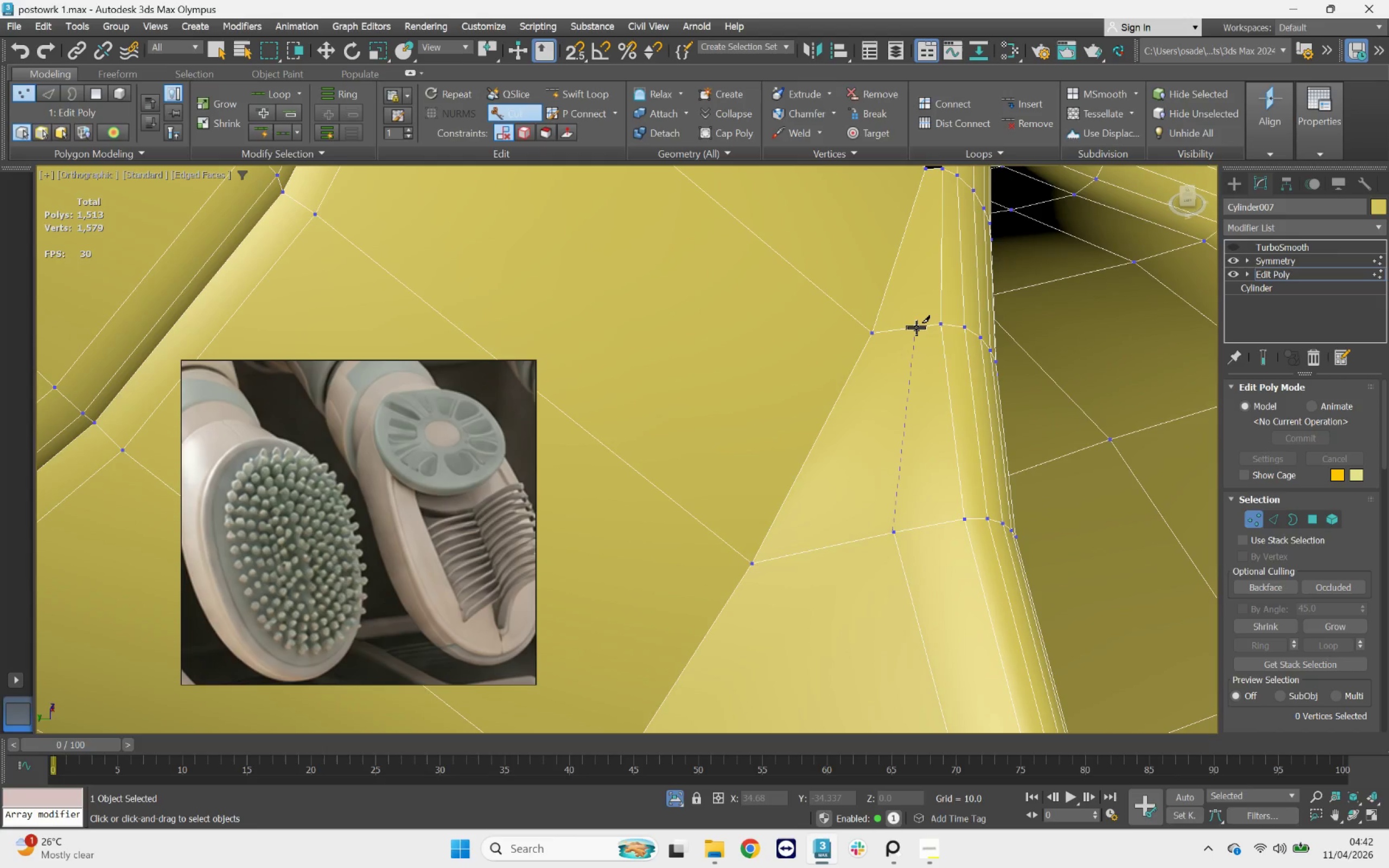 
left_click([917, 327])
 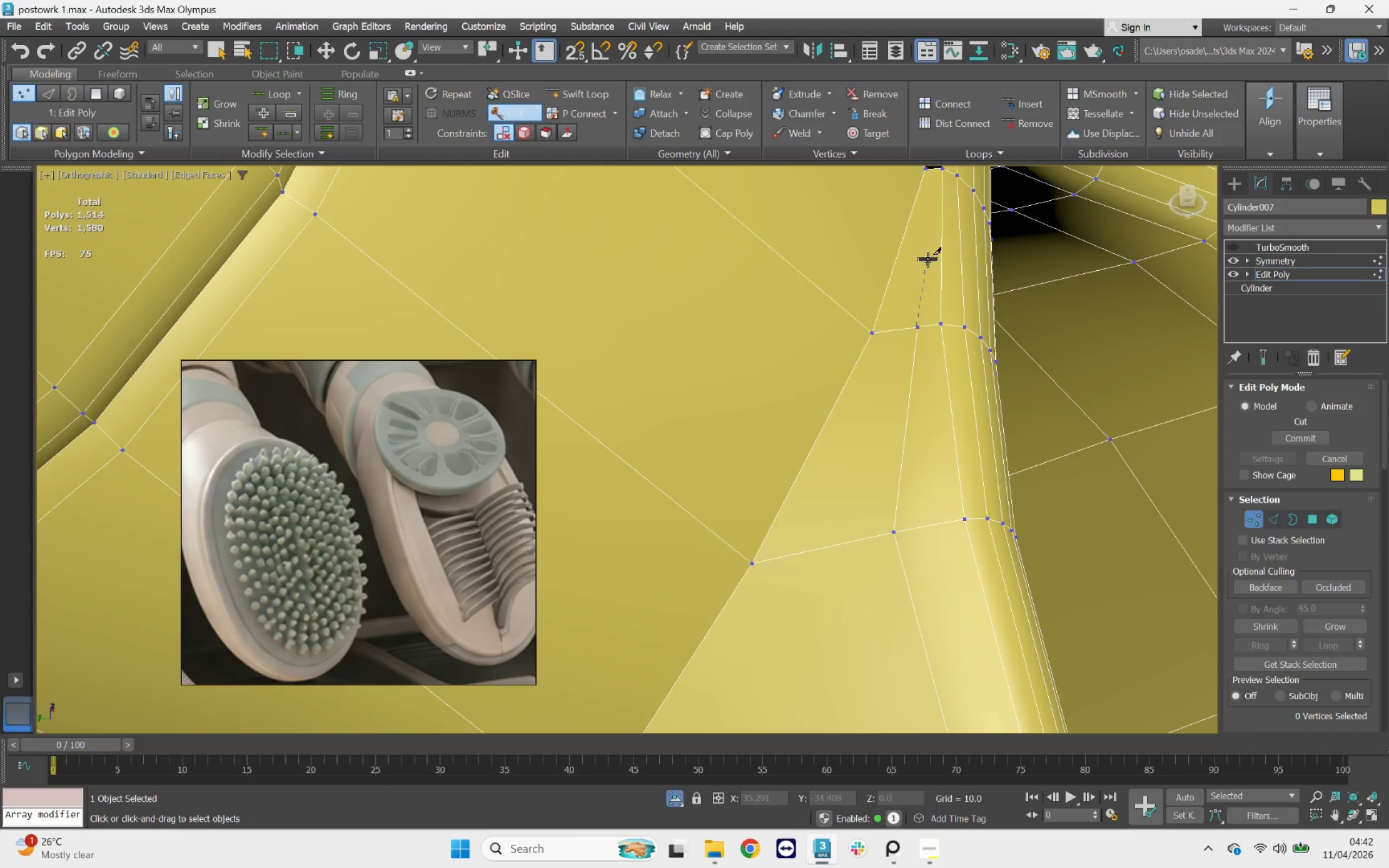 
scroll: coordinate [929, 267], scroll_direction: up, amount: 2.0
 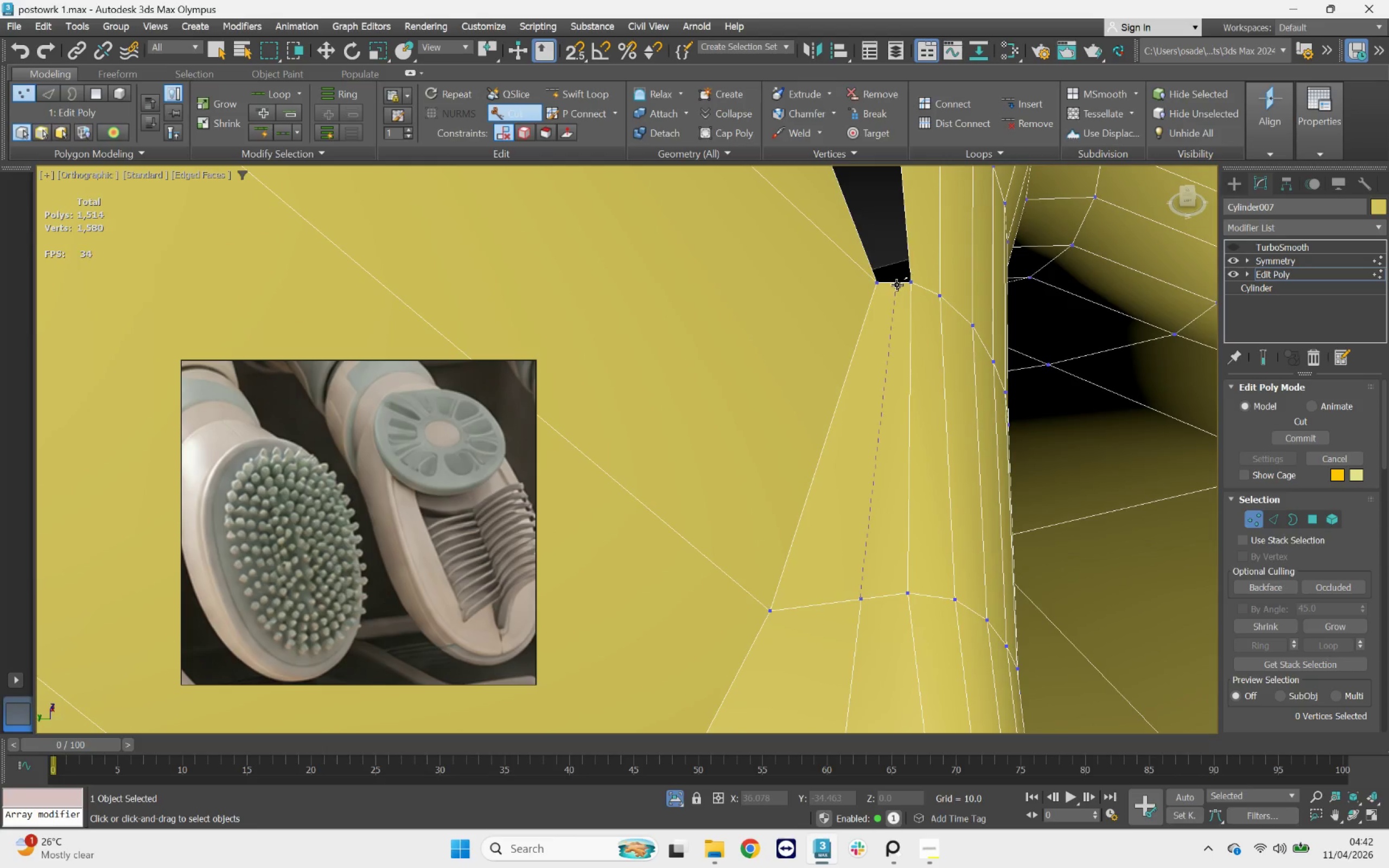 
left_click([896, 282])
 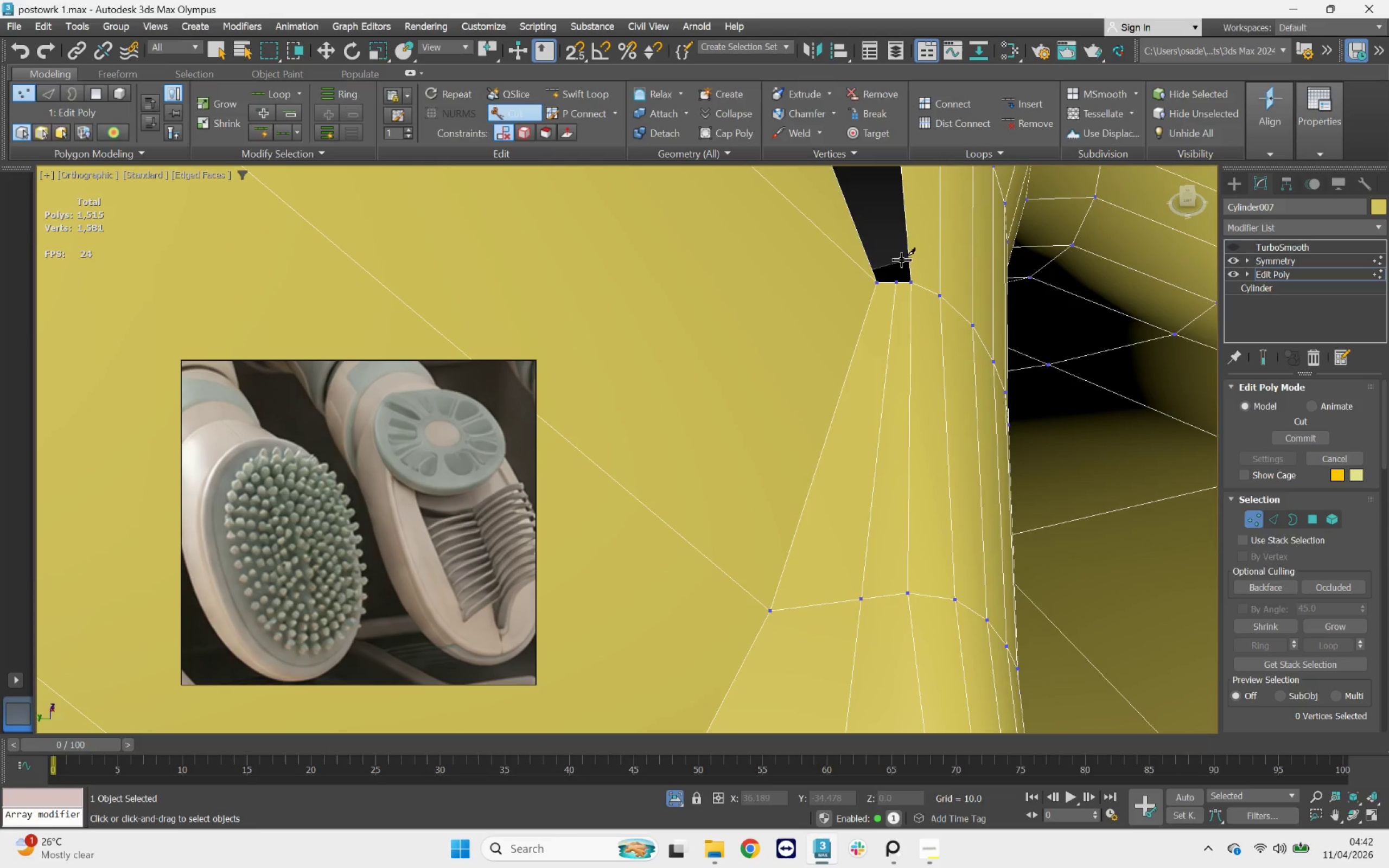 
scroll: coordinate [947, 233], scroll_direction: down, amount: 6.0
 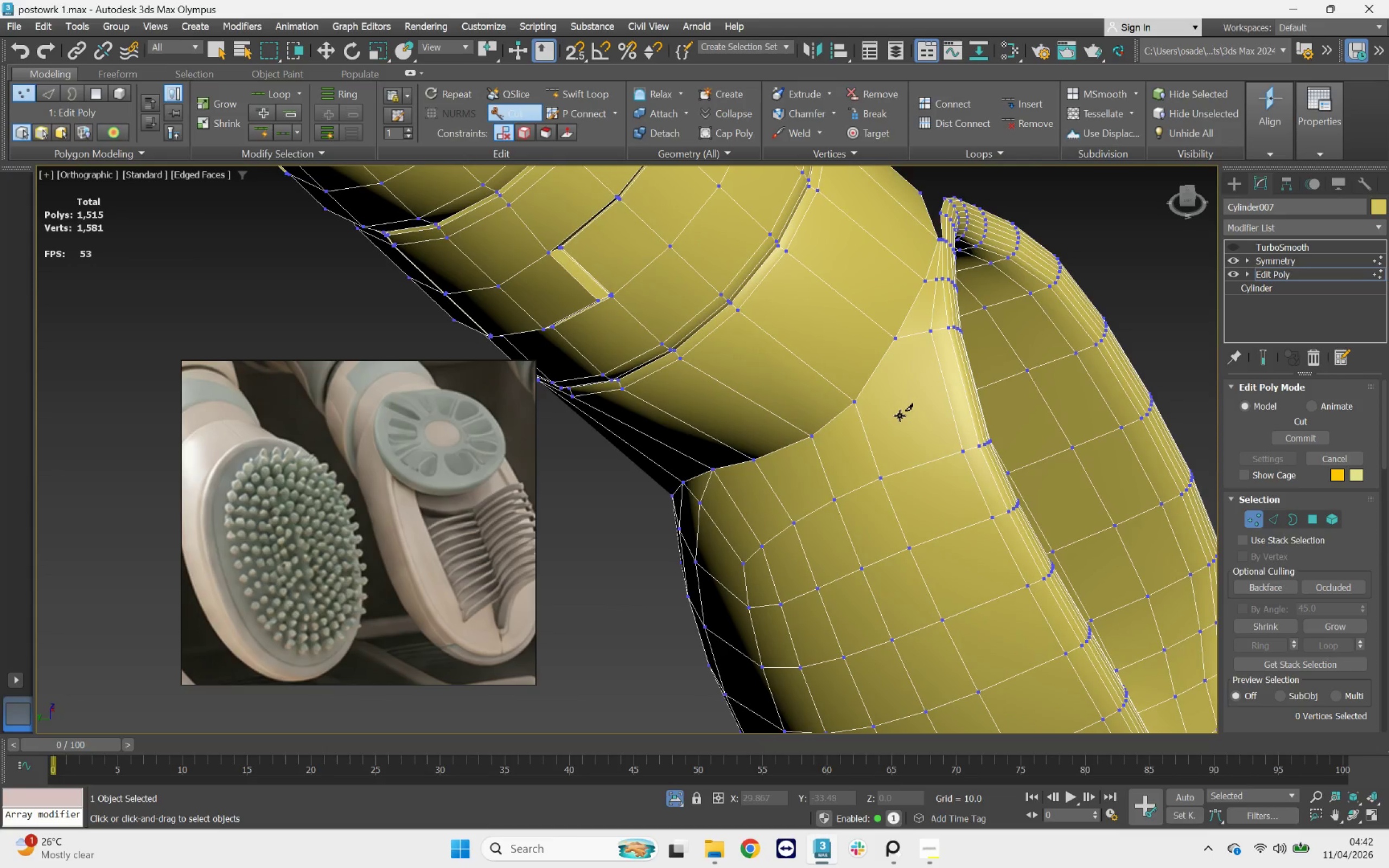 
hold_key(key=AltLeft, duration=0.81)
 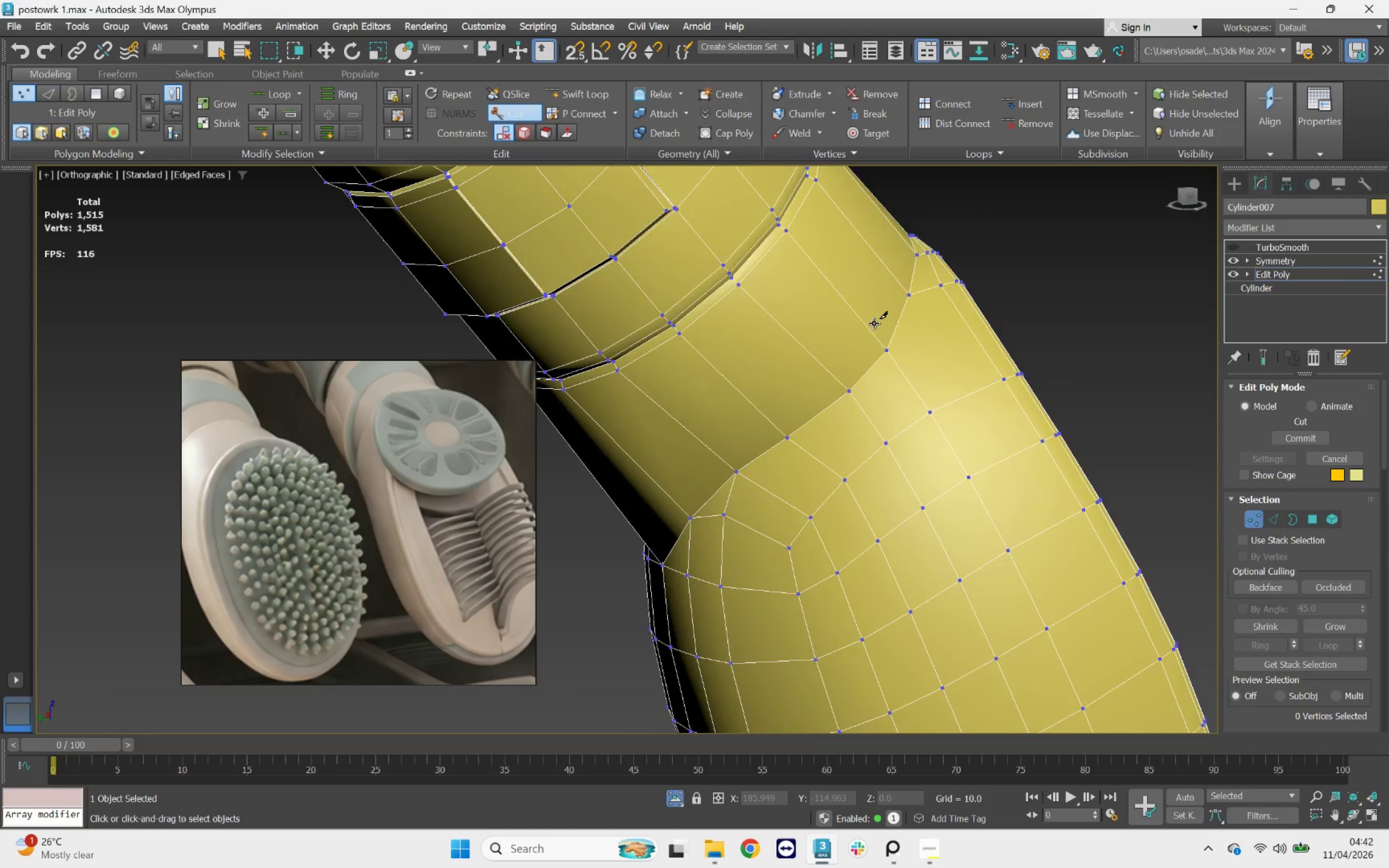 
hold_key(key=AltLeft, duration=1.08)
 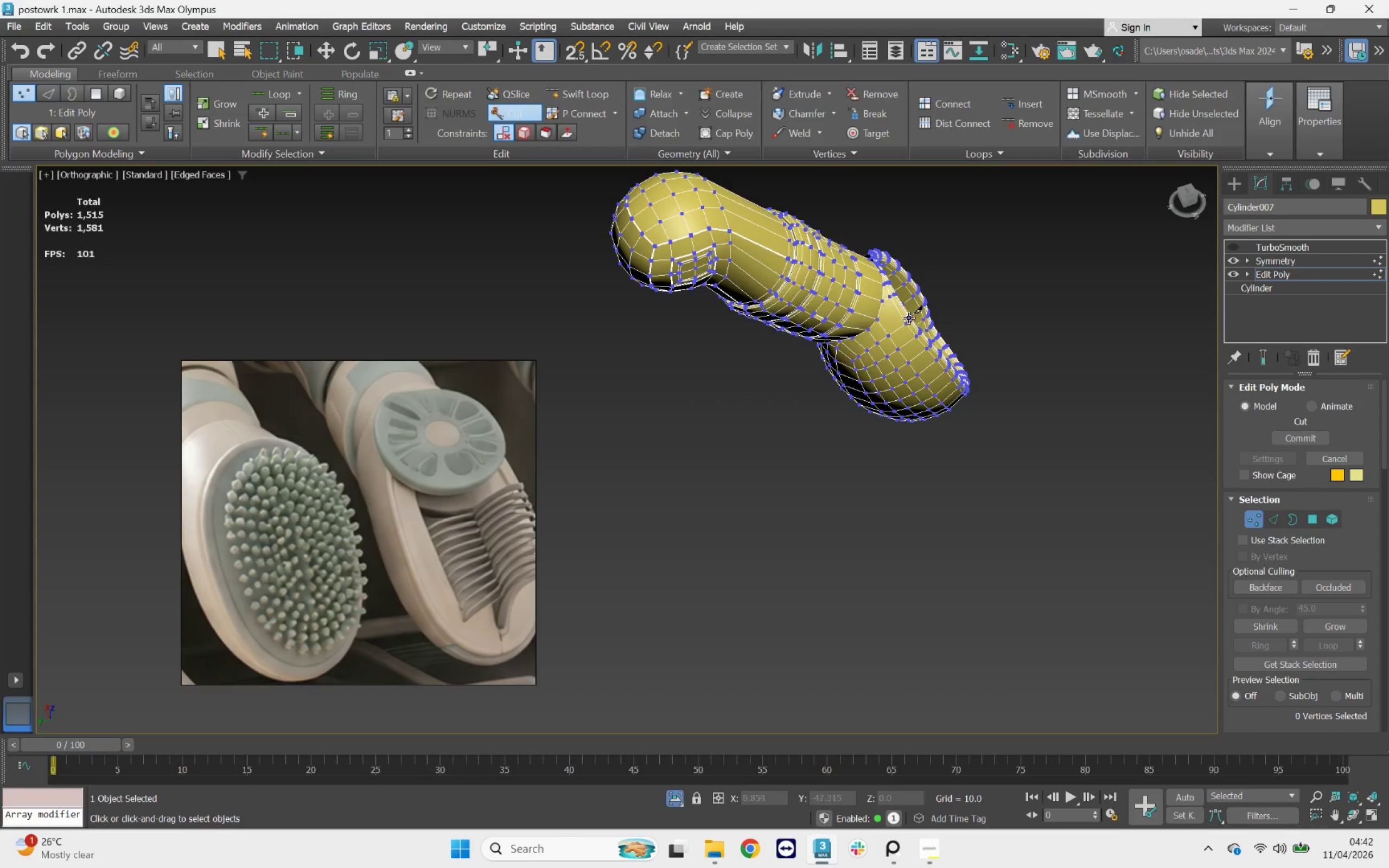 
scroll: coordinate [874, 323], scroll_direction: down, amount: 4.0
 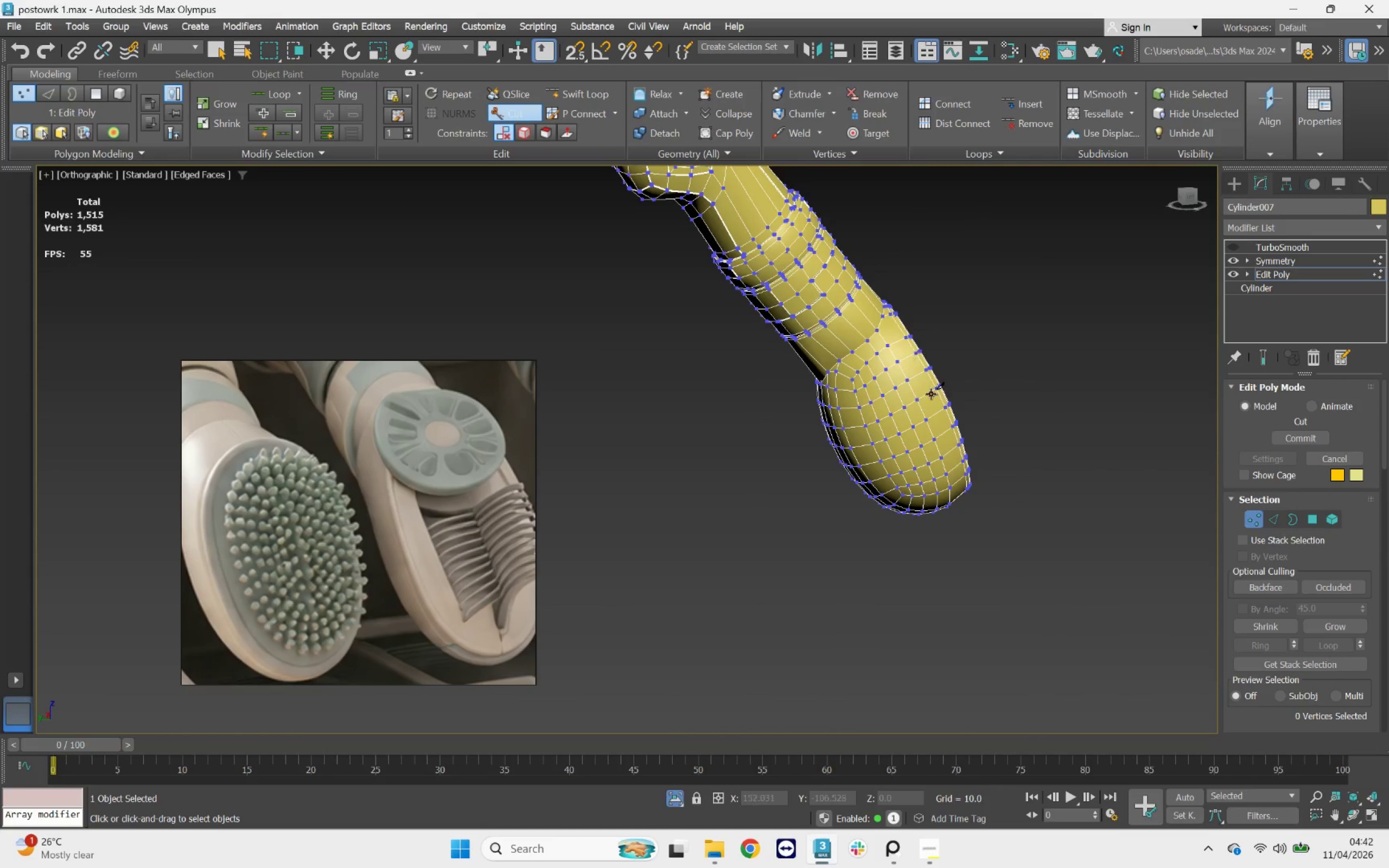 
scroll: coordinate [880, 278], scroll_direction: up, amount: 5.0
 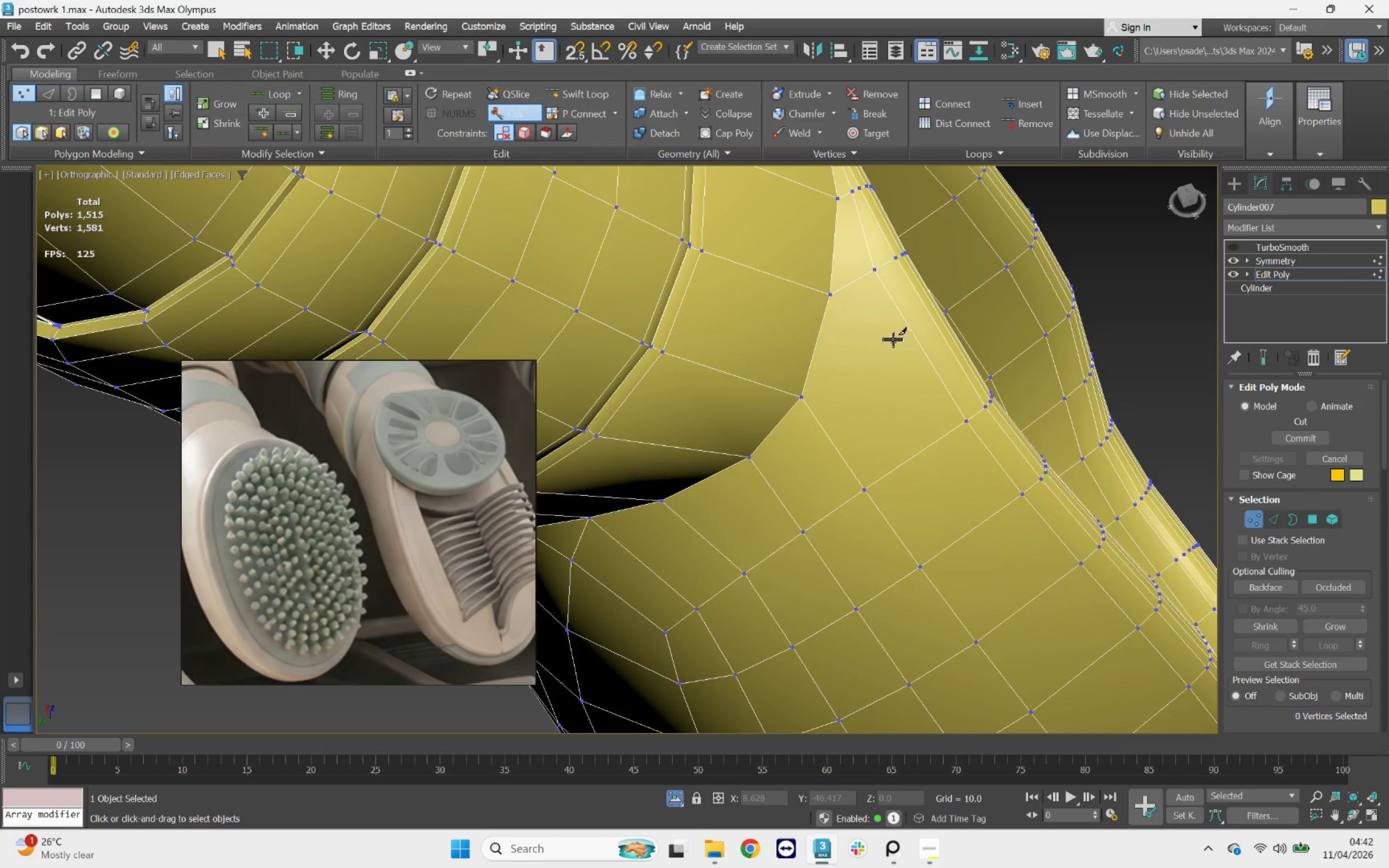 
left_click_drag(start_coordinate=[842, 282], to_coordinate=[819, 307])
 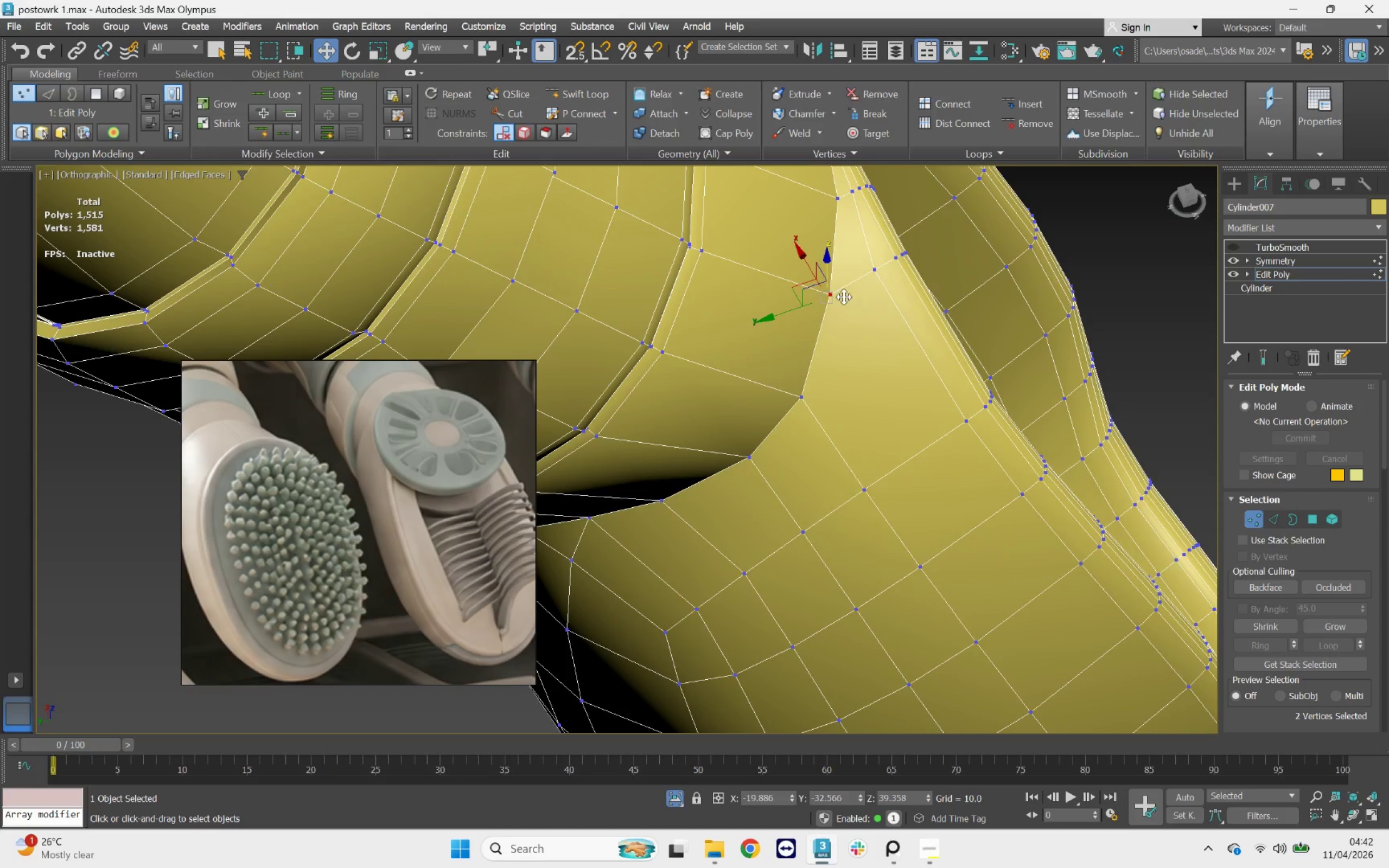 
left_click([833, 290])
 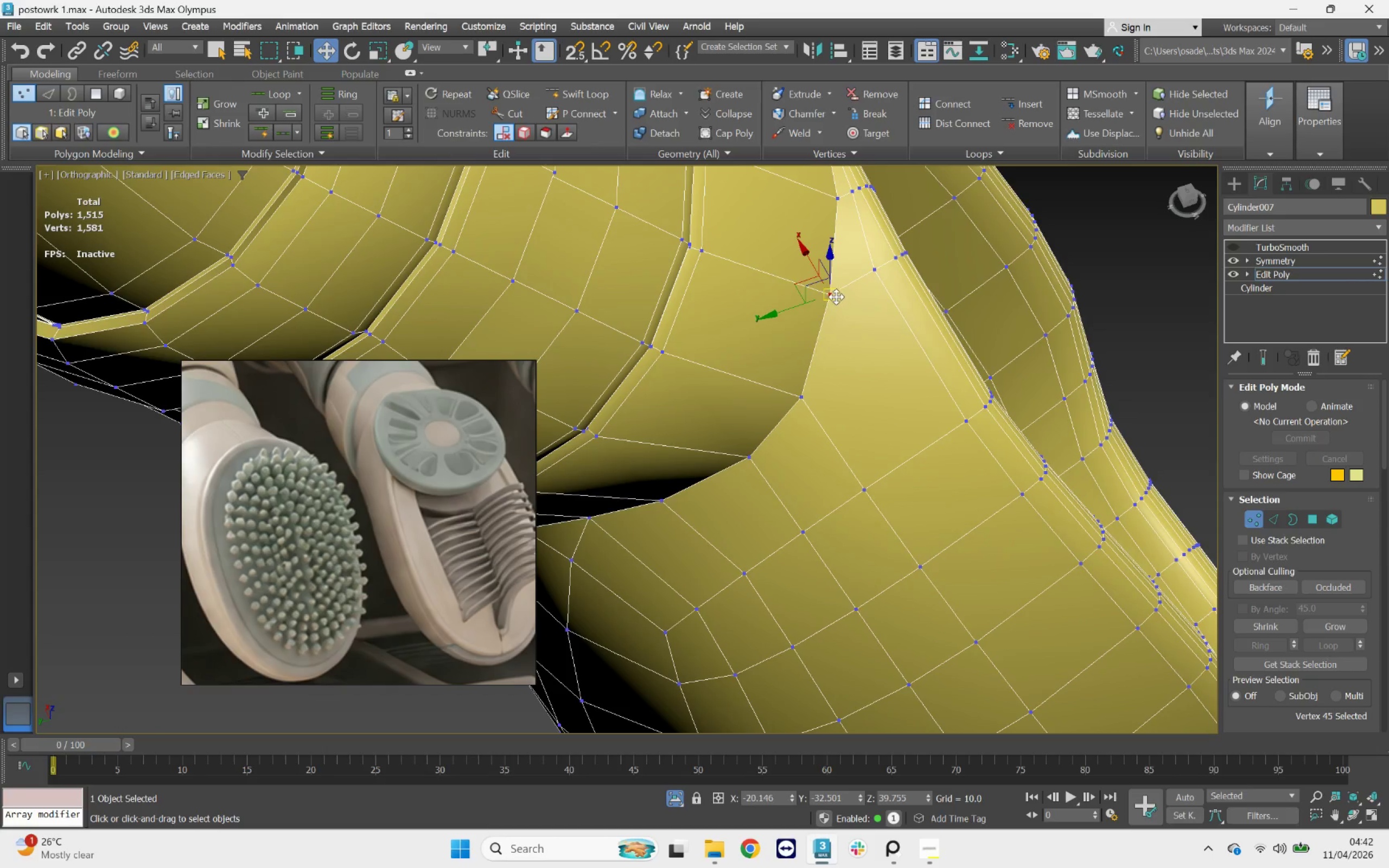 
left_click([836, 296])
 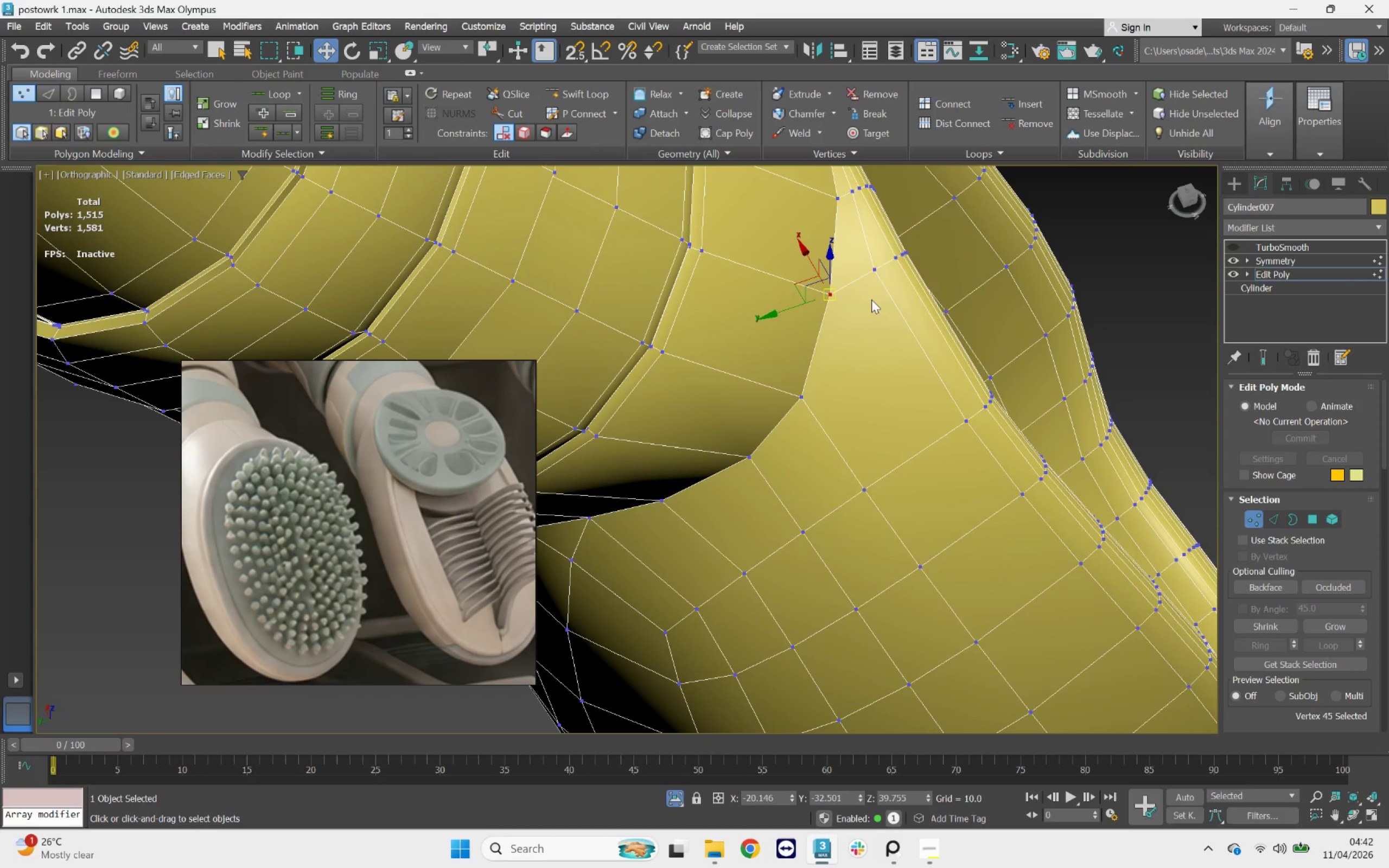 
key(Control+Z)
 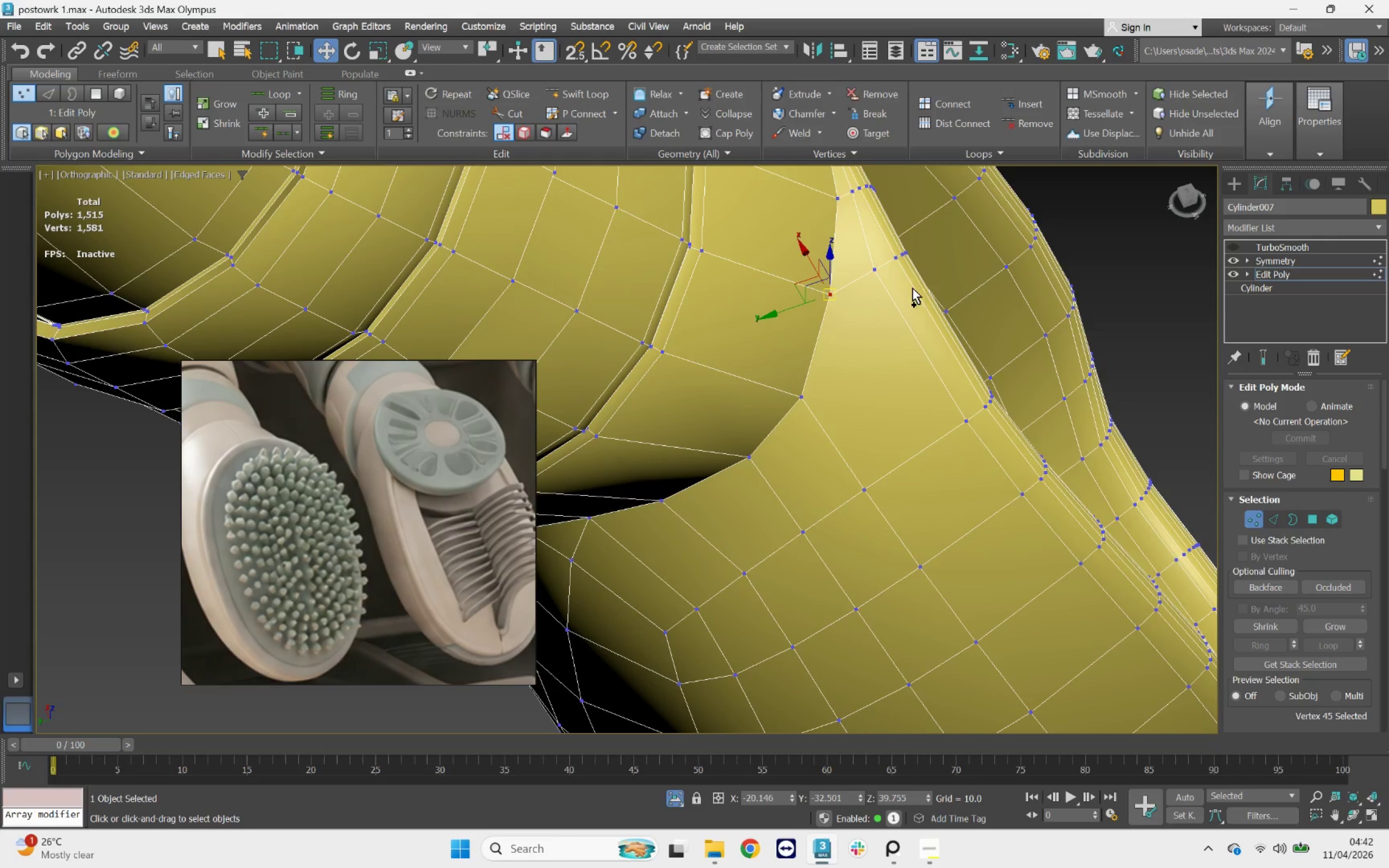 
key(Control+Z)
 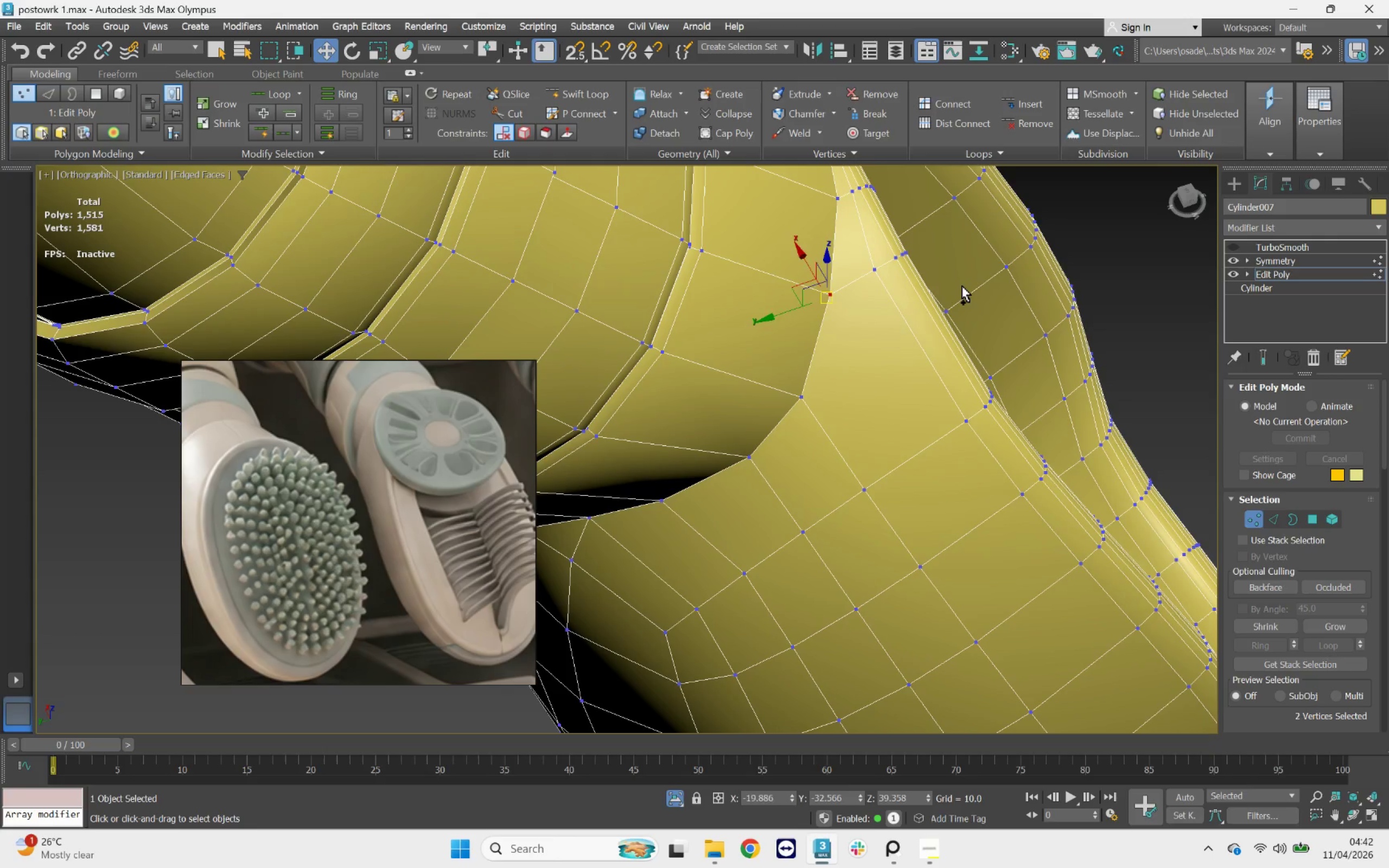 
key(Control+Z)
 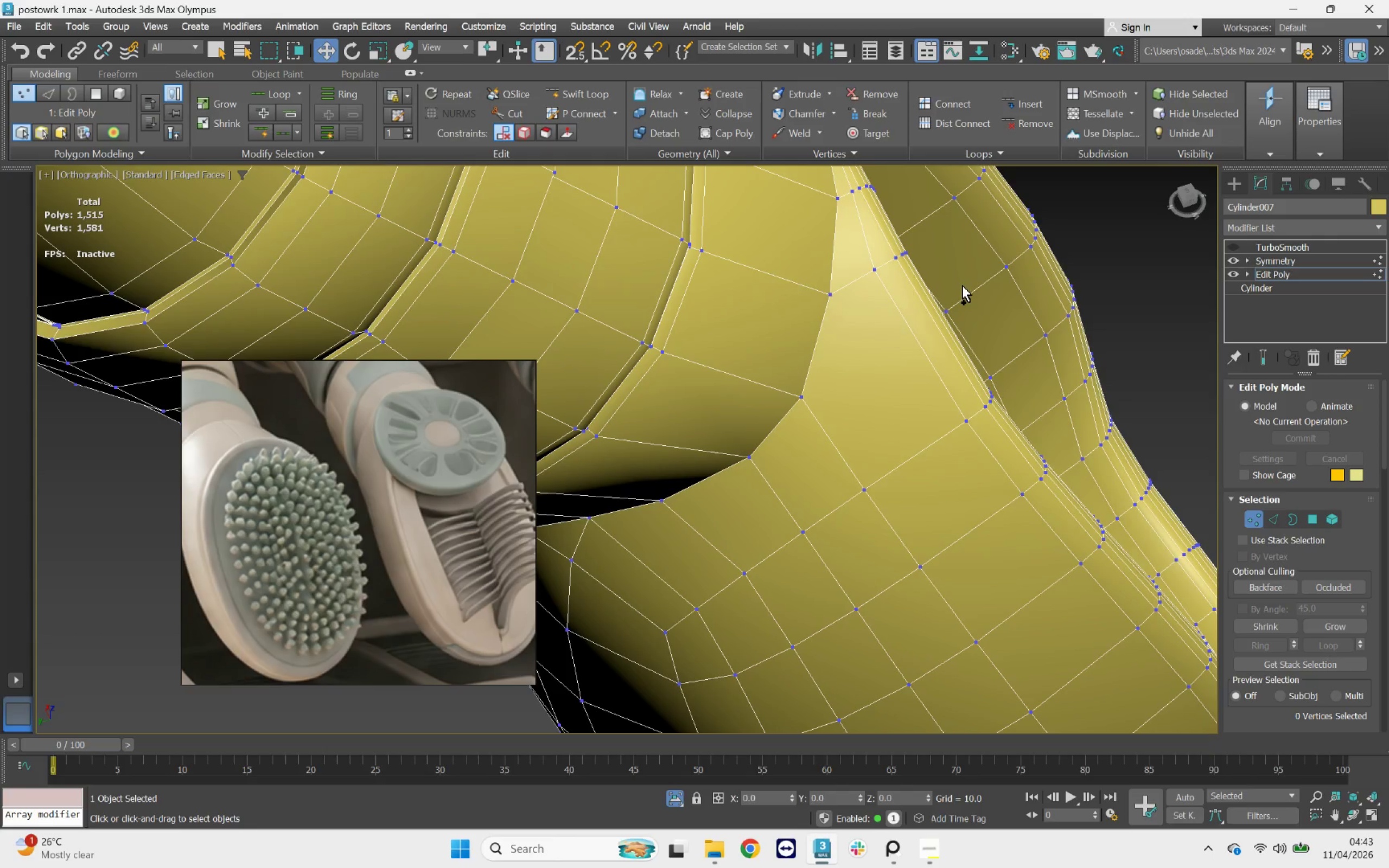 
key(Control+Z)
 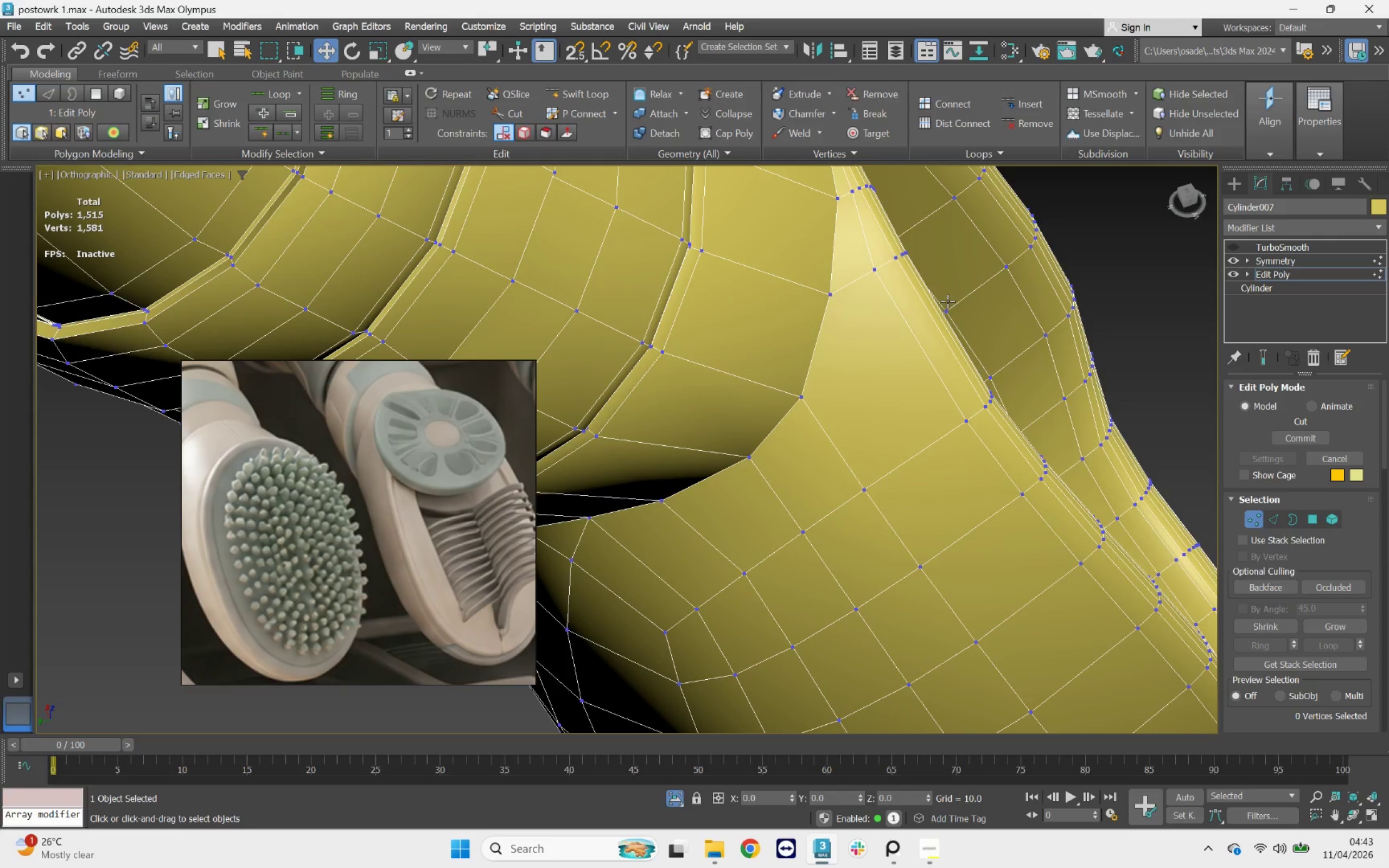 
key(Control+Z)
 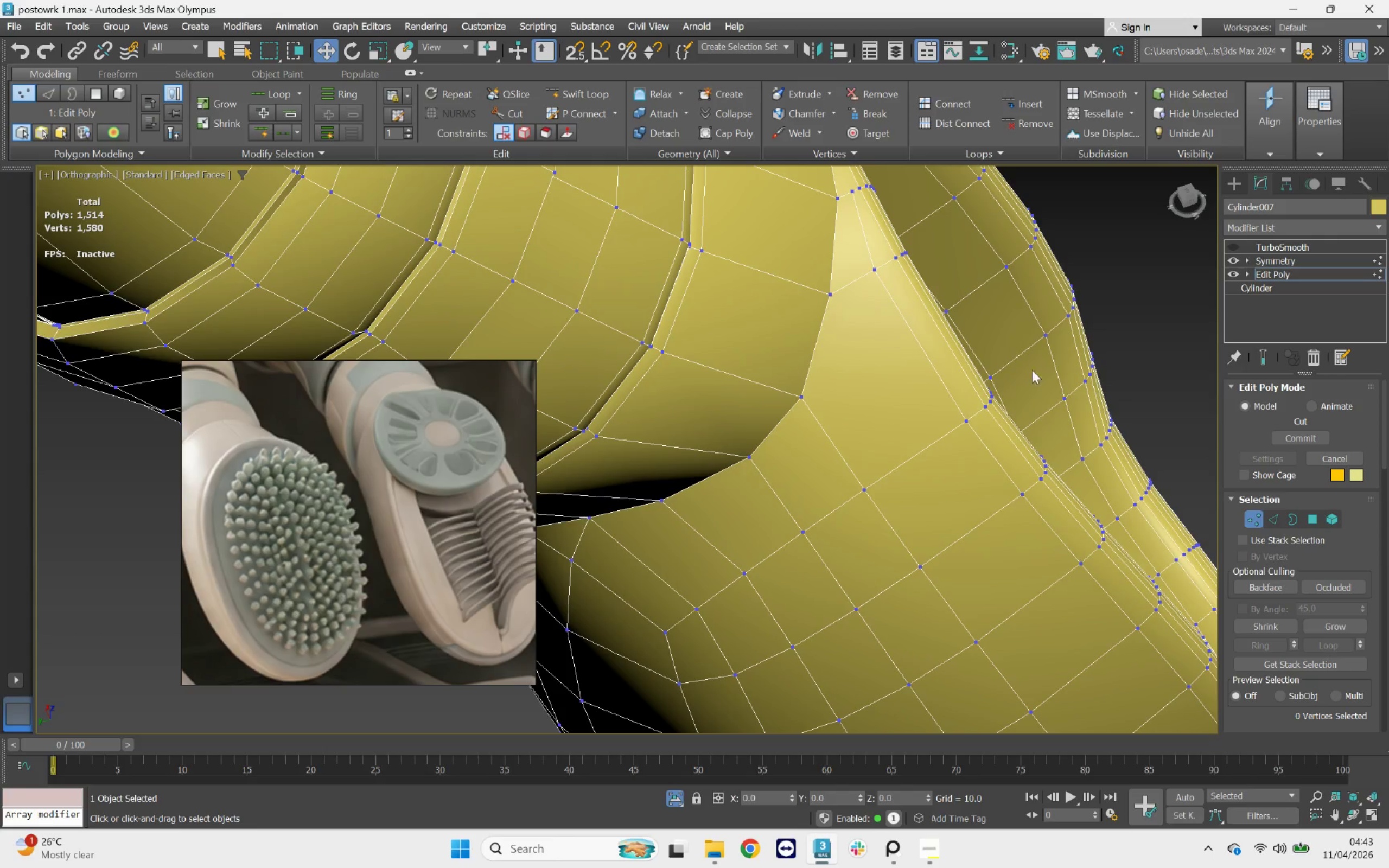 
scroll: coordinate [991, 368], scroll_direction: down, amount: 2.0
 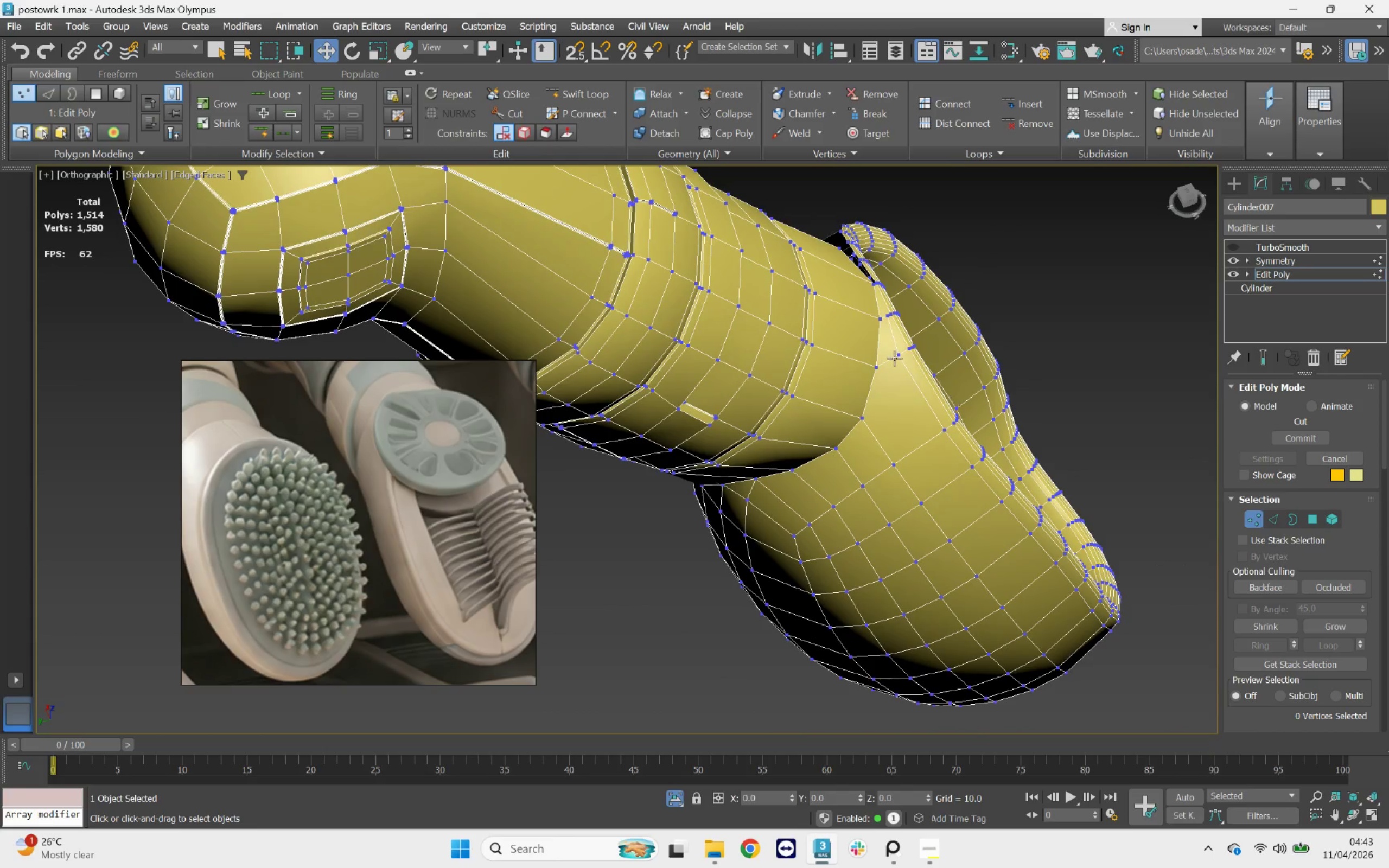 
scroll: coordinate [856, 307], scroll_direction: up, amount: 3.0
 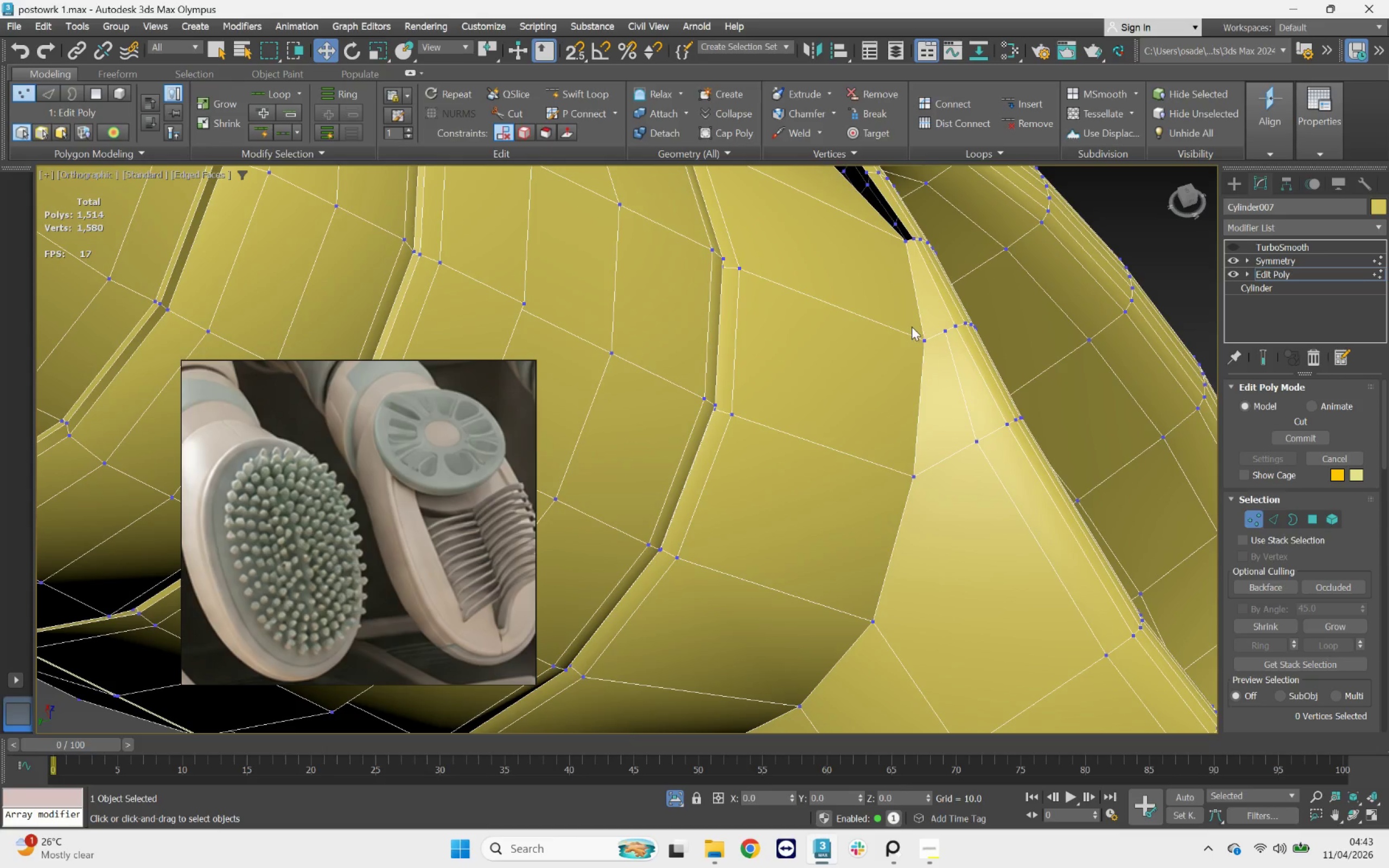 
scroll: coordinate [967, 403], scroll_direction: down, amount: 4.0
 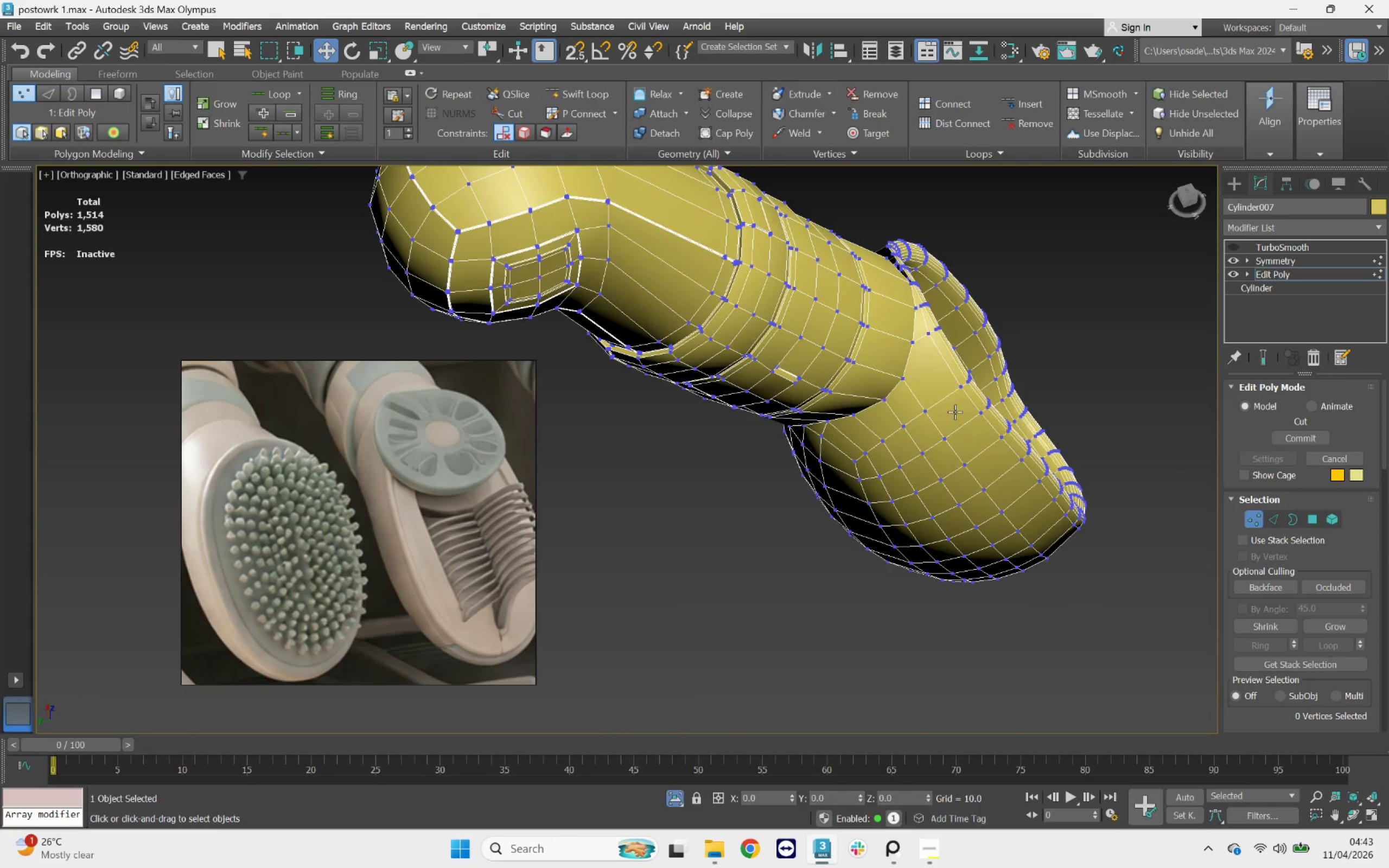 
key(Alt+AltLeft)
 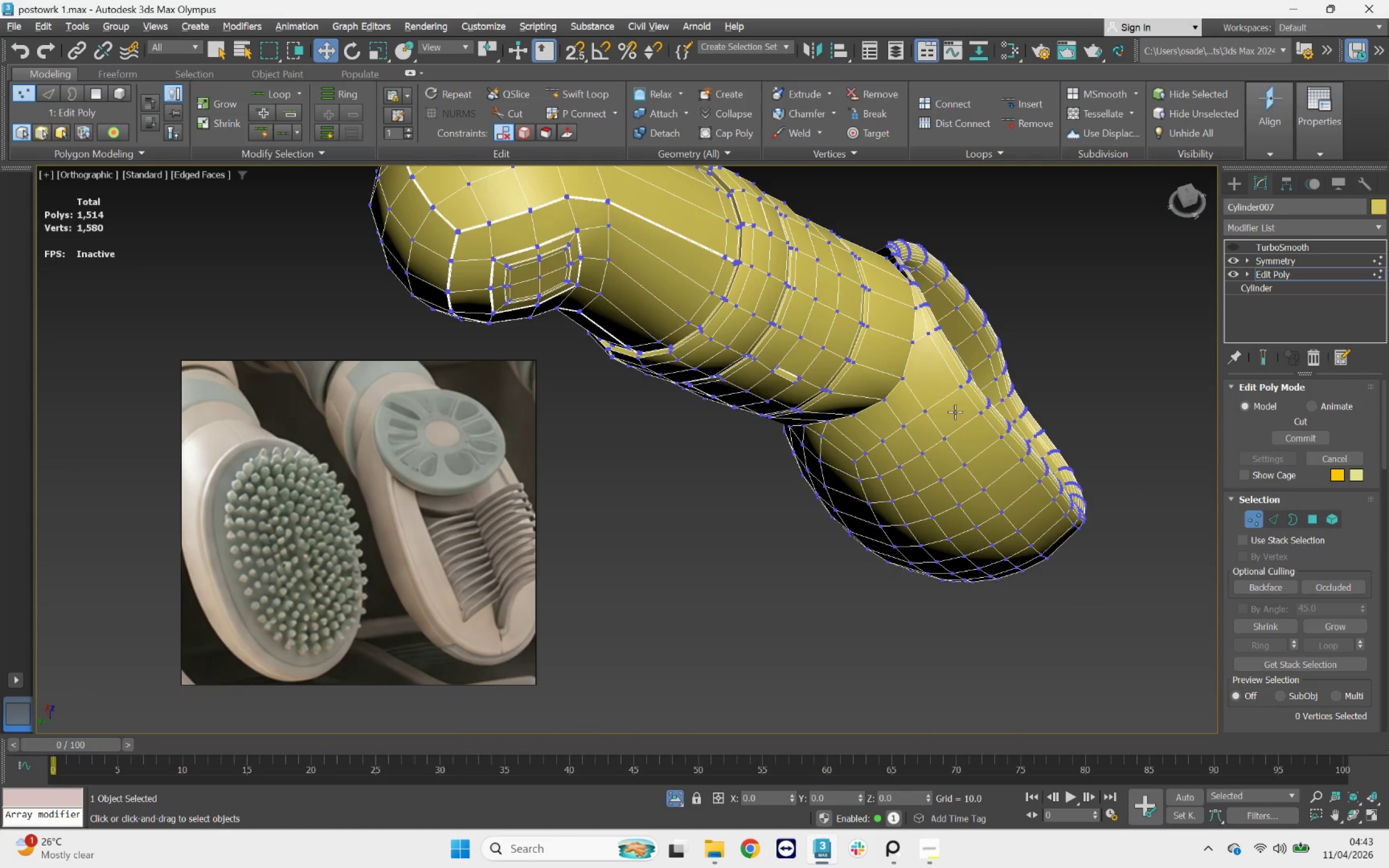 
key(Alt+1)
 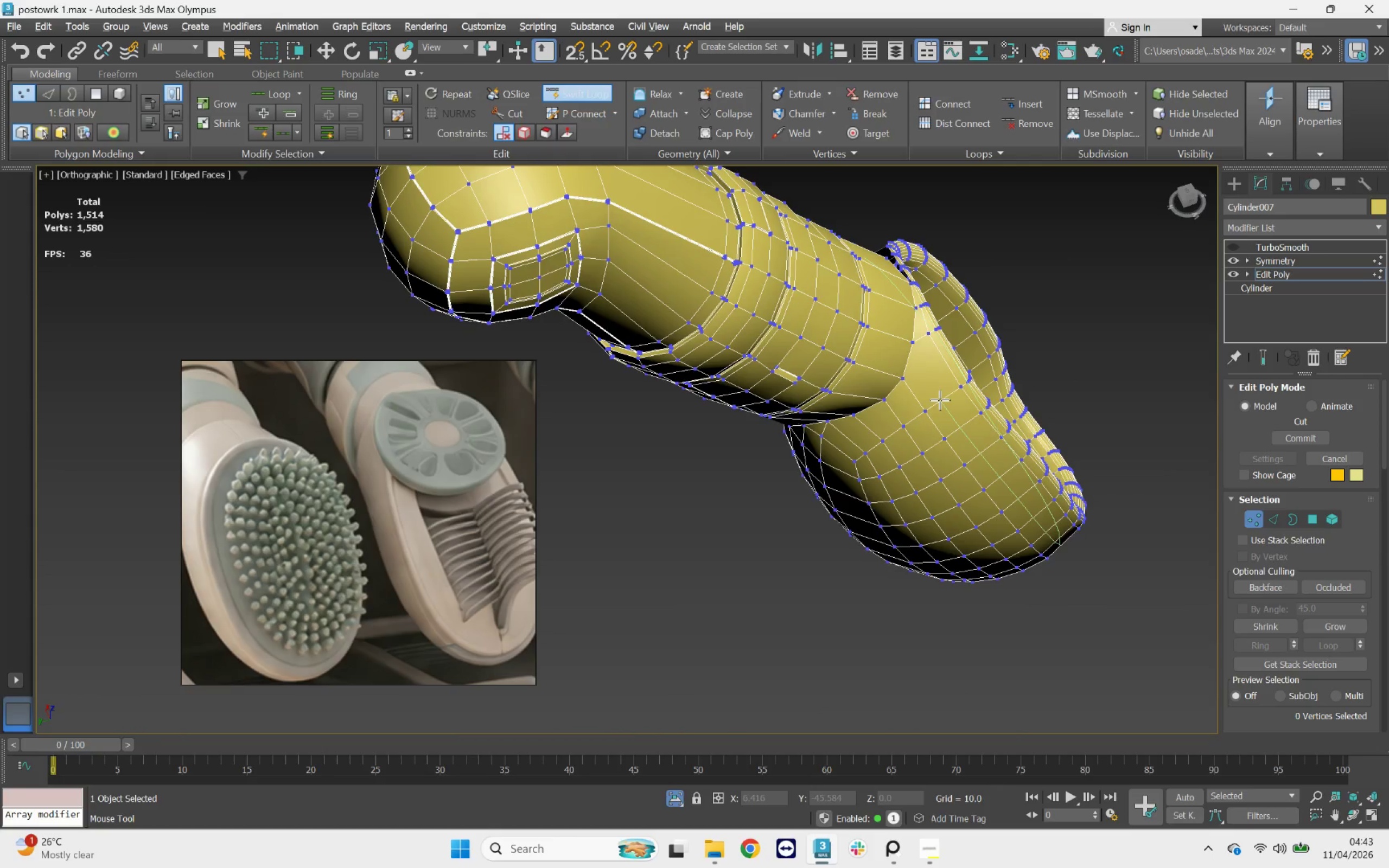 
key(Alt+AltLeft)
 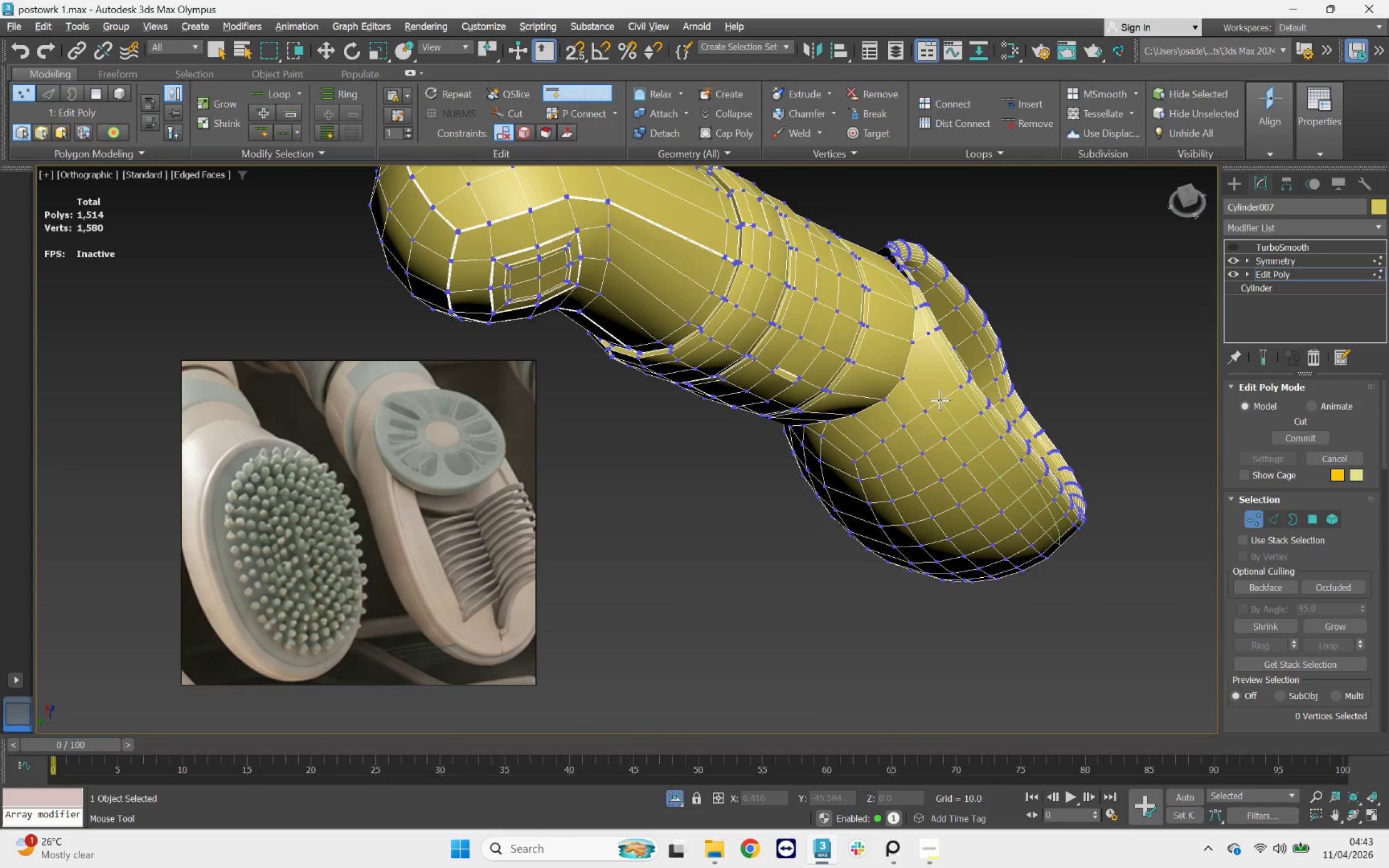 
key(Alt+1)
 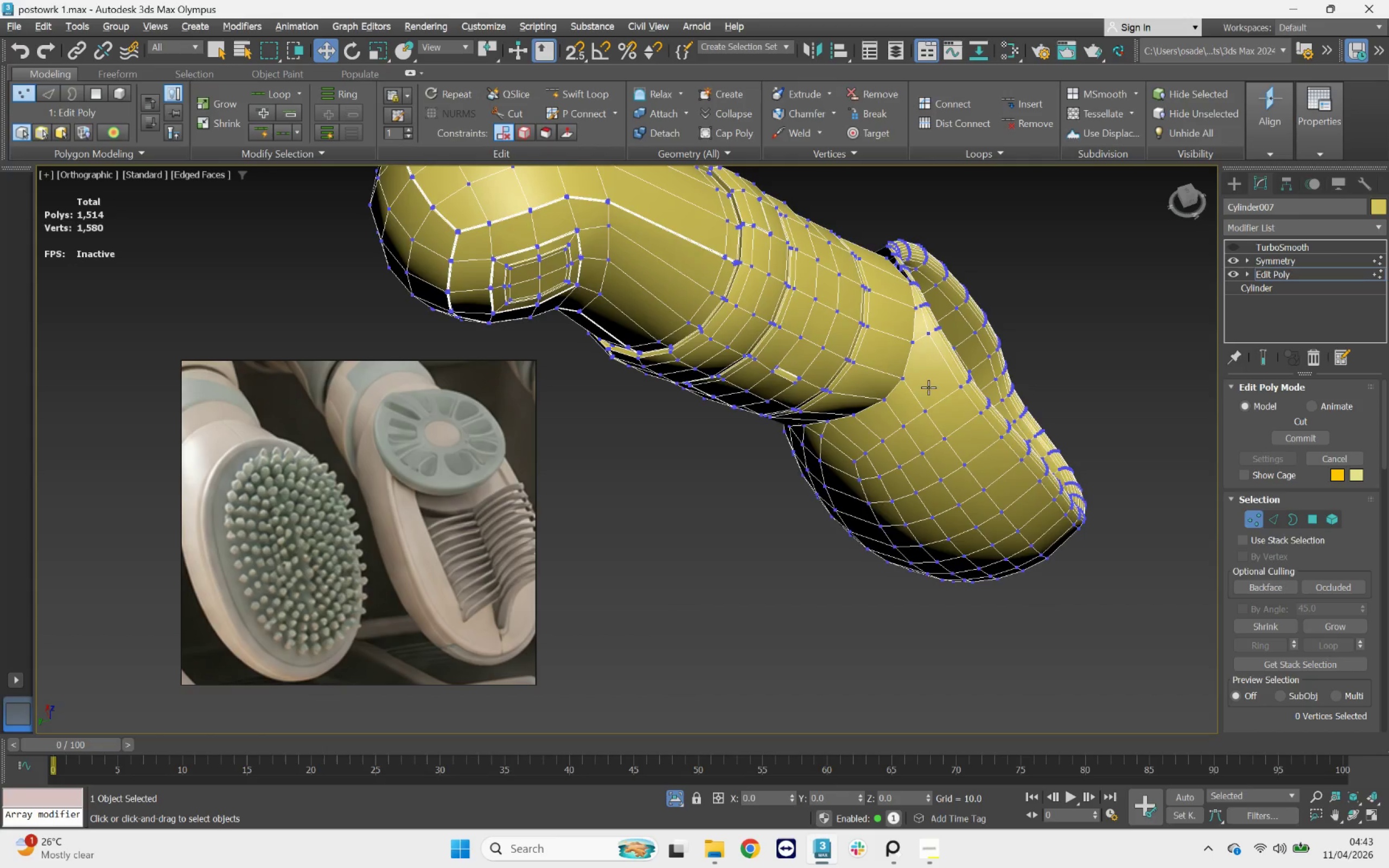 
scroll: coordinate [937, 379], scroll_direction: up, amount: 2.0
 